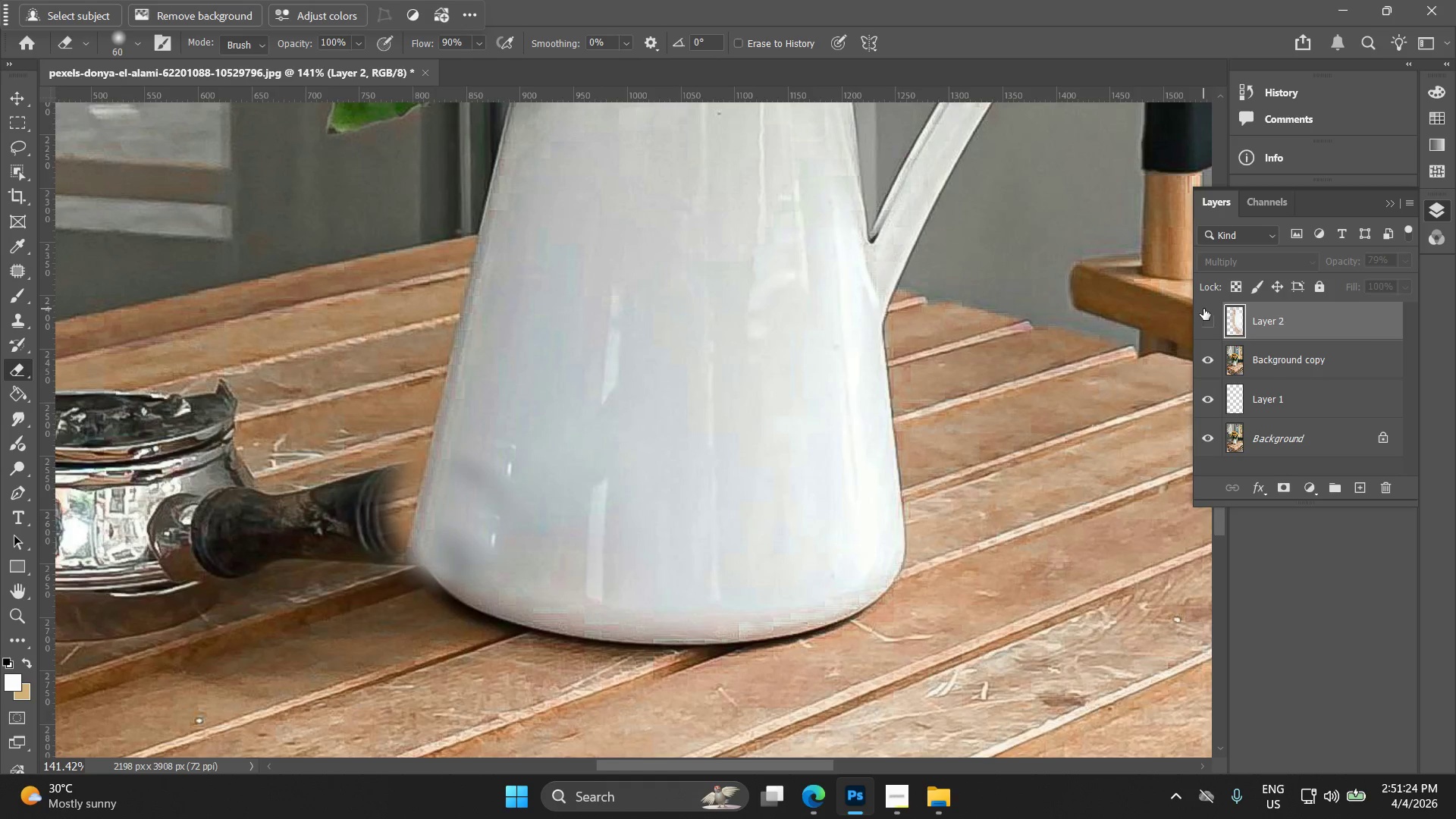 
left_click([1206, 309])
 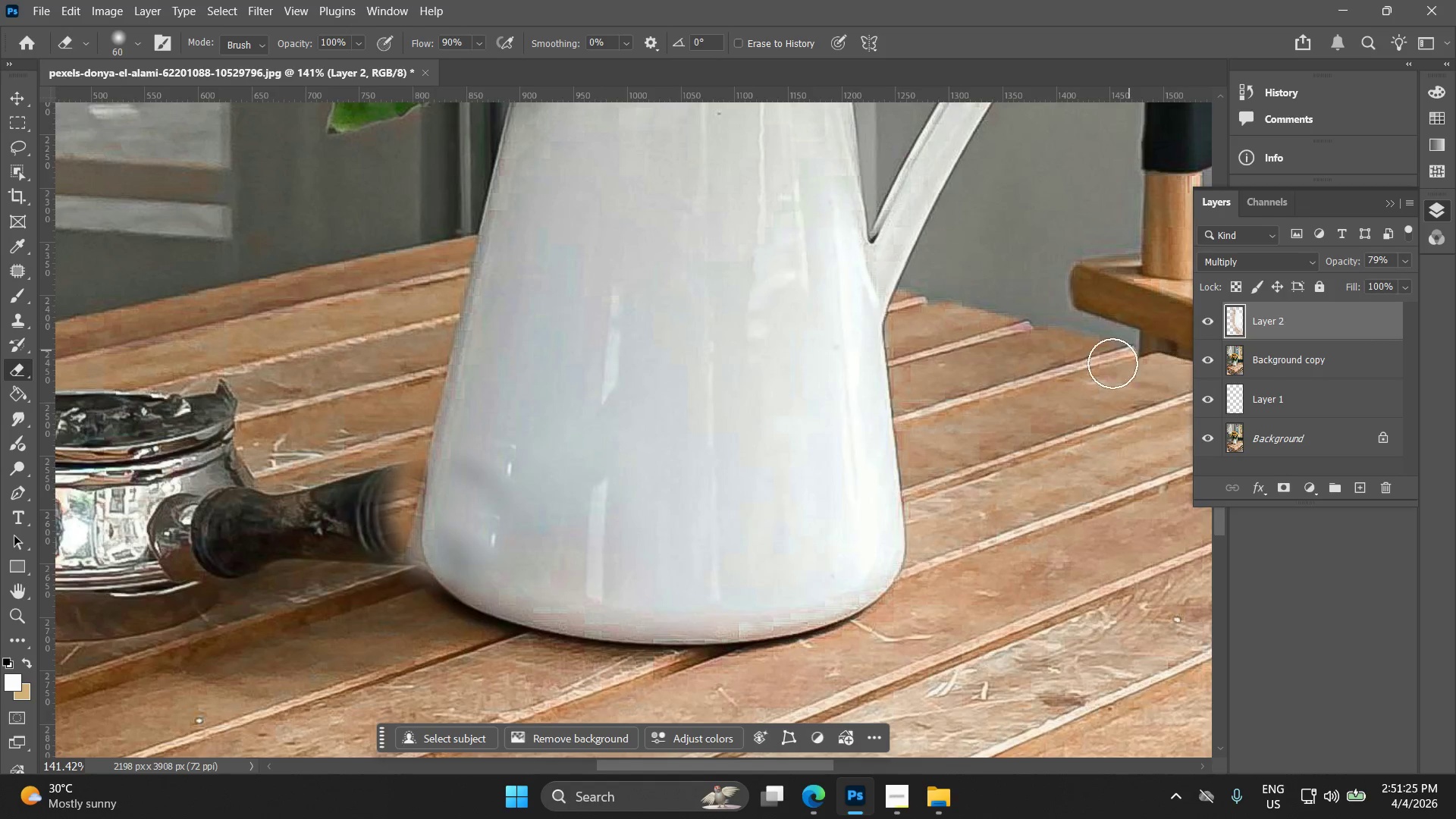 
key(Alt+AltLeft)
 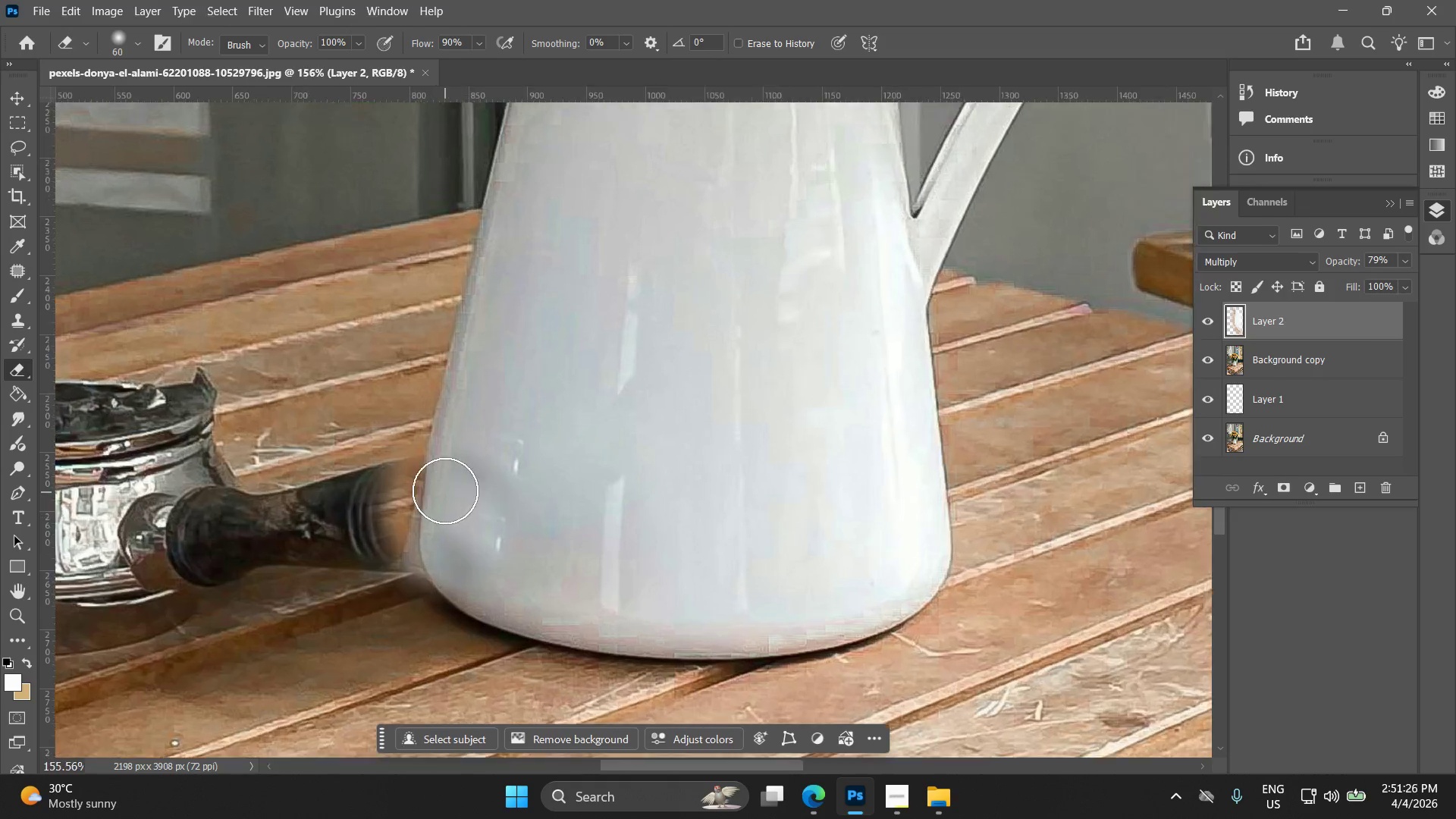 
scroll: coordinate [447, 490], scroll_direction: up, amount: 4.0
 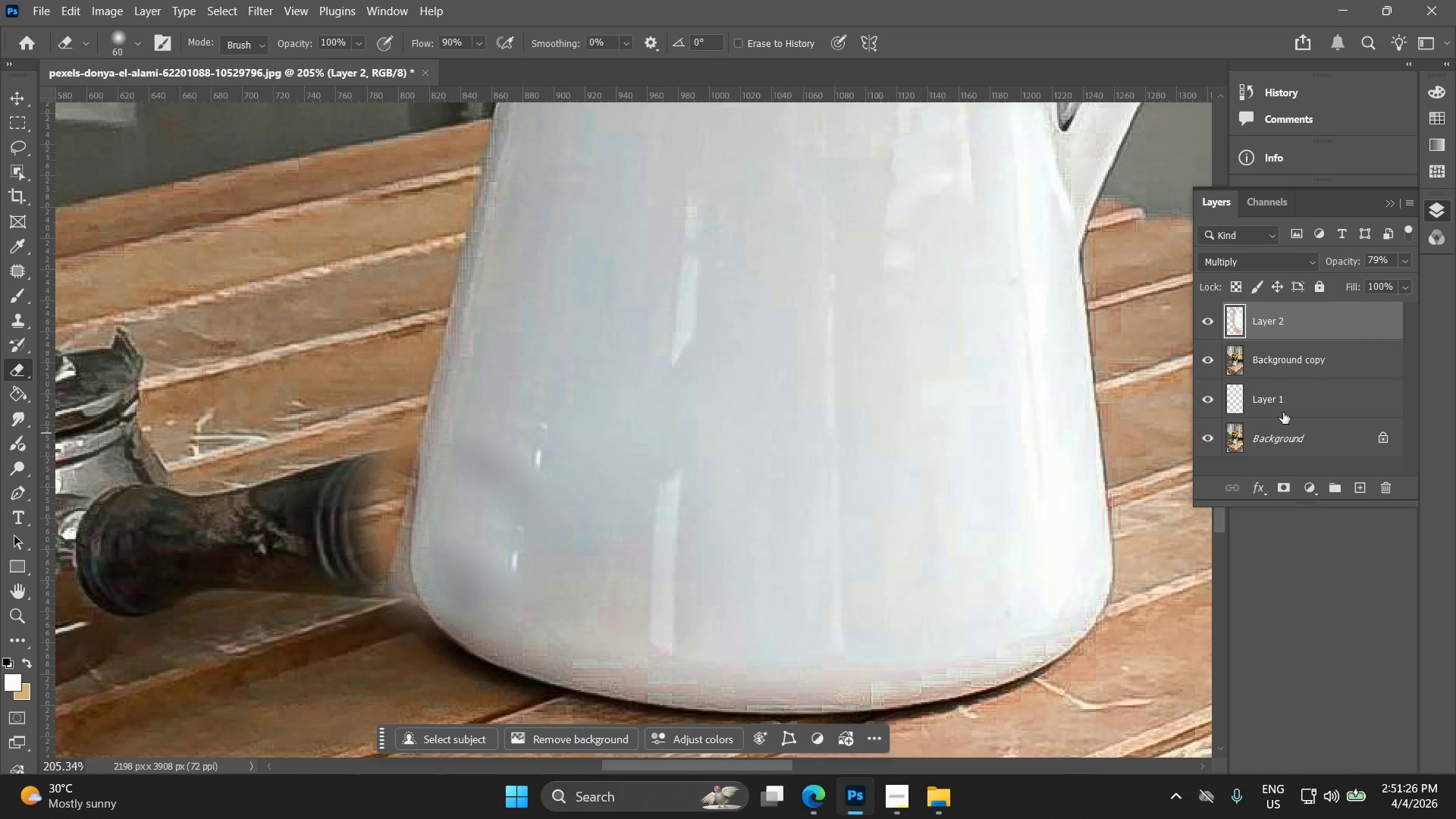 
hold_key(key=ControlLeft, duration=0.41)
left_click([1290, 363])
 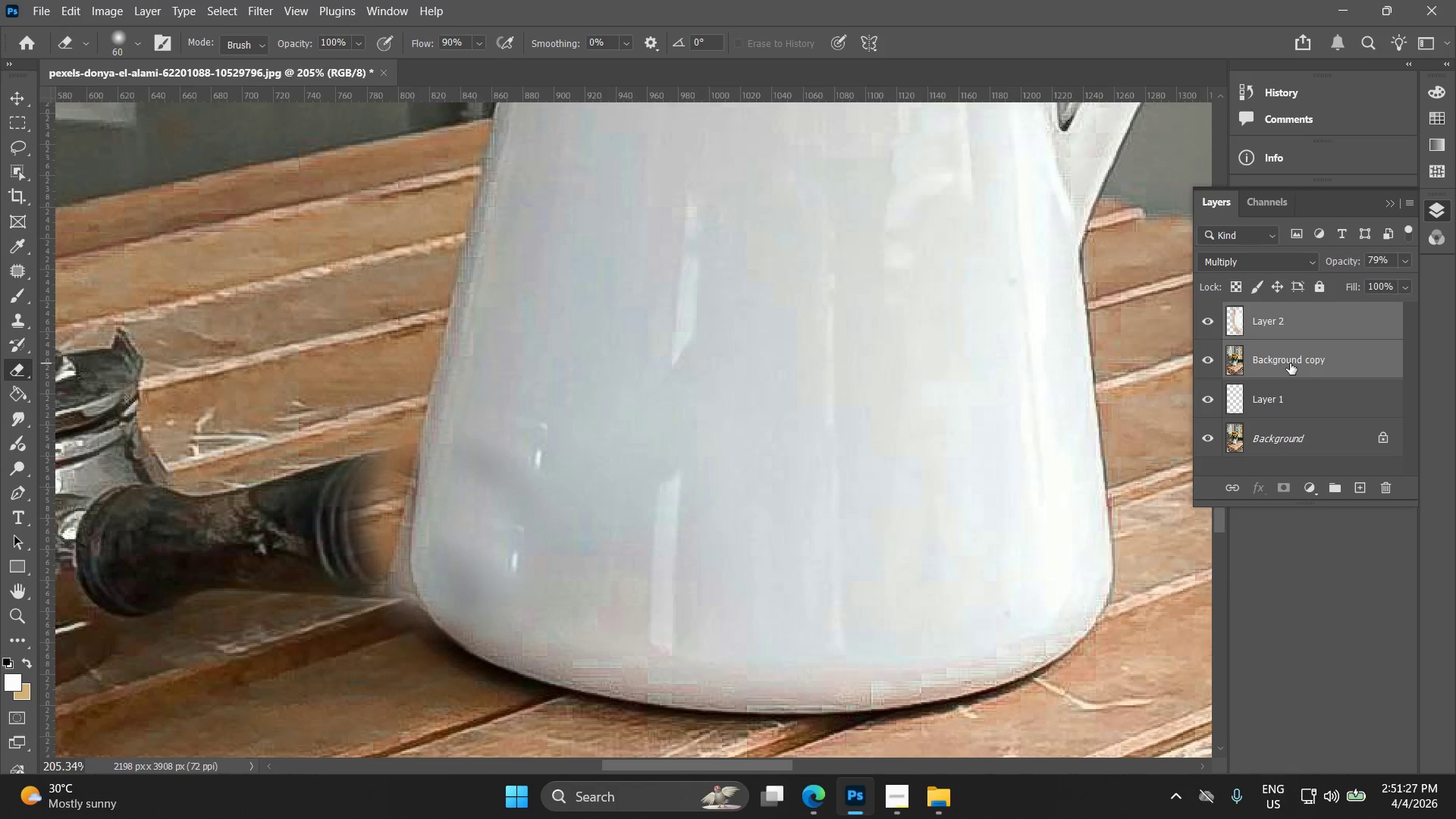 
right_click([1290, 363])
 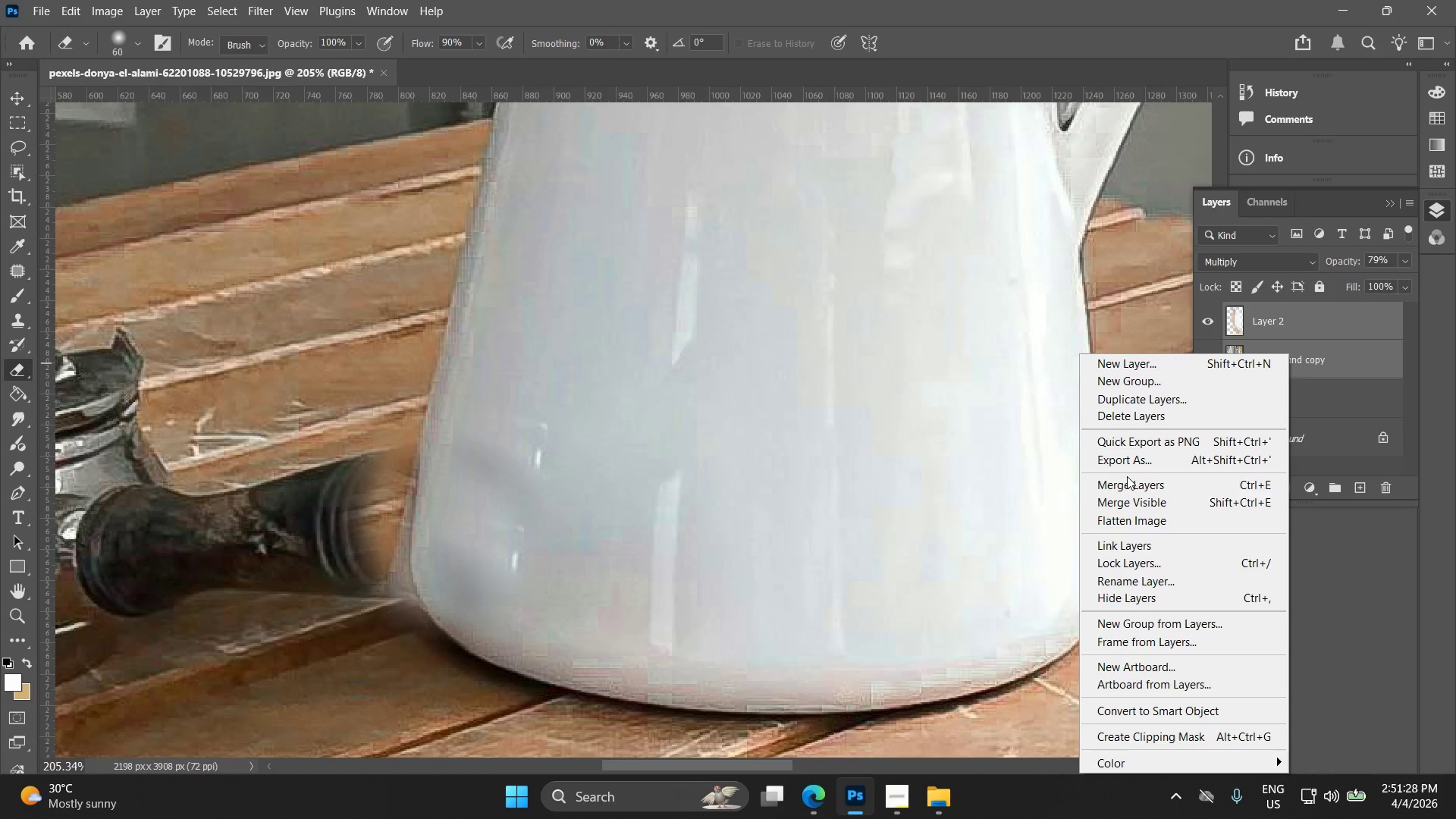 
left_click([1128, 485])
 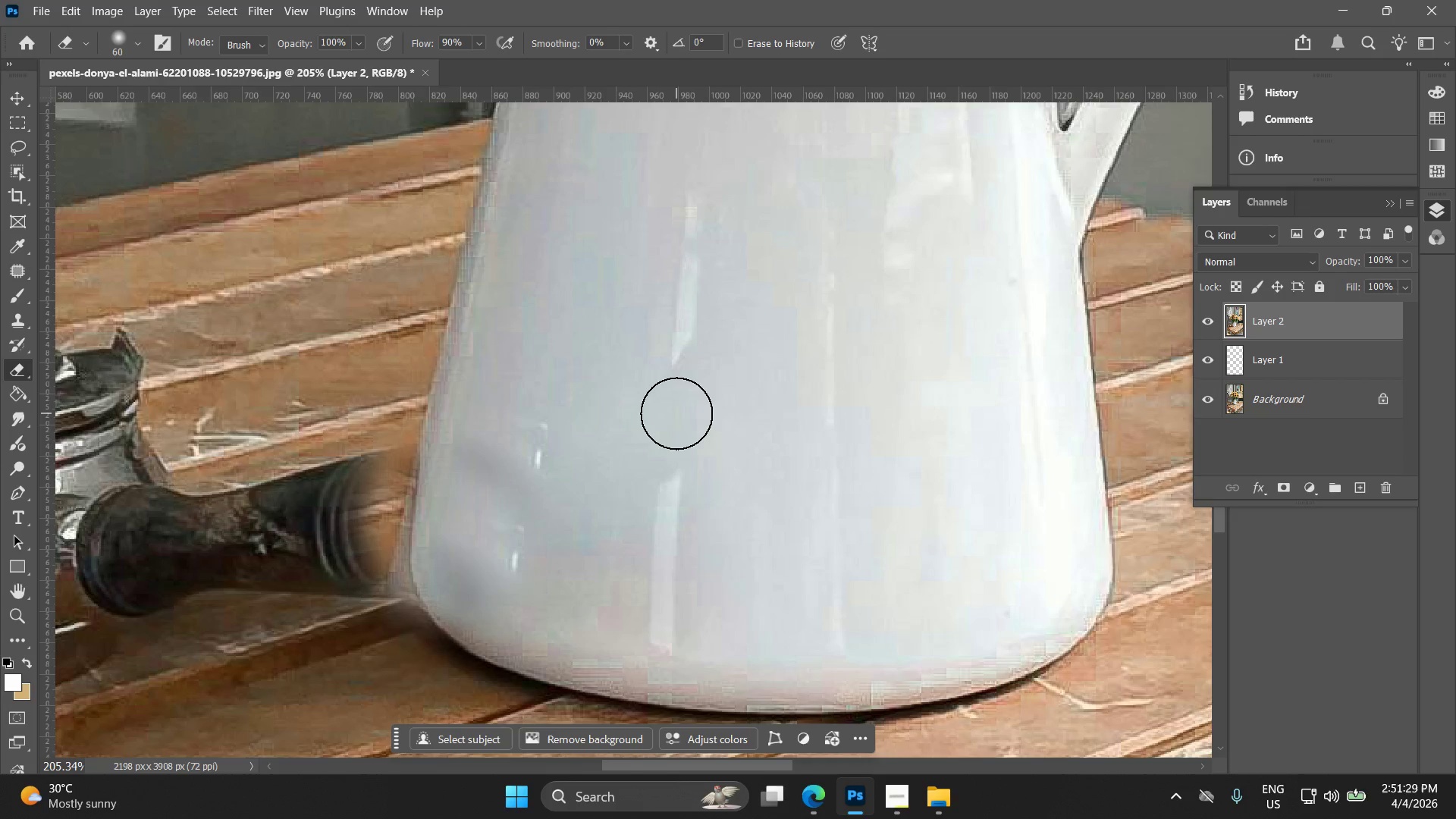 
hold_key(key=AltLeft, duration=1.49)
 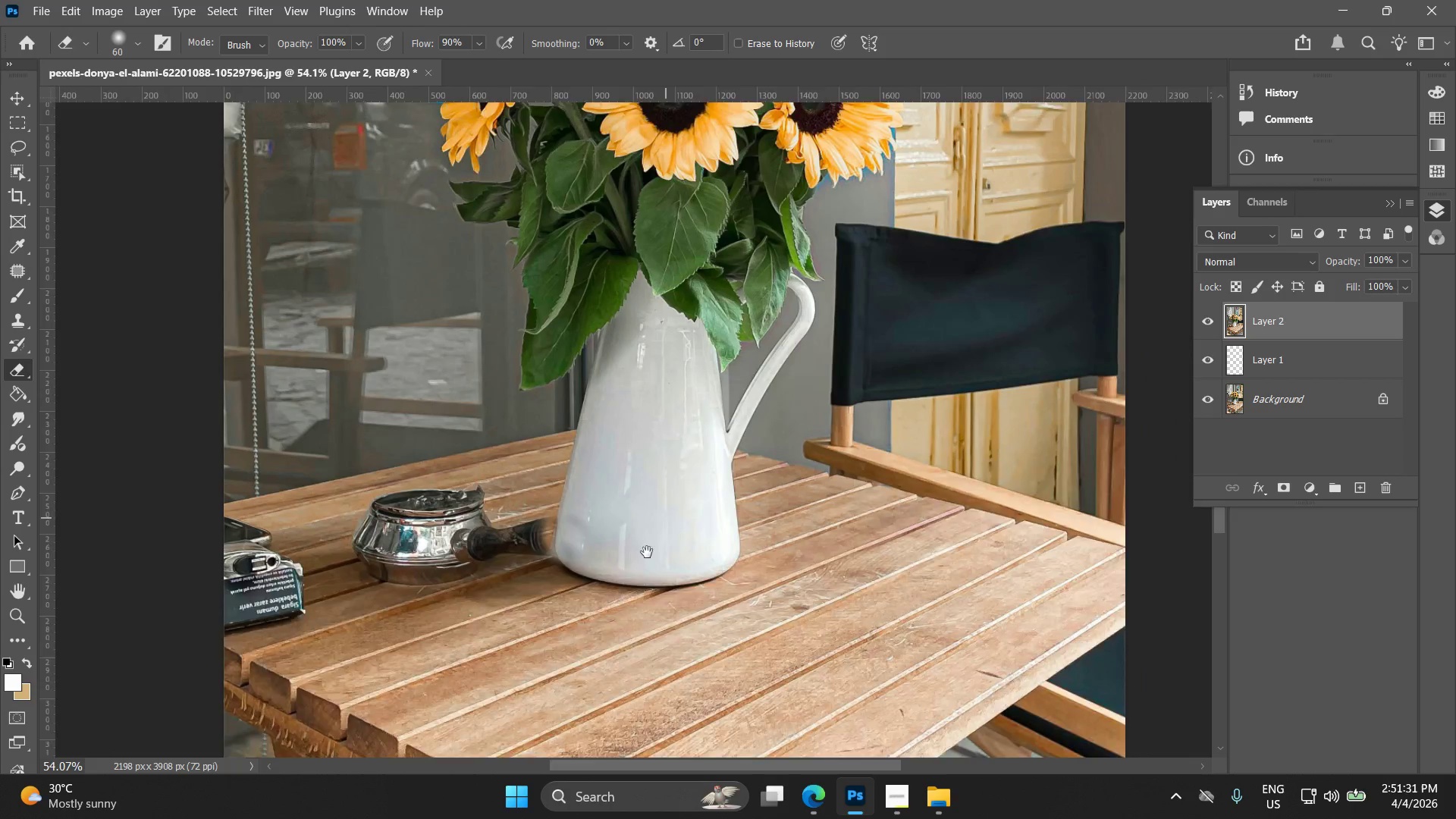 
hold_key(key=Space, duration=0.66)
 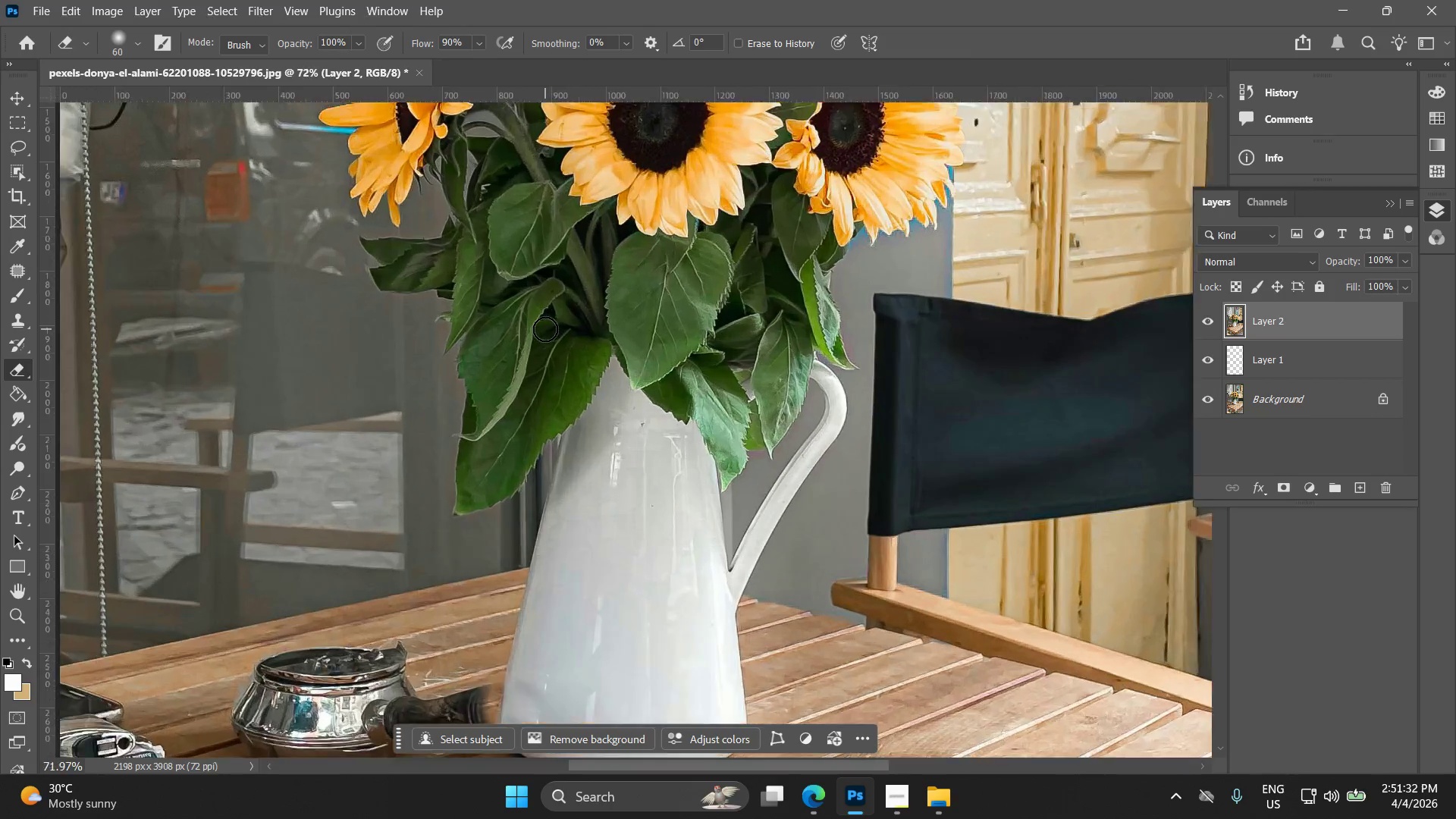 
left_click_drag(start_coordinate=[719, 423], to_coordinate=[627, 585])
 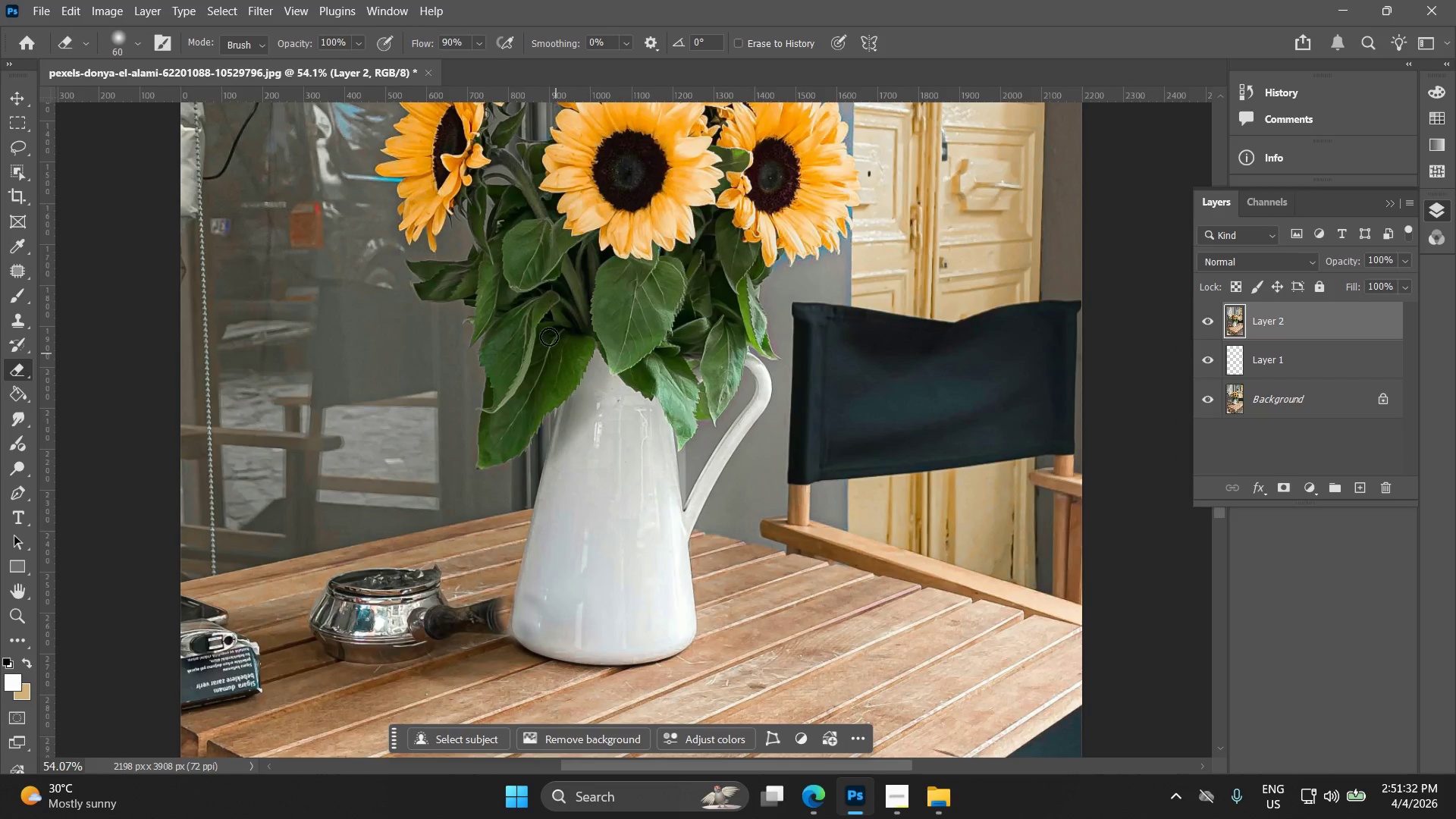 
scroll: coordinate [671, 431], scroll_direction: down, amount: 14.0
 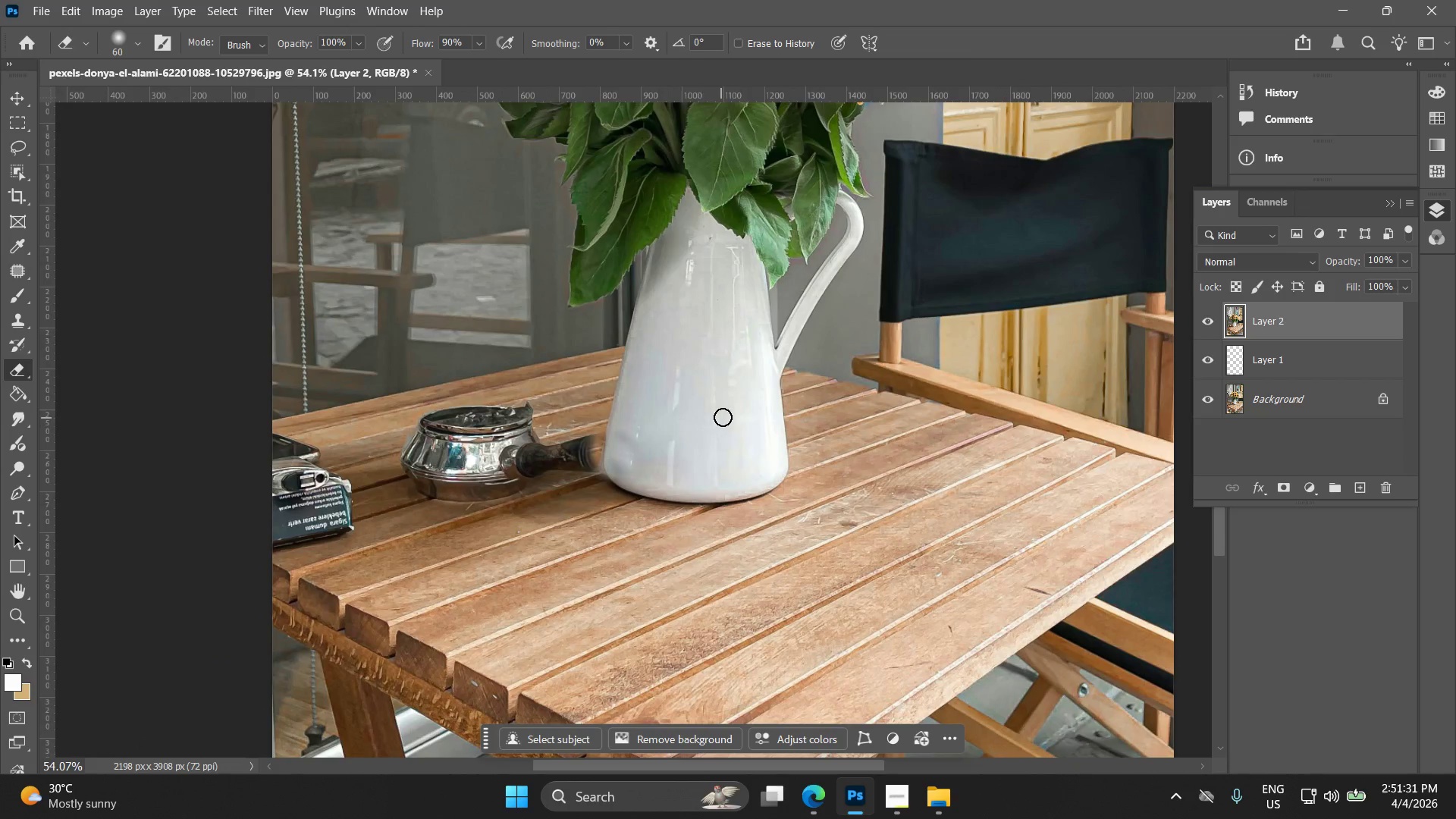 
key(Alt+AltLeft)
 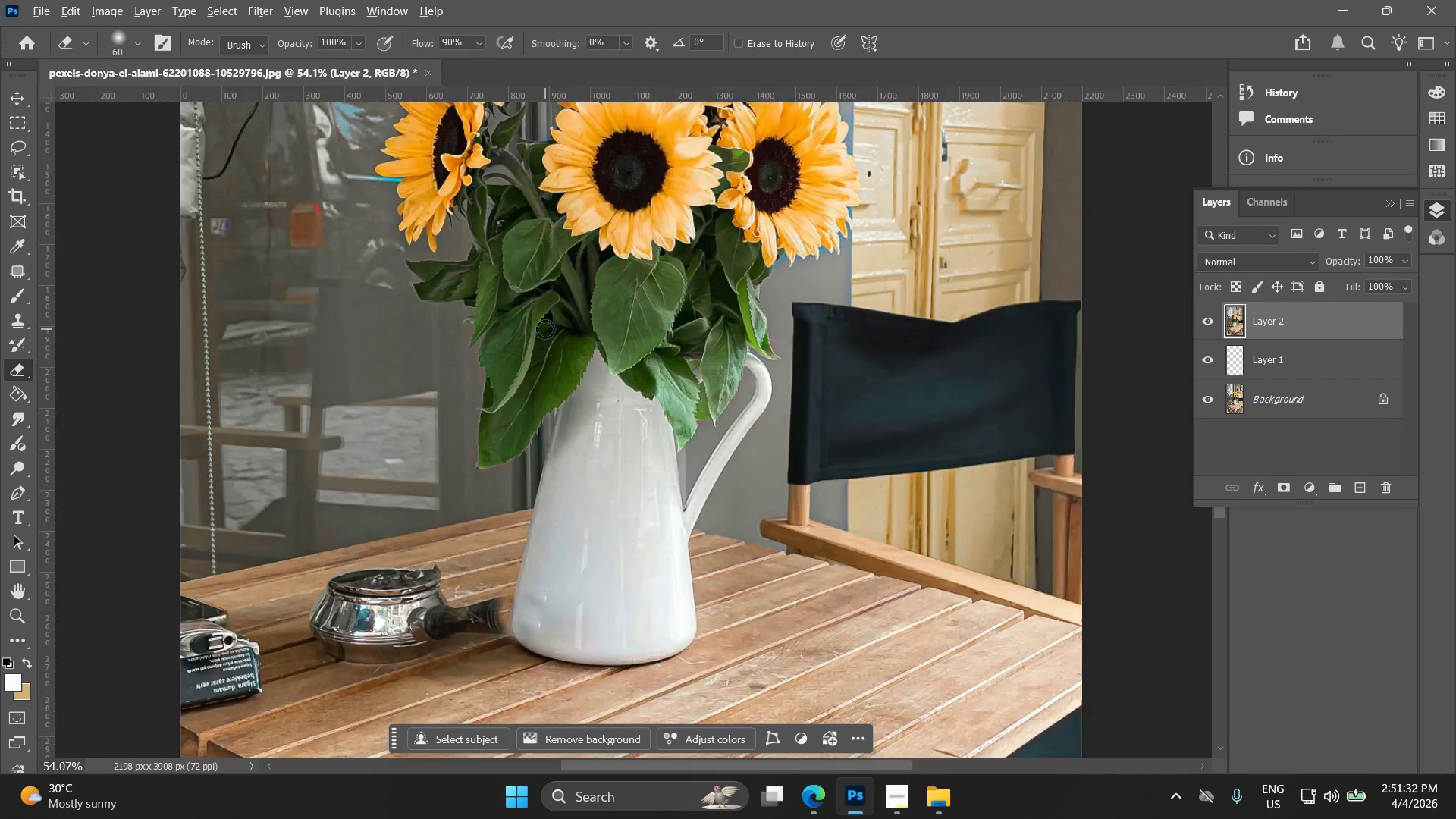 
scroll: coordinate [545, 329], scroll_direction: up, amount: 4.0
 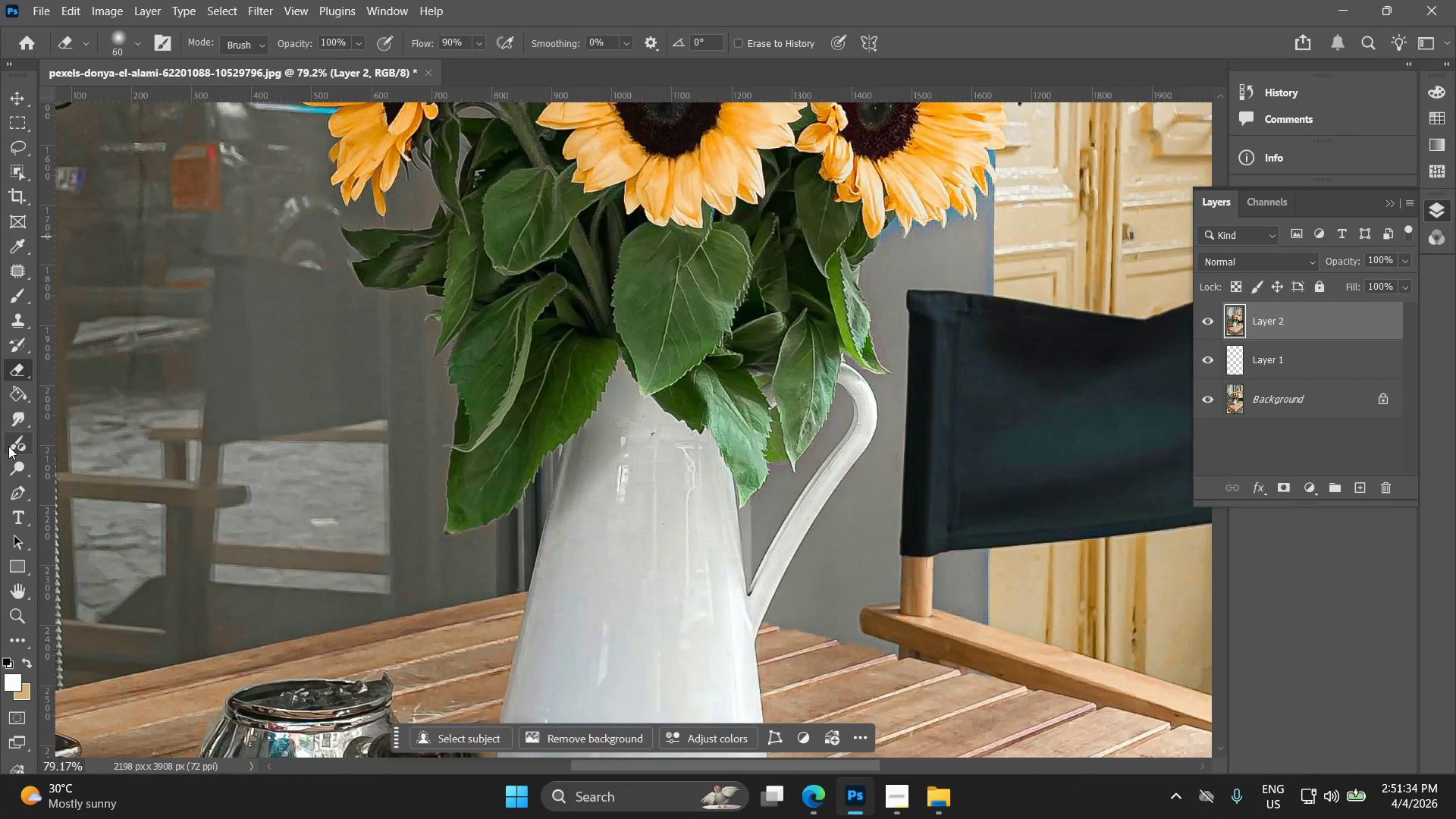 
left_click([17, 490])
 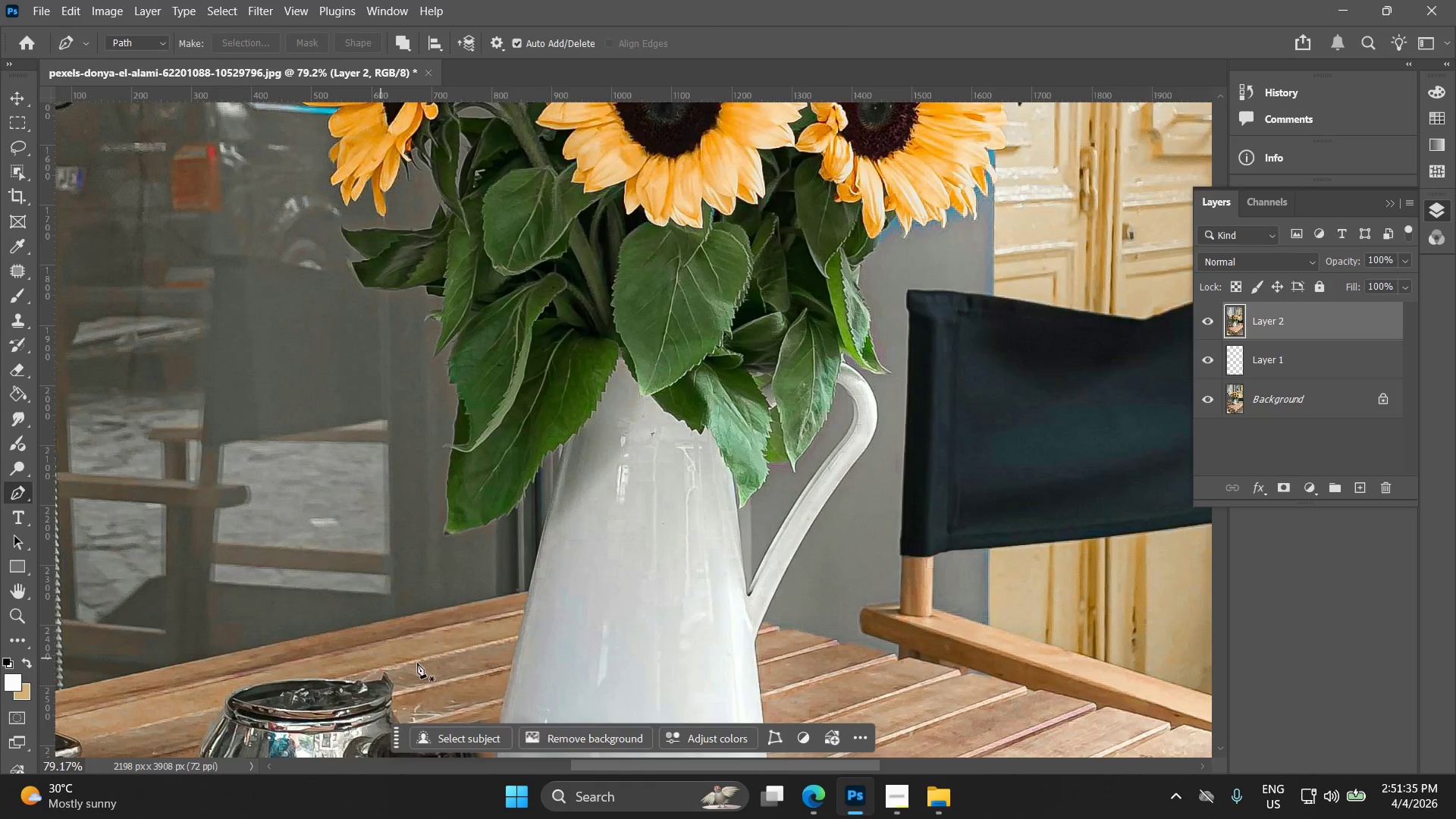 
hold_key(key=Space, duration=0.66)
 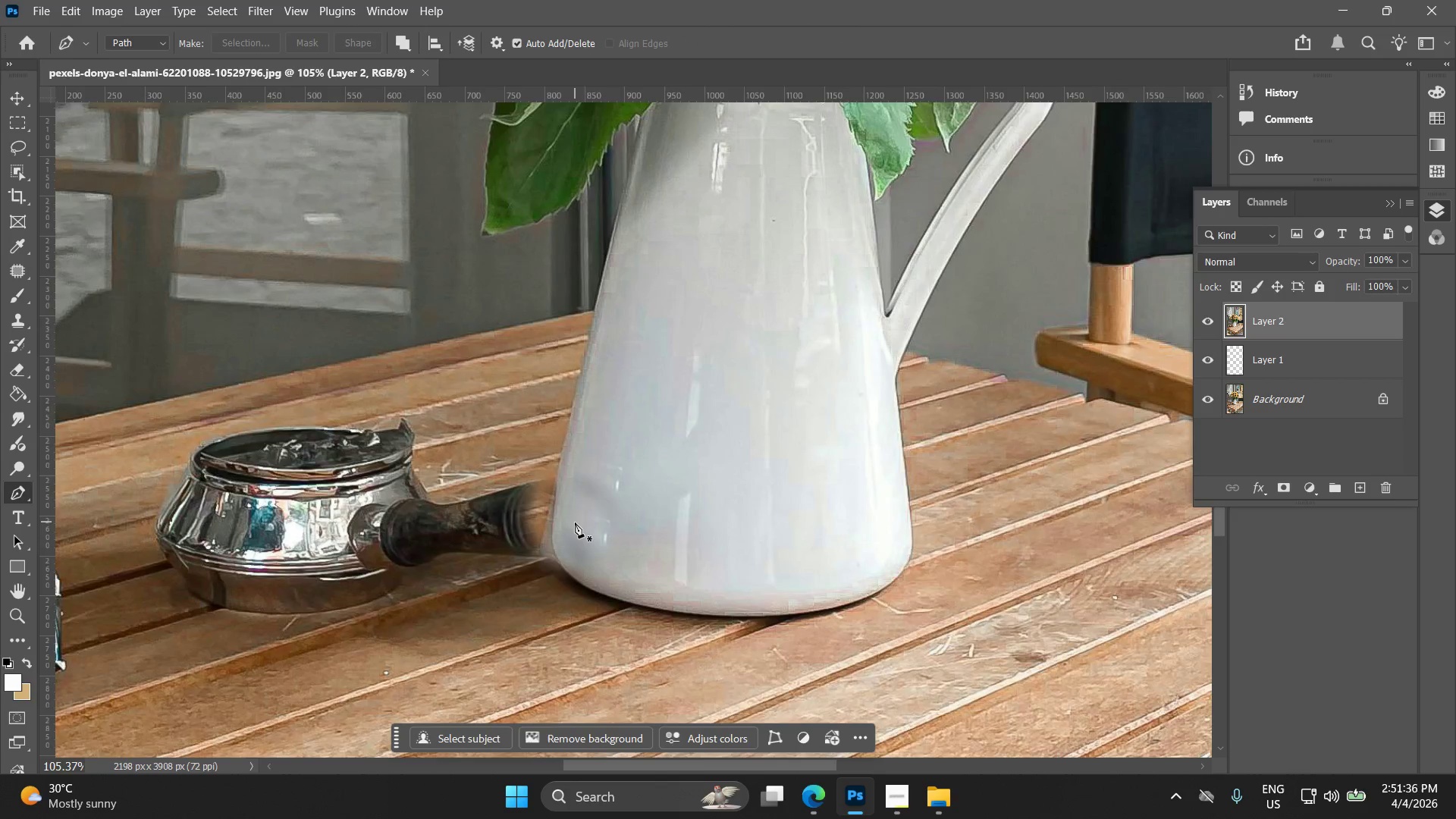 
left_click_drag(start_coordinate=[506, 650], to_coordinate=[566, 421])
 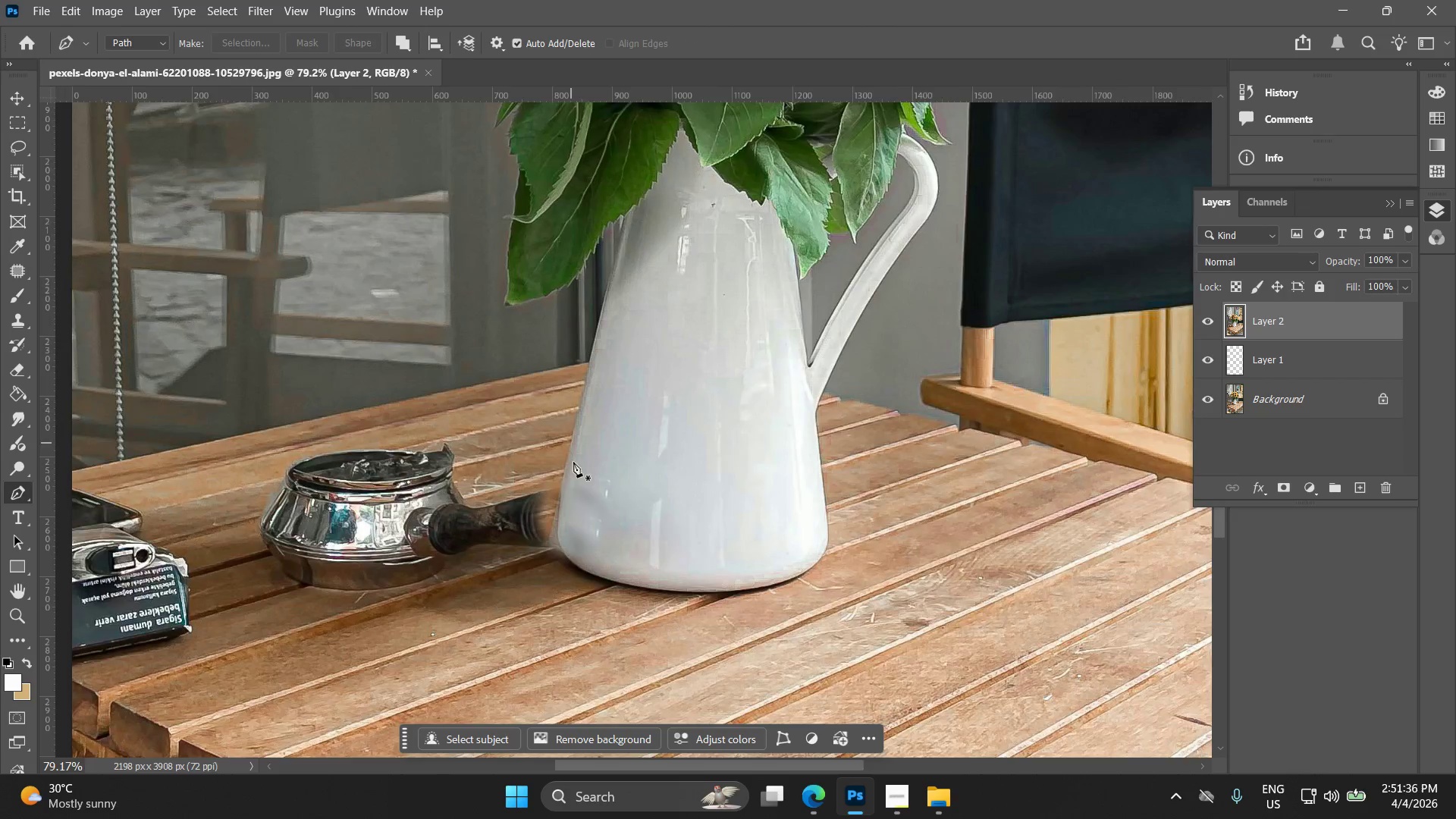 
key(Alt+AltLeft)
 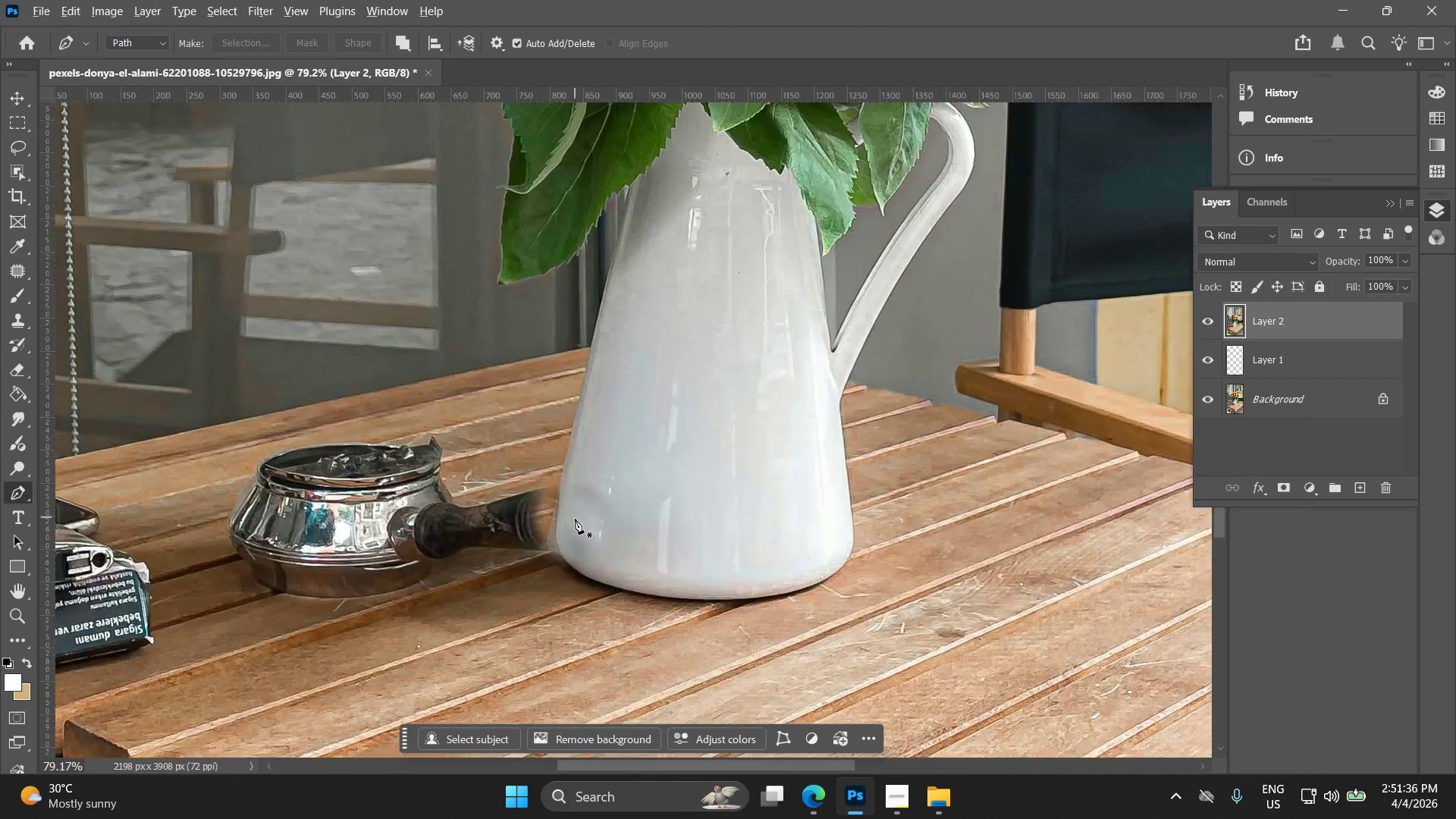 
key(Alt+AltLeft)
 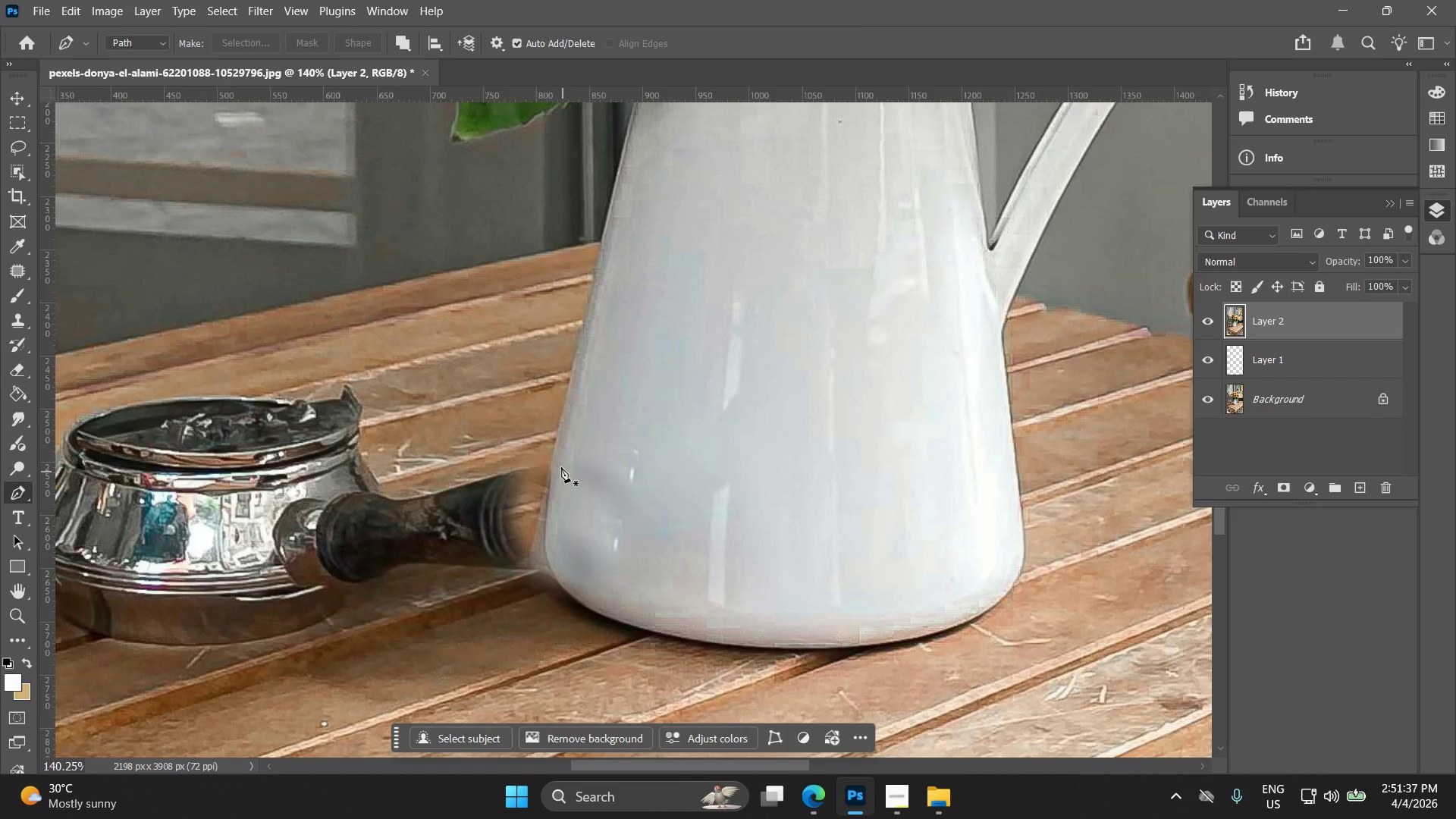 
hold_key(key=Space, duration=0.34)
 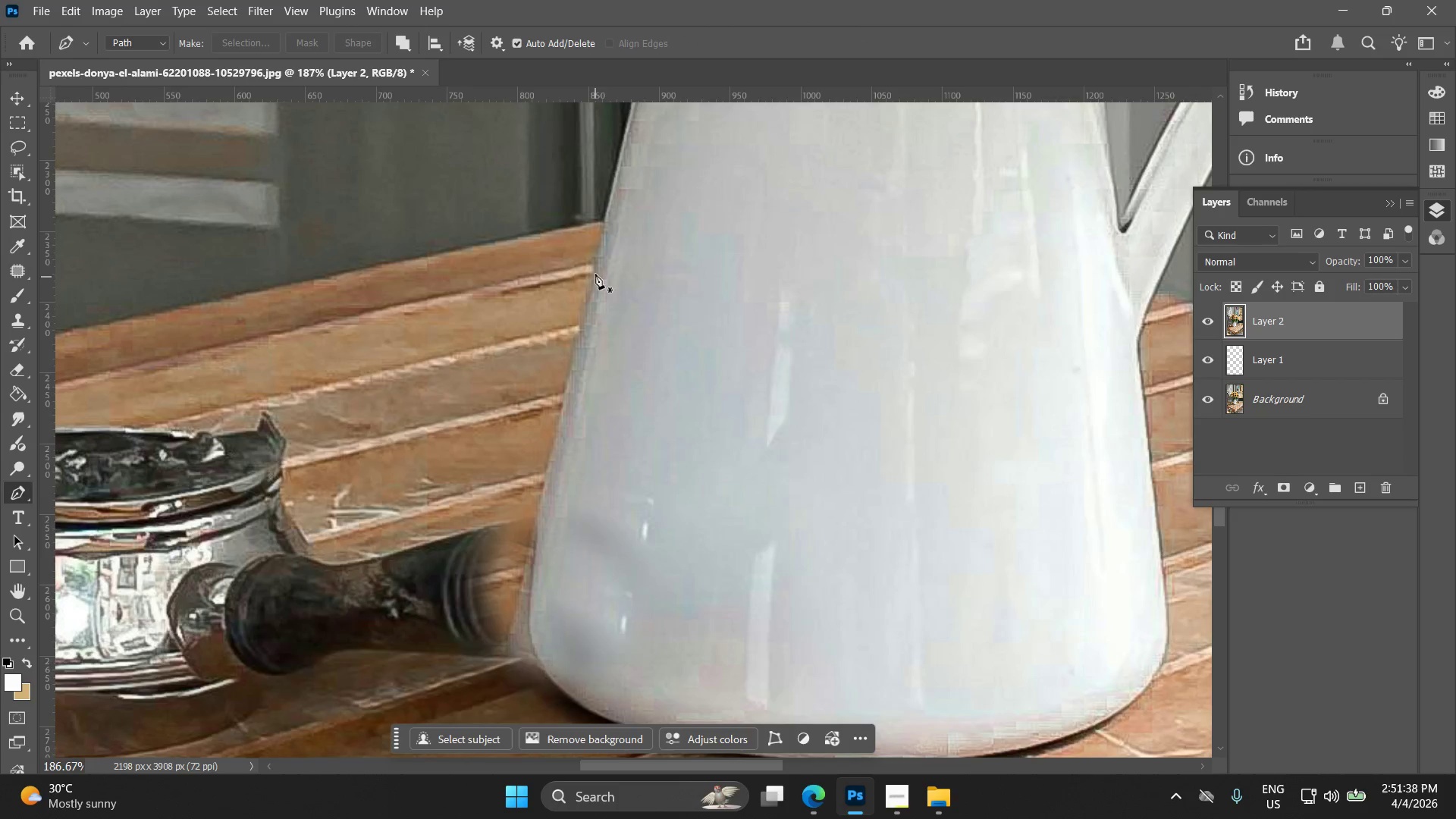 
left_click([566, 469])
 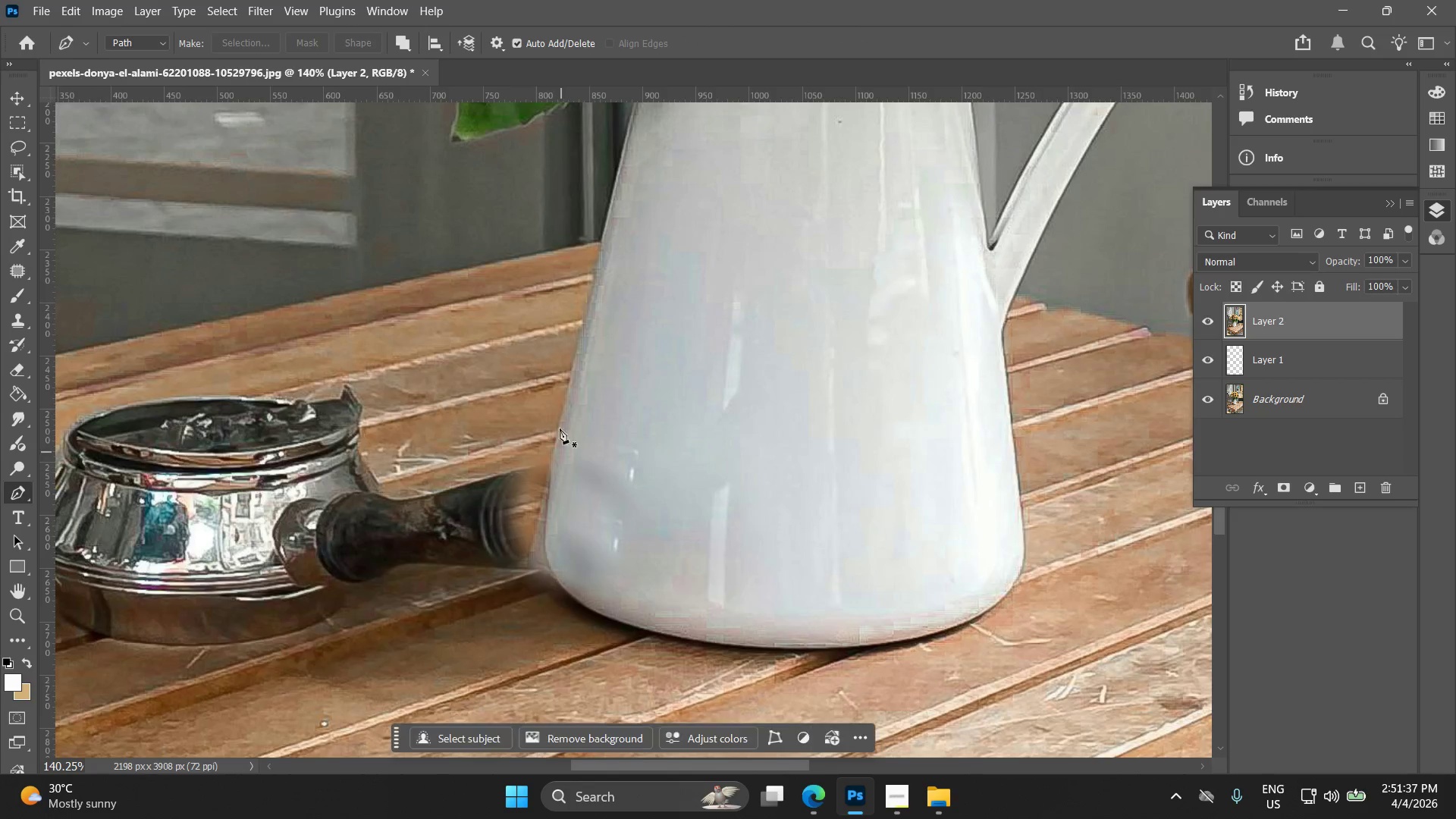 
scroll: coordinate [571, 517], scroll_direction: up, amount: 6.0
 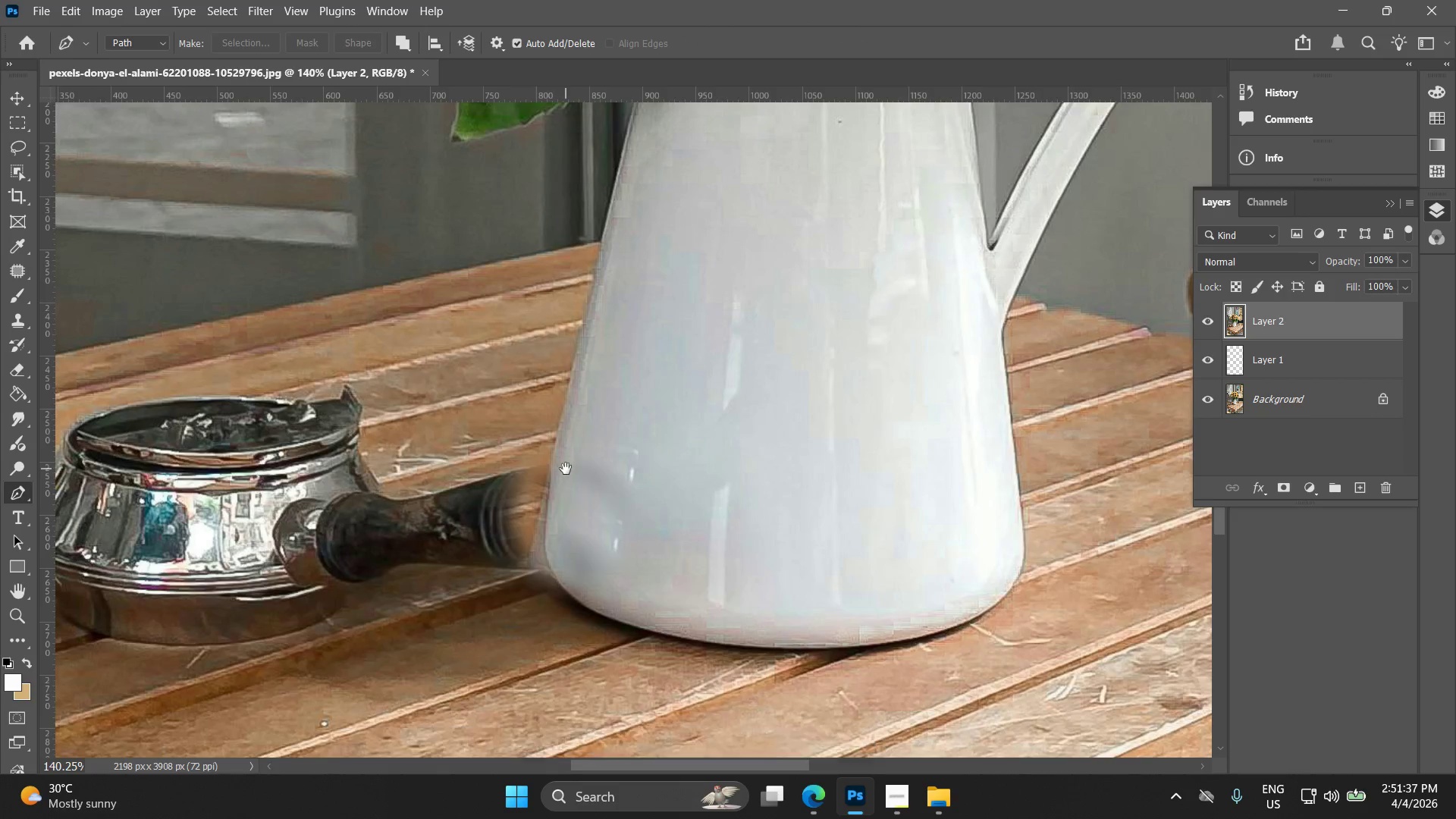 
key(Alt+AltLeft)
 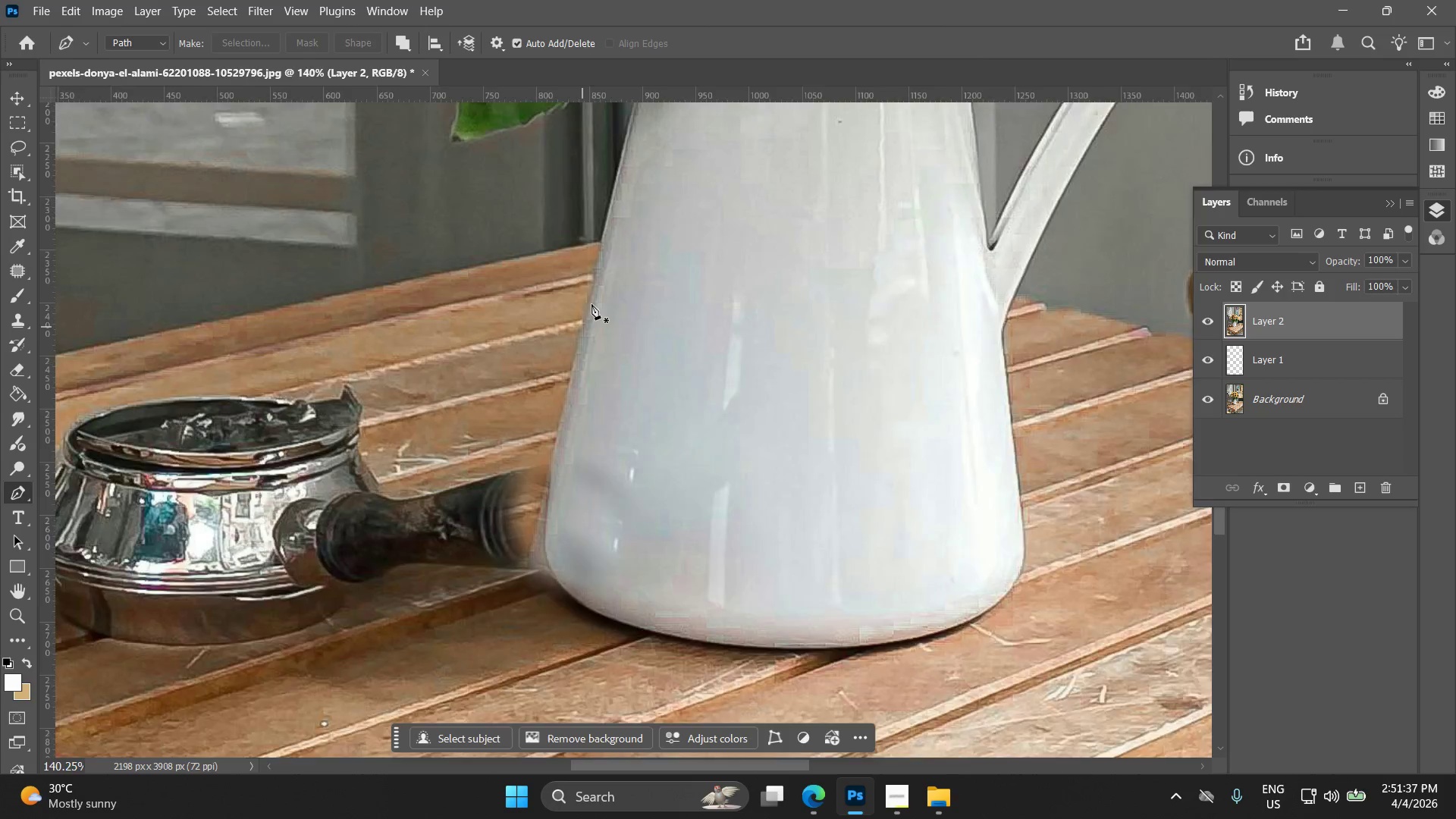 
scroll: coordinate [592, 304], scroll_direction: up, amount: 3.0
 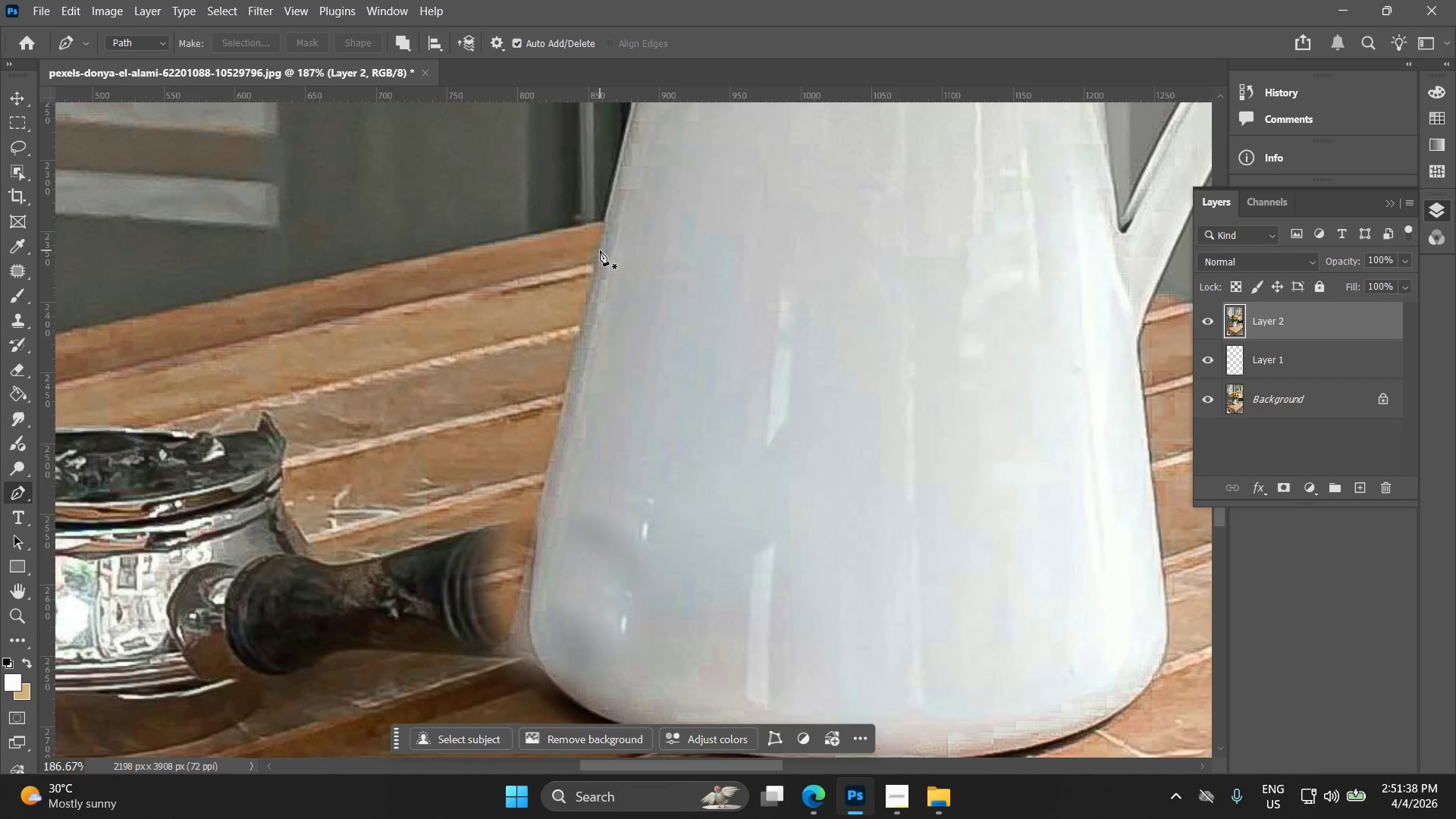 
left_click([600, 249])
 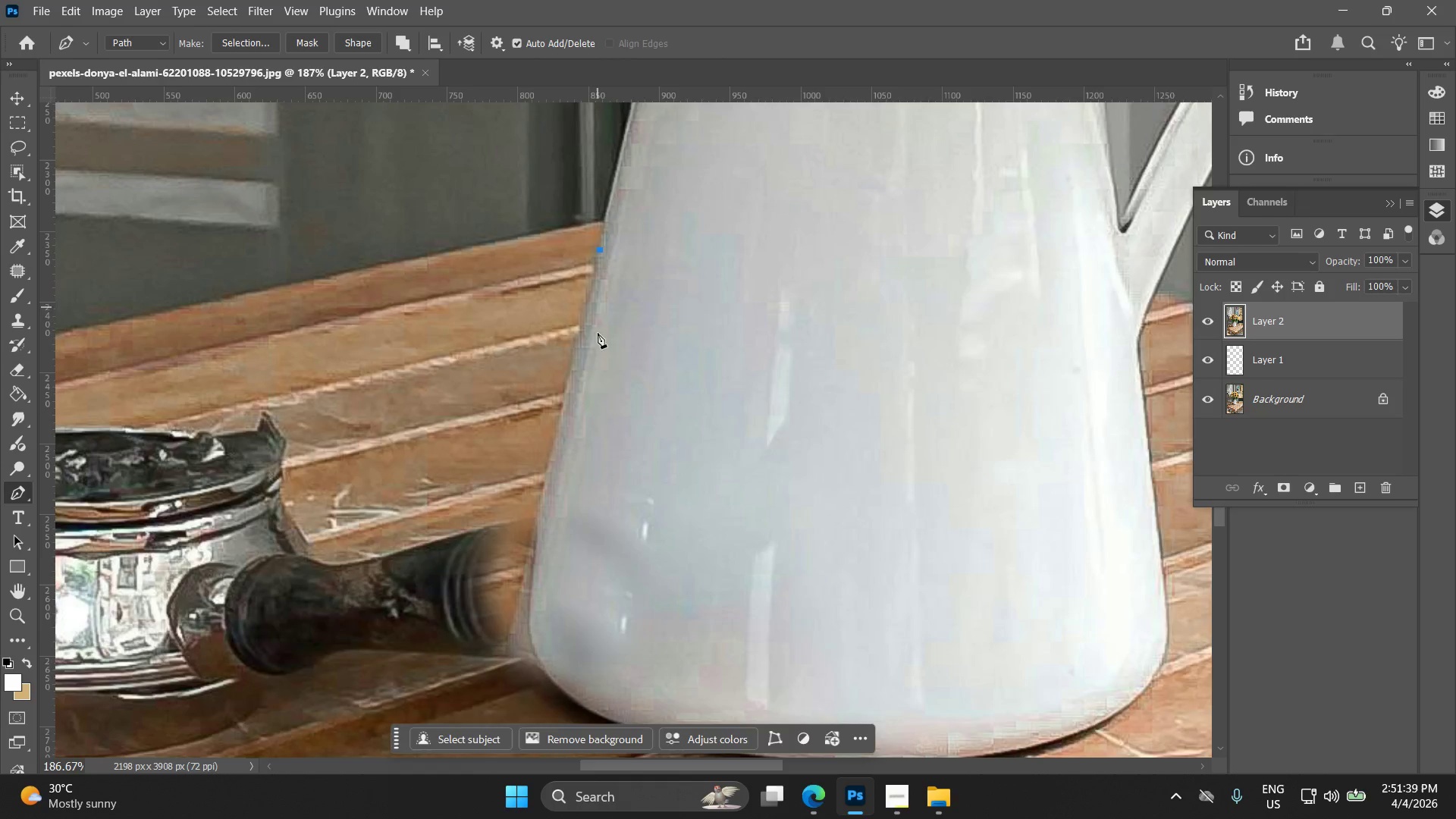 
hold_key(key=Space, duration=0.34)
 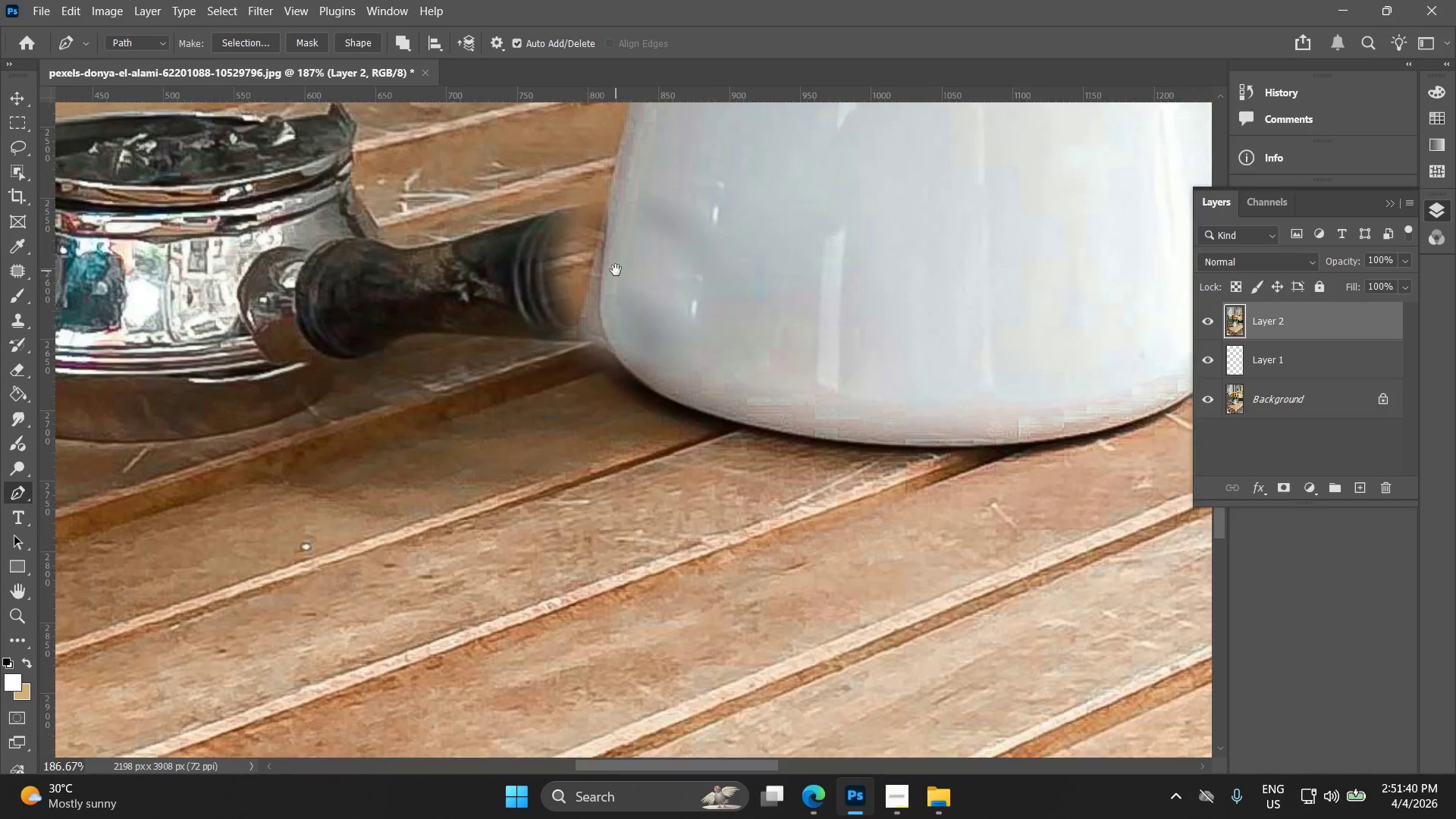 
left_click_drag(start_coordinate=[598, 338], to_coordinate=[624, 216])
 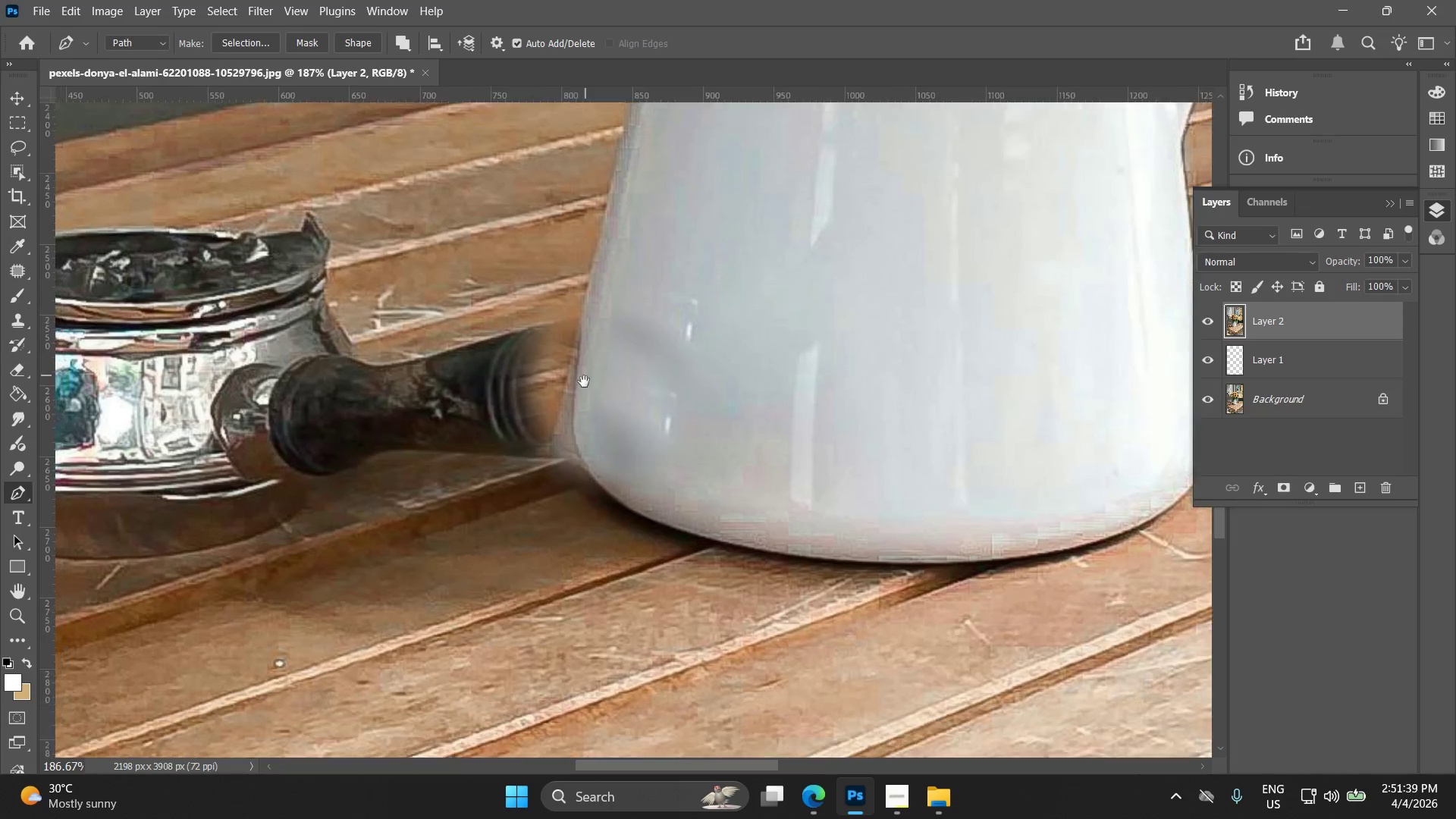 
key(Alt+AltLeft)
 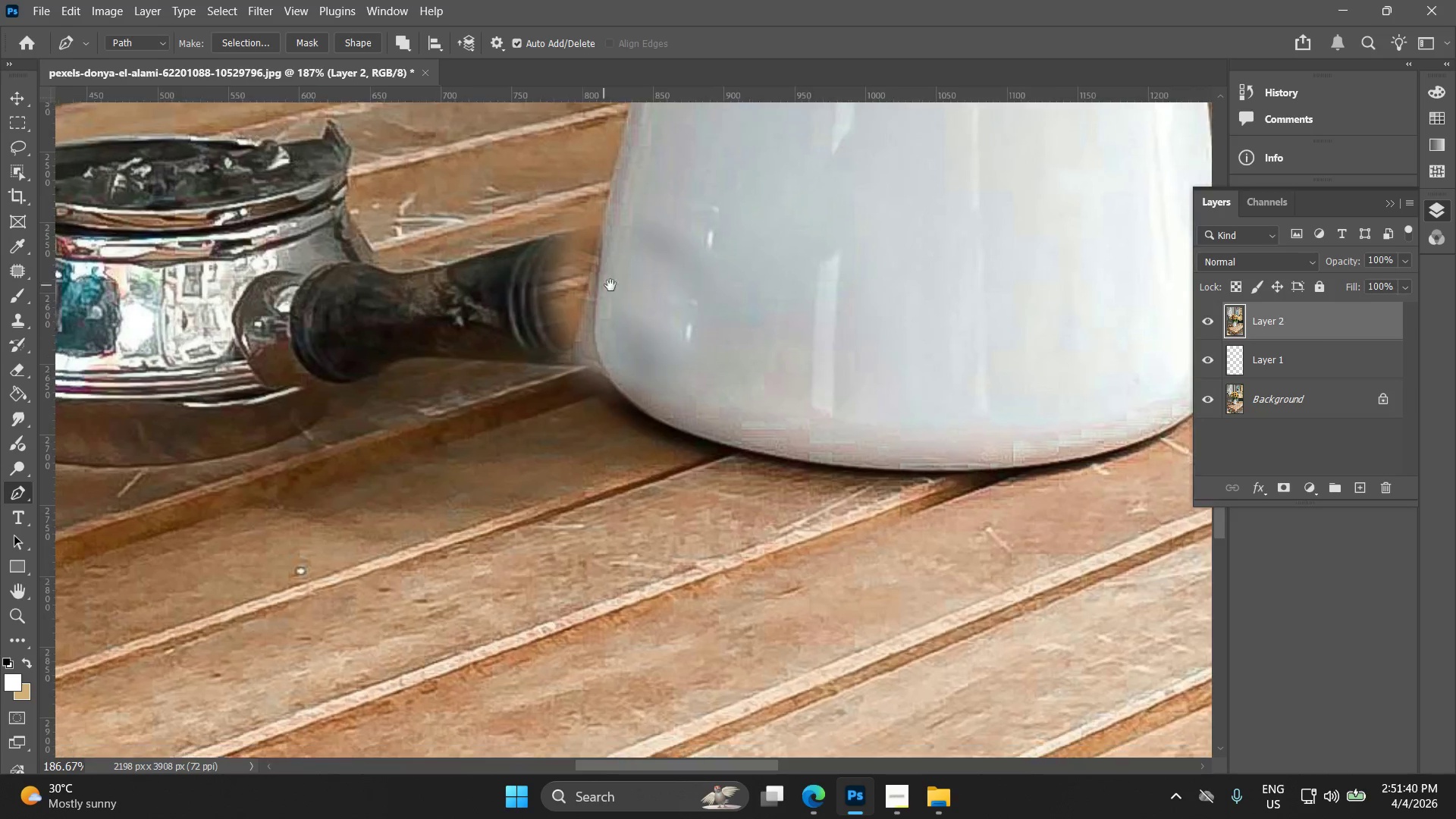 
hold_key(key=Space, duration=1.11)
 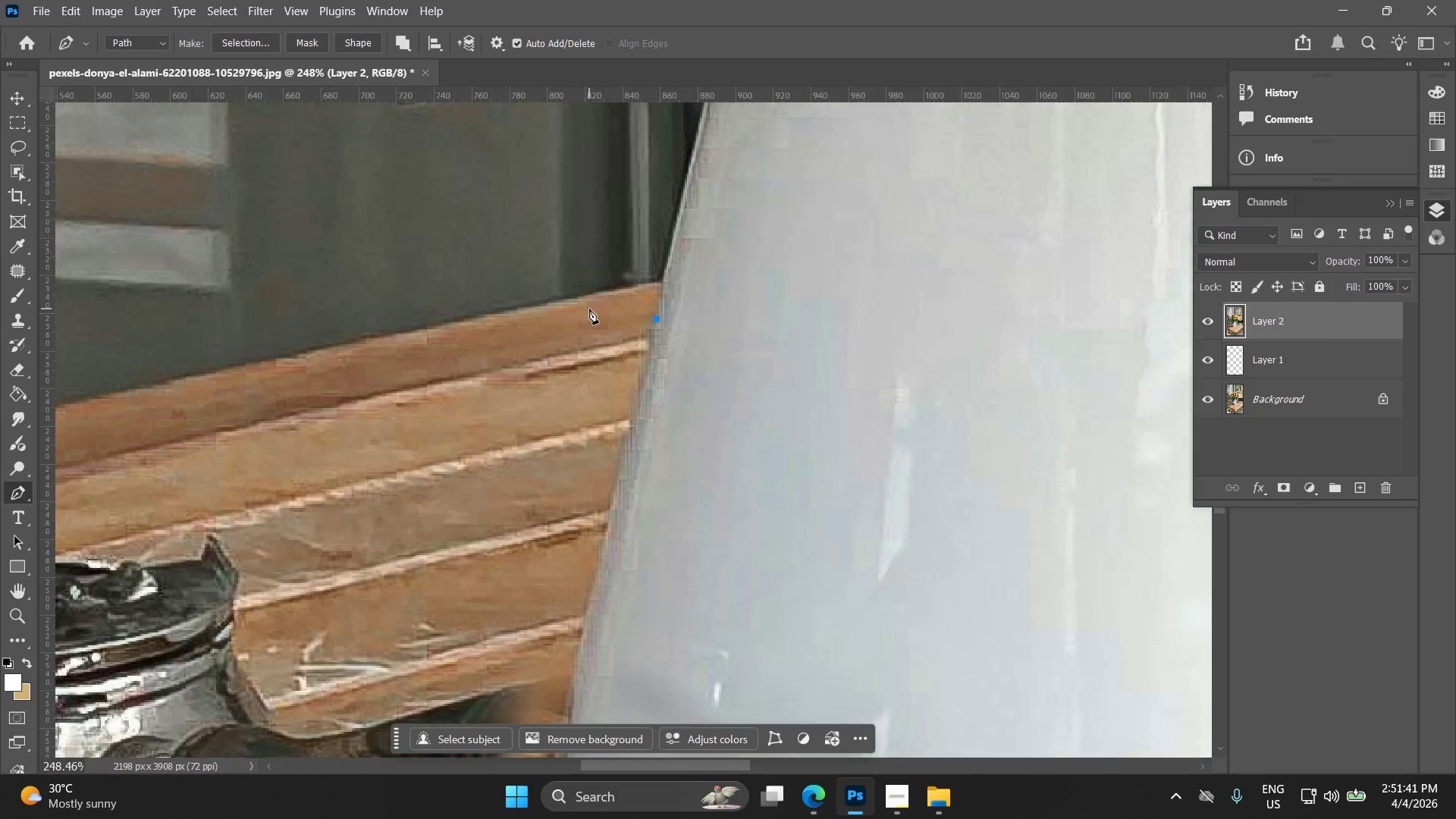 
left_click_drag(start_coordinate=[616, 271], to_coordinate=[571, 524])
 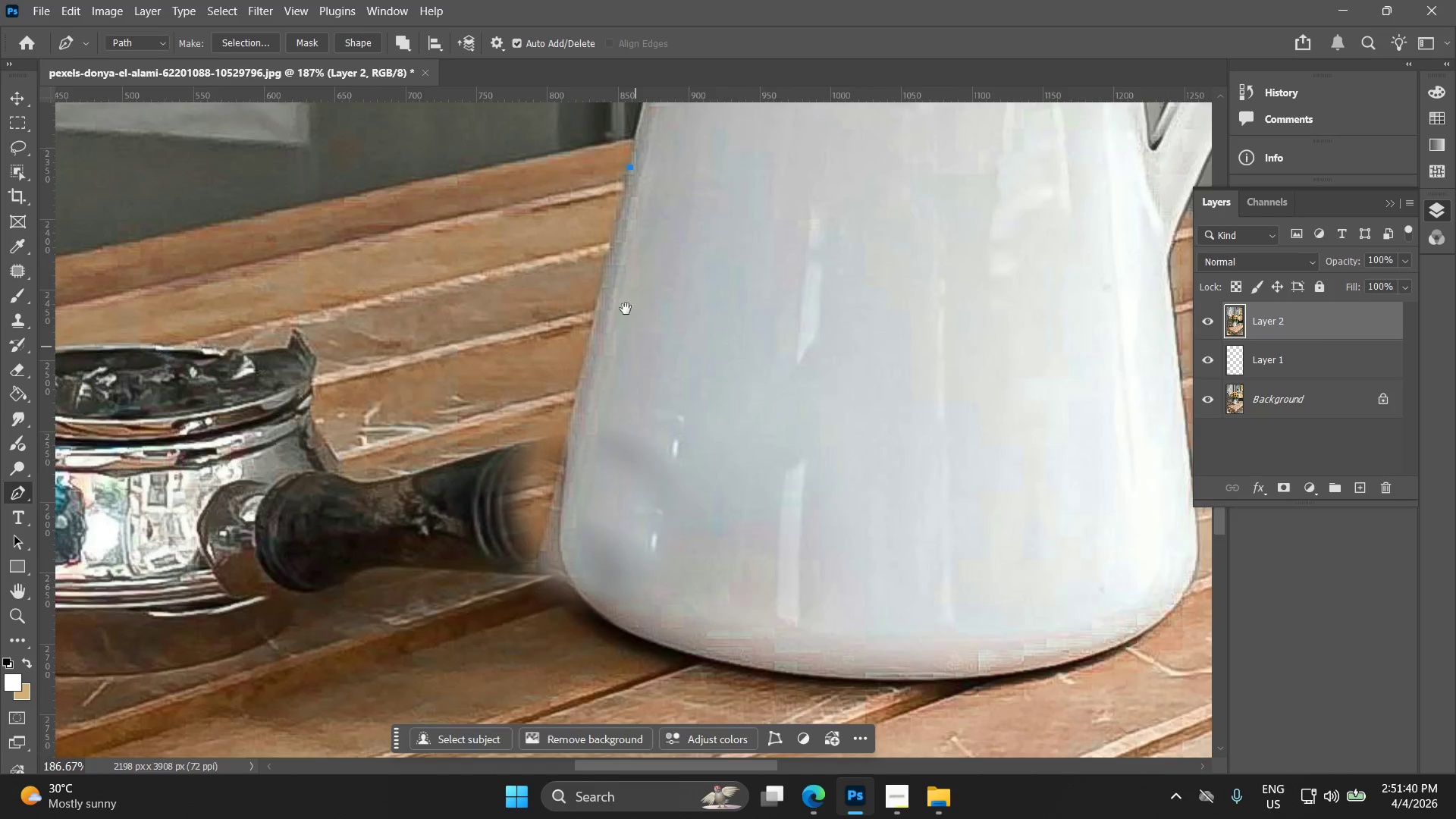 
left_click_drag(start_coordinate=[616, 292], to_coordinate=[622, 401])
 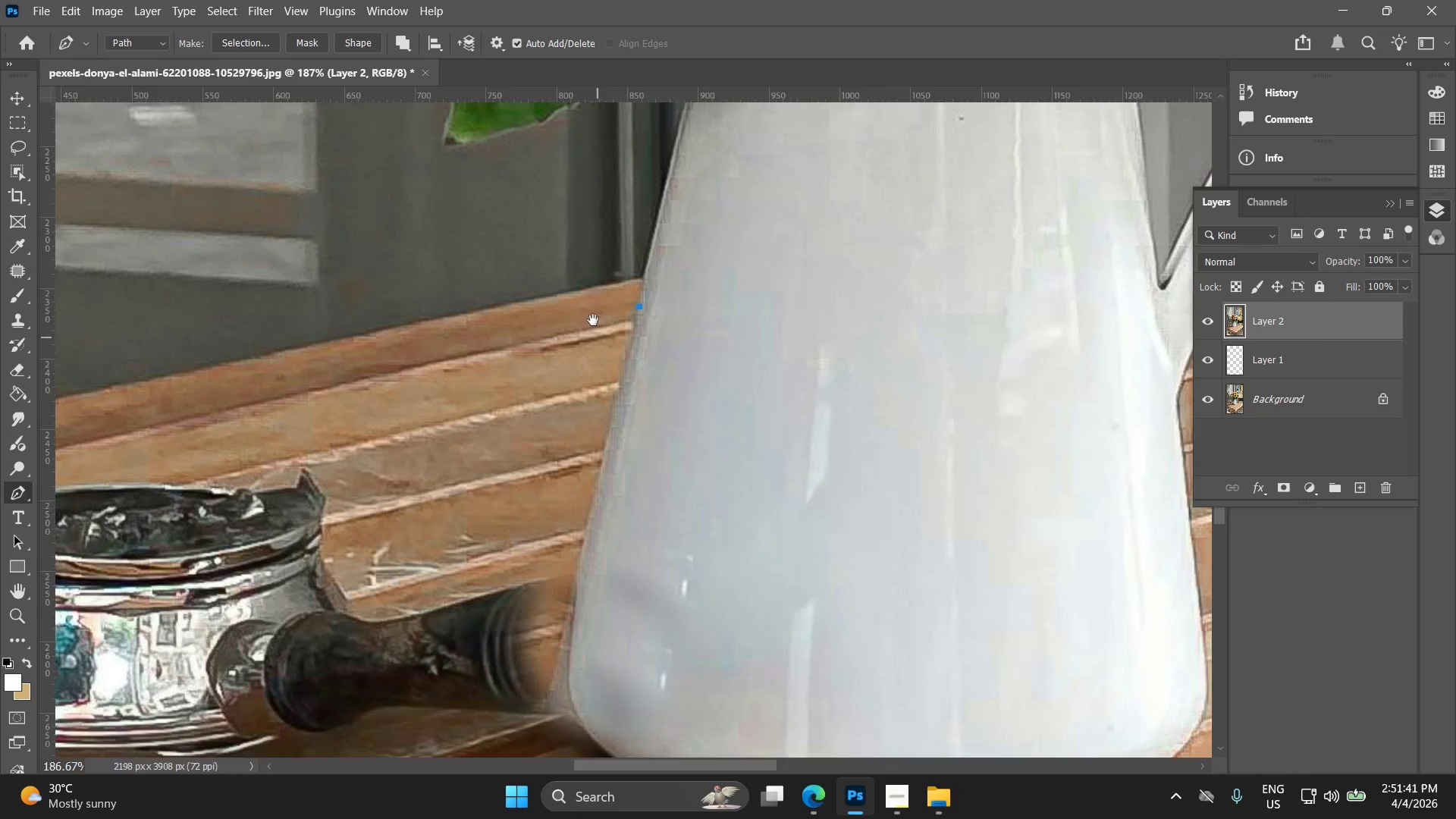 
key(Alt+AltLeft)
 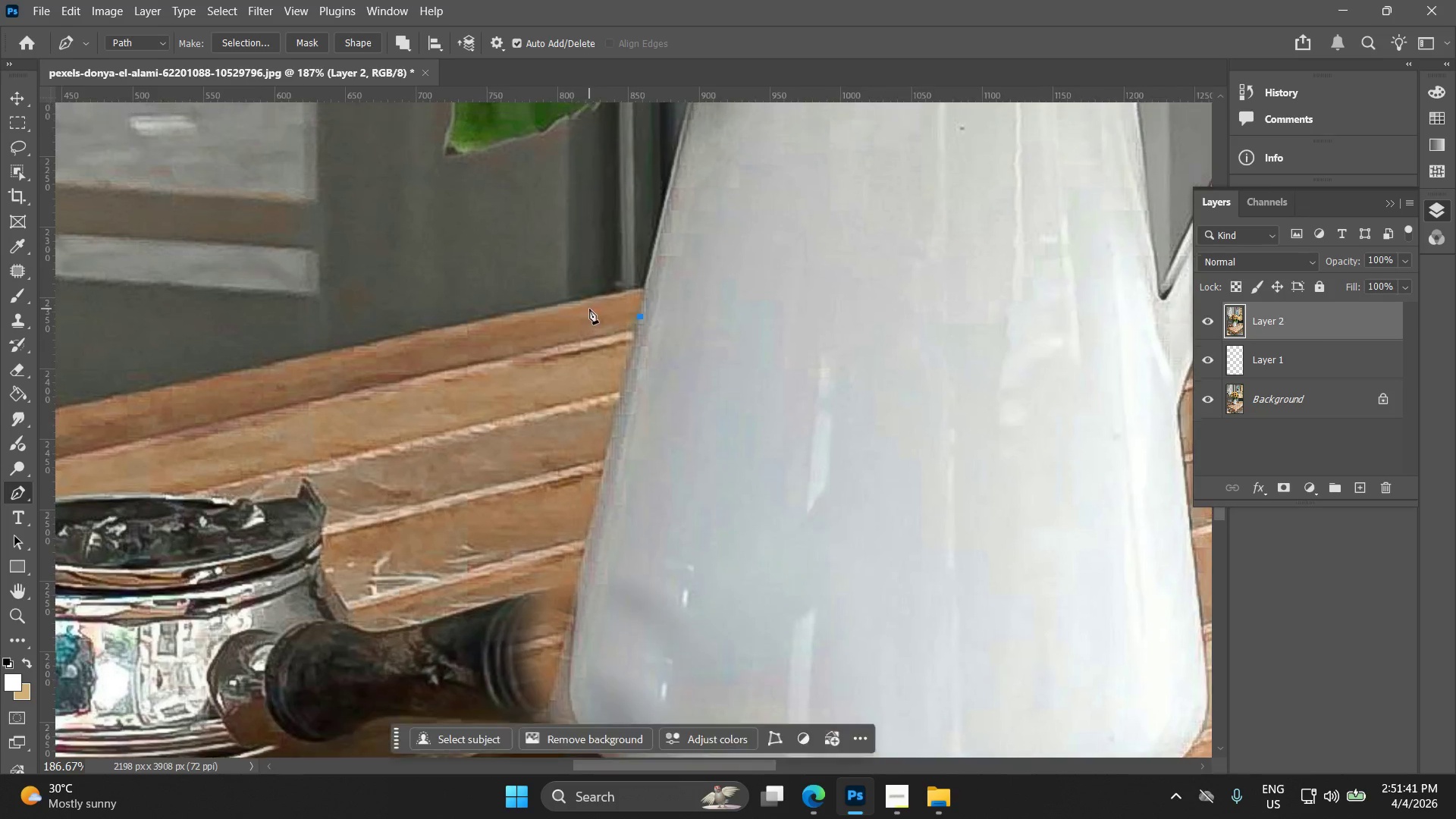 
key(Alt+AltLeft)
 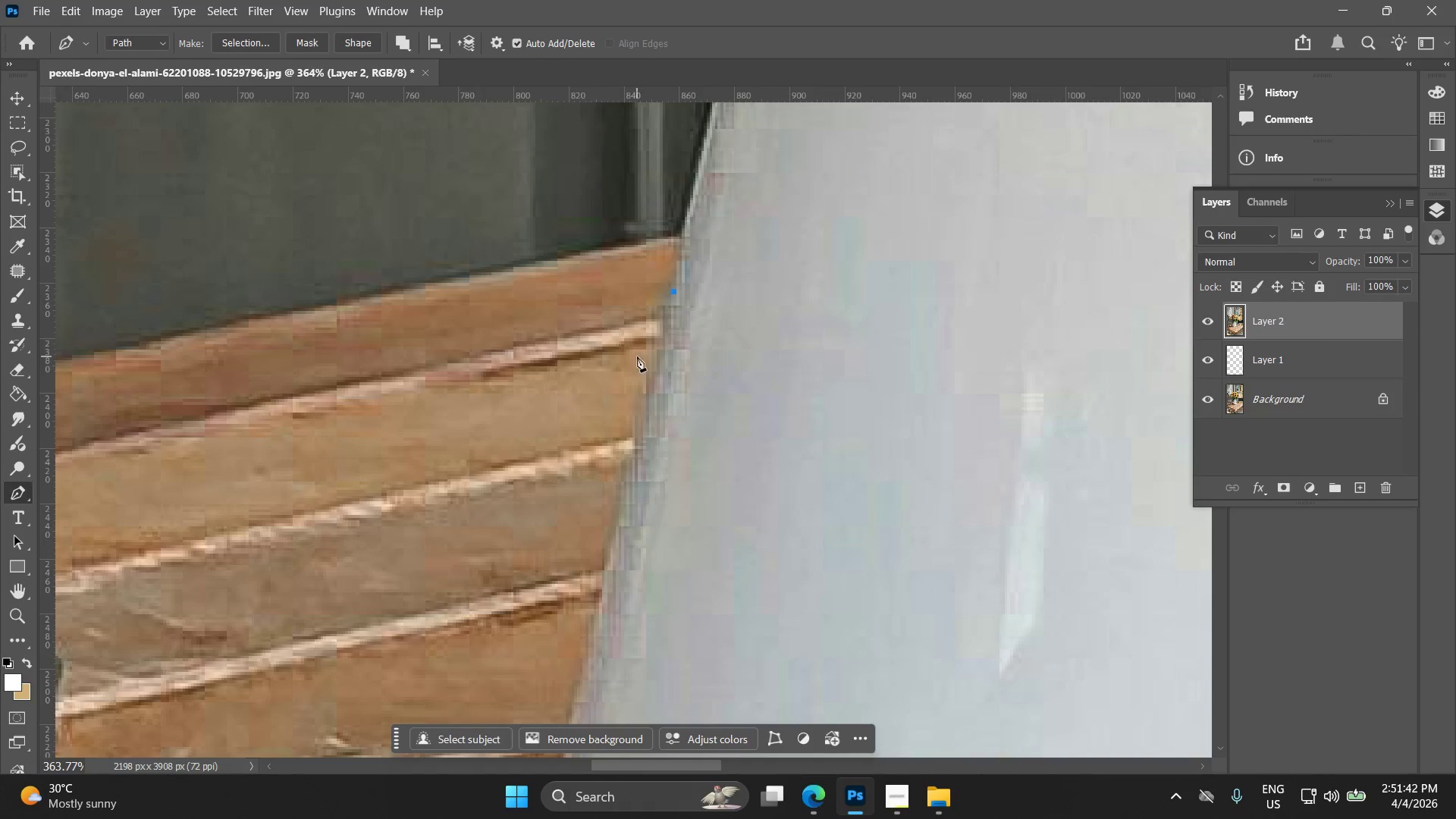 
scroll: coordinate [620, 379], scroll_direction: up, amount: 7.0
 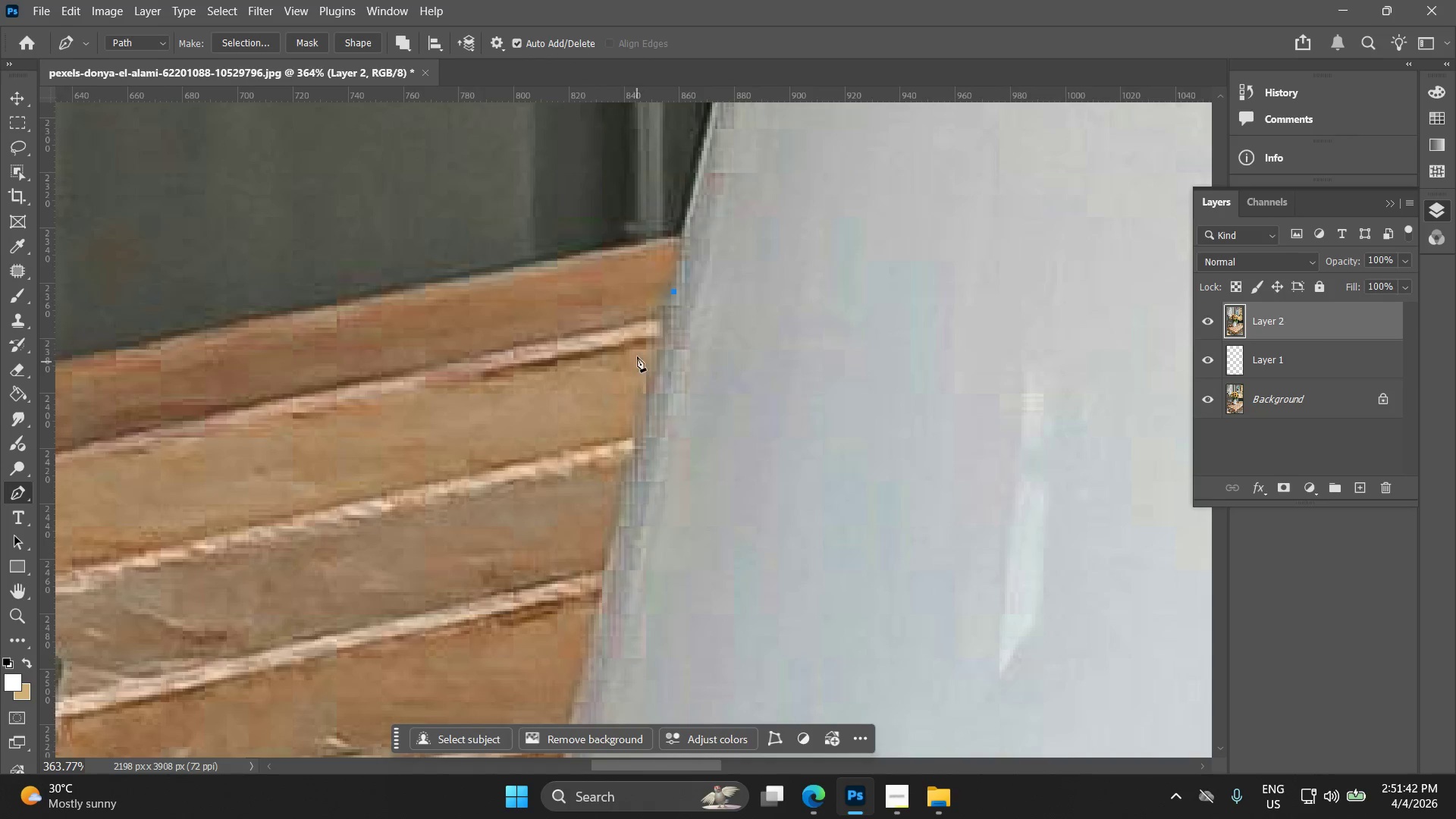 
key(Control+ControlLeft)
 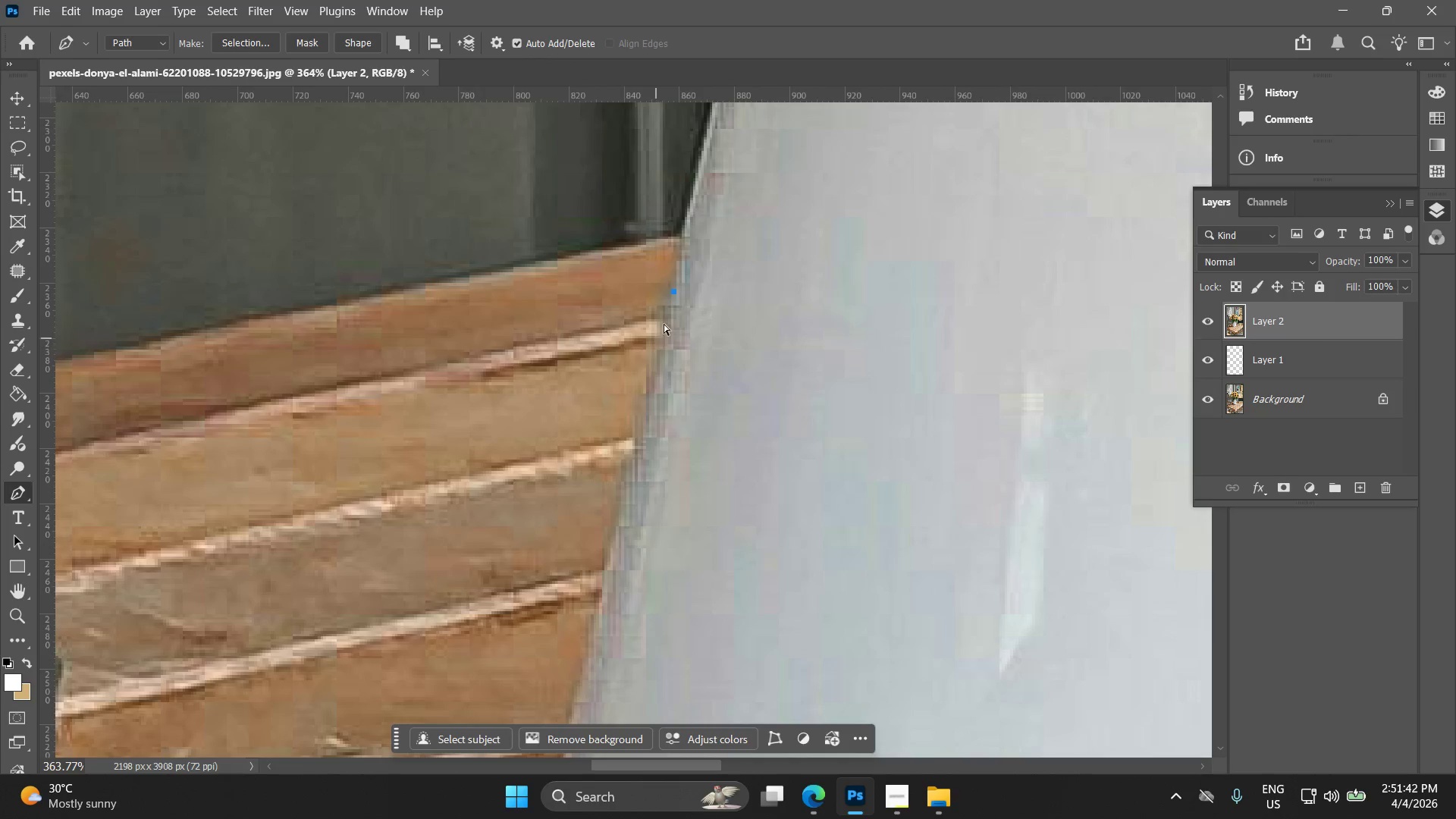 
key(Control+Z)
 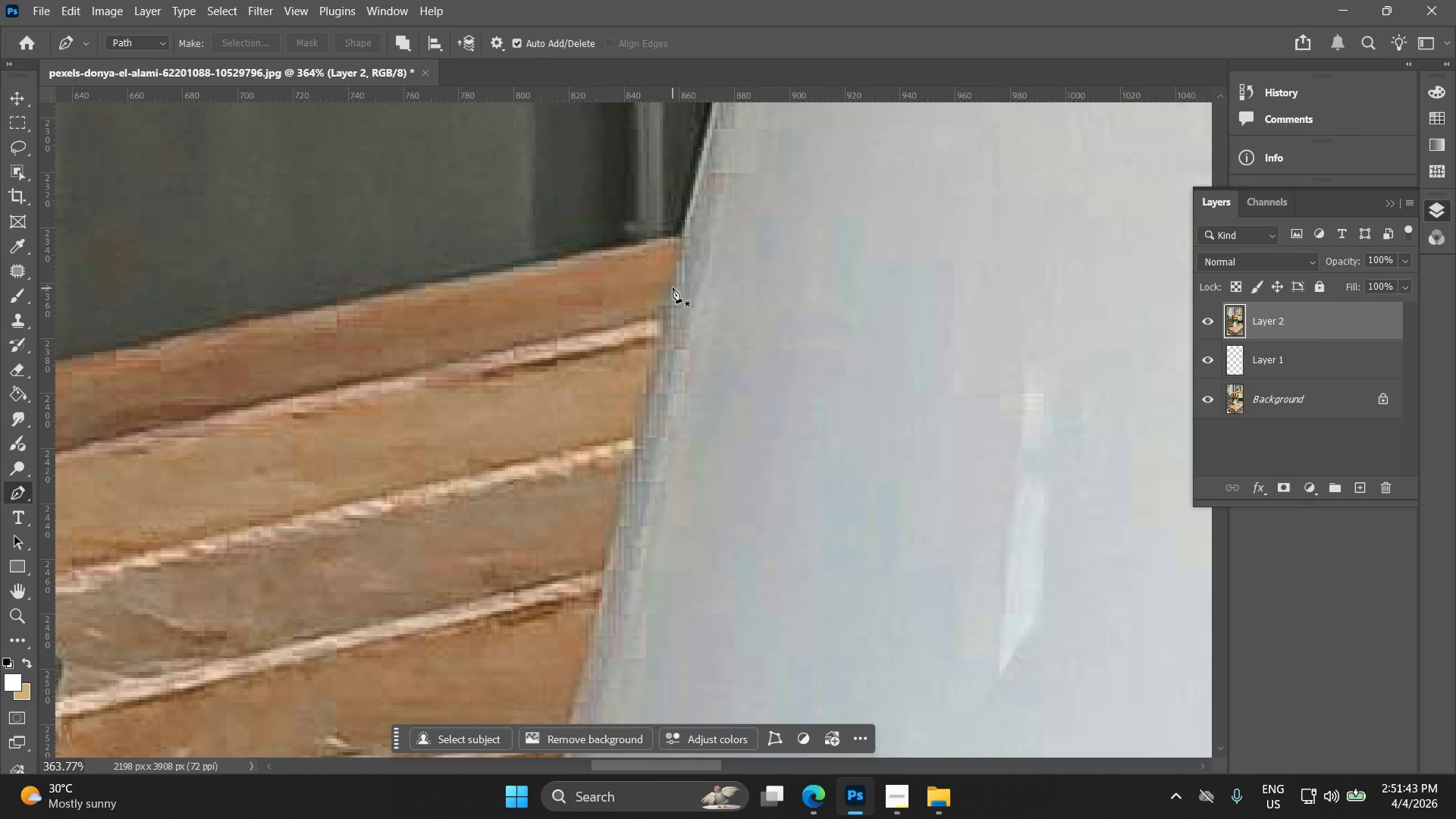 
hold_key(key=AltLeft, duration=0.31)
scroll: coordinate [667, 290], scroll_direction: up, amount: 3.0
 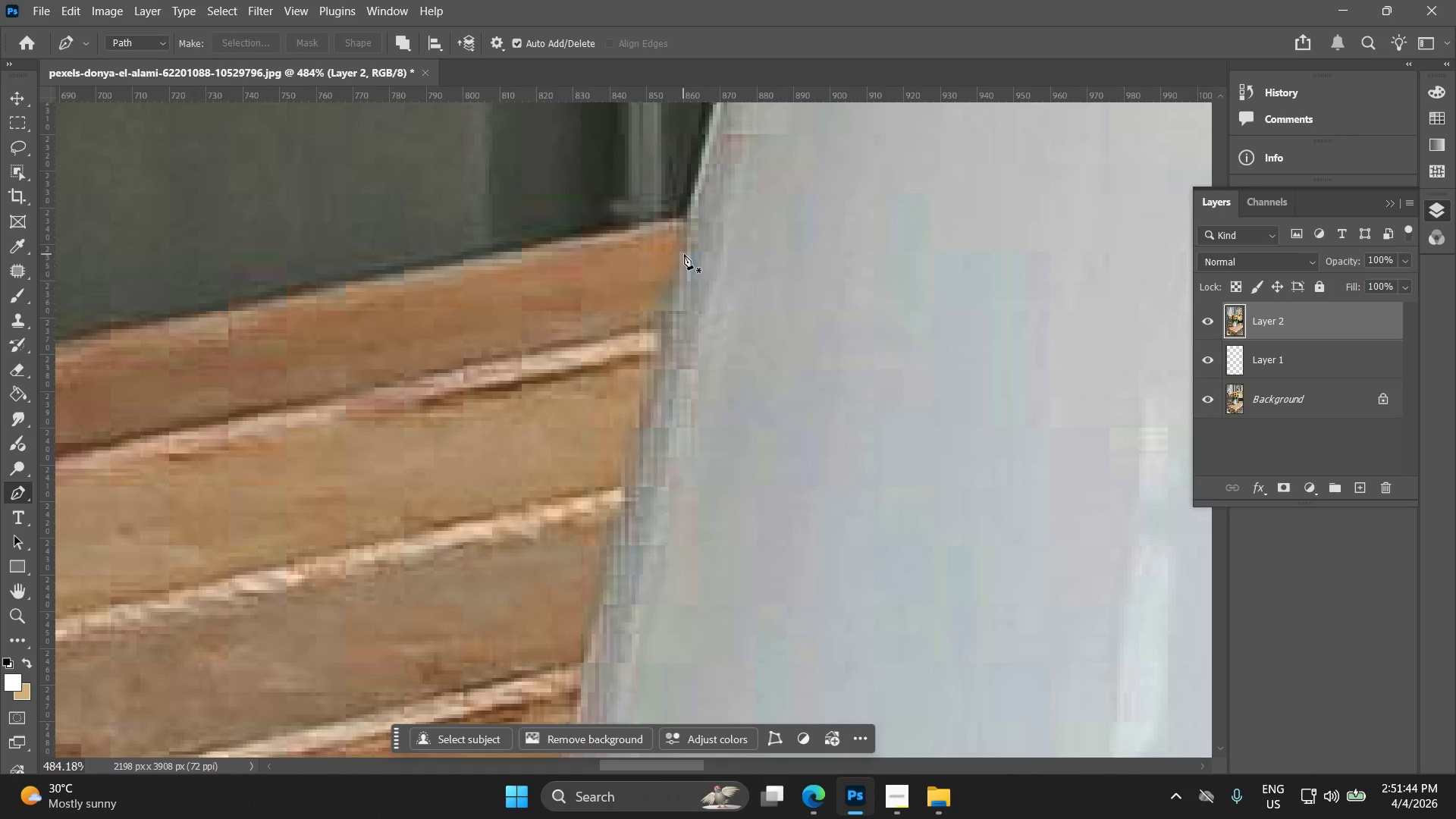 
left_click([684, 254])
 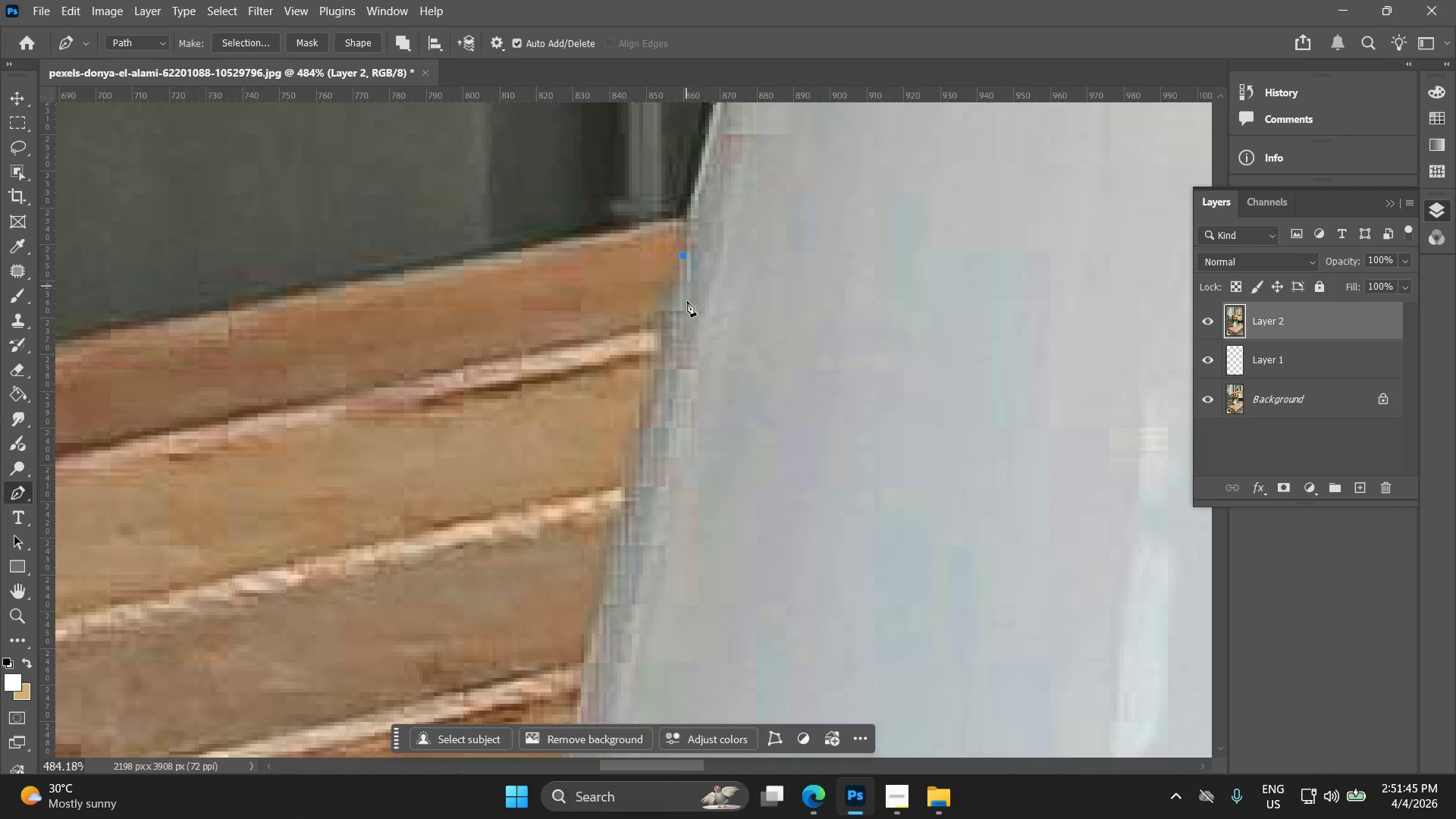 
hold_key(key=Space, duration=0.52)
 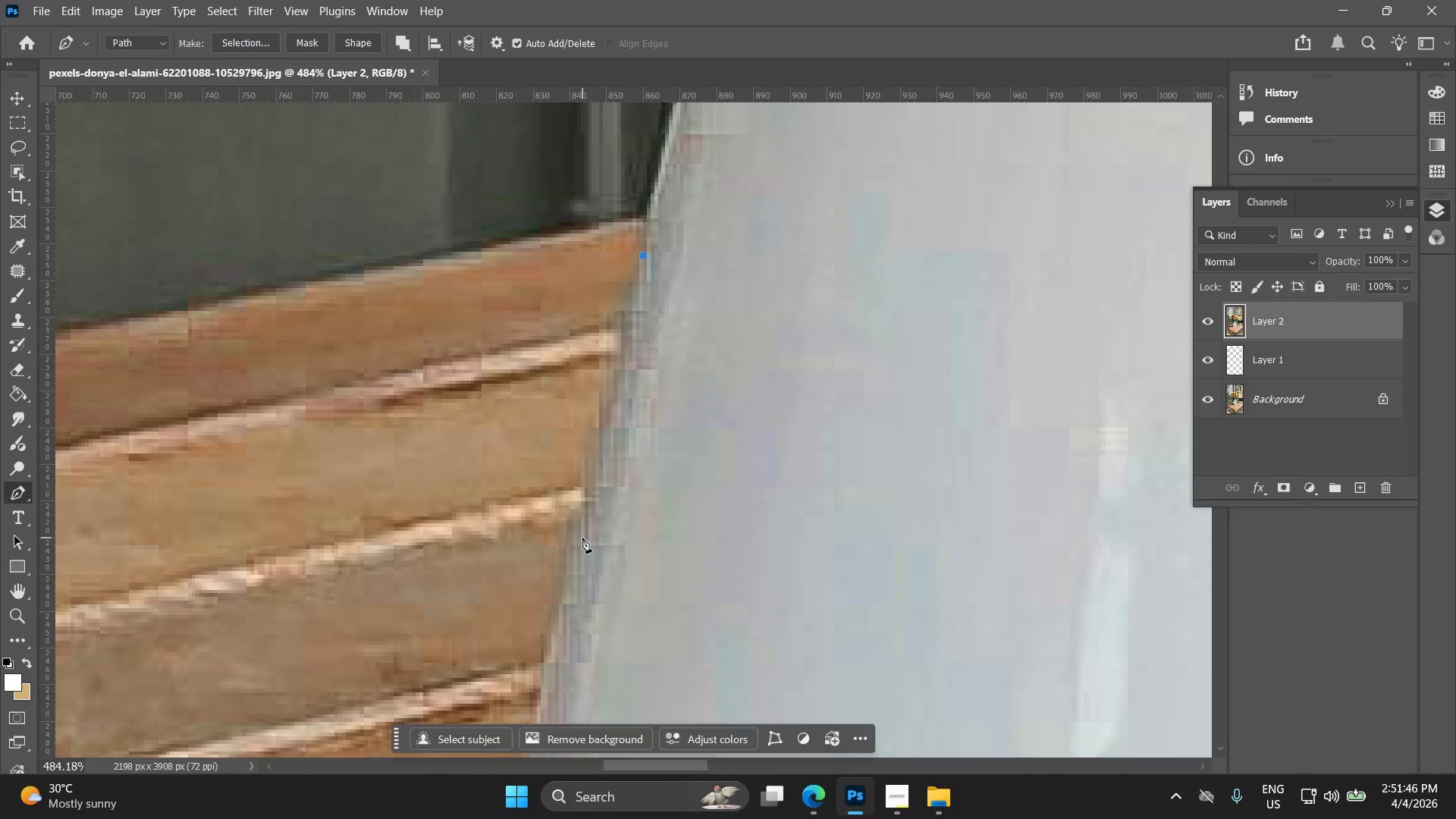 
left_click_drag(start_coordinate=[692, 339], to_coordinate=[673, 271])
 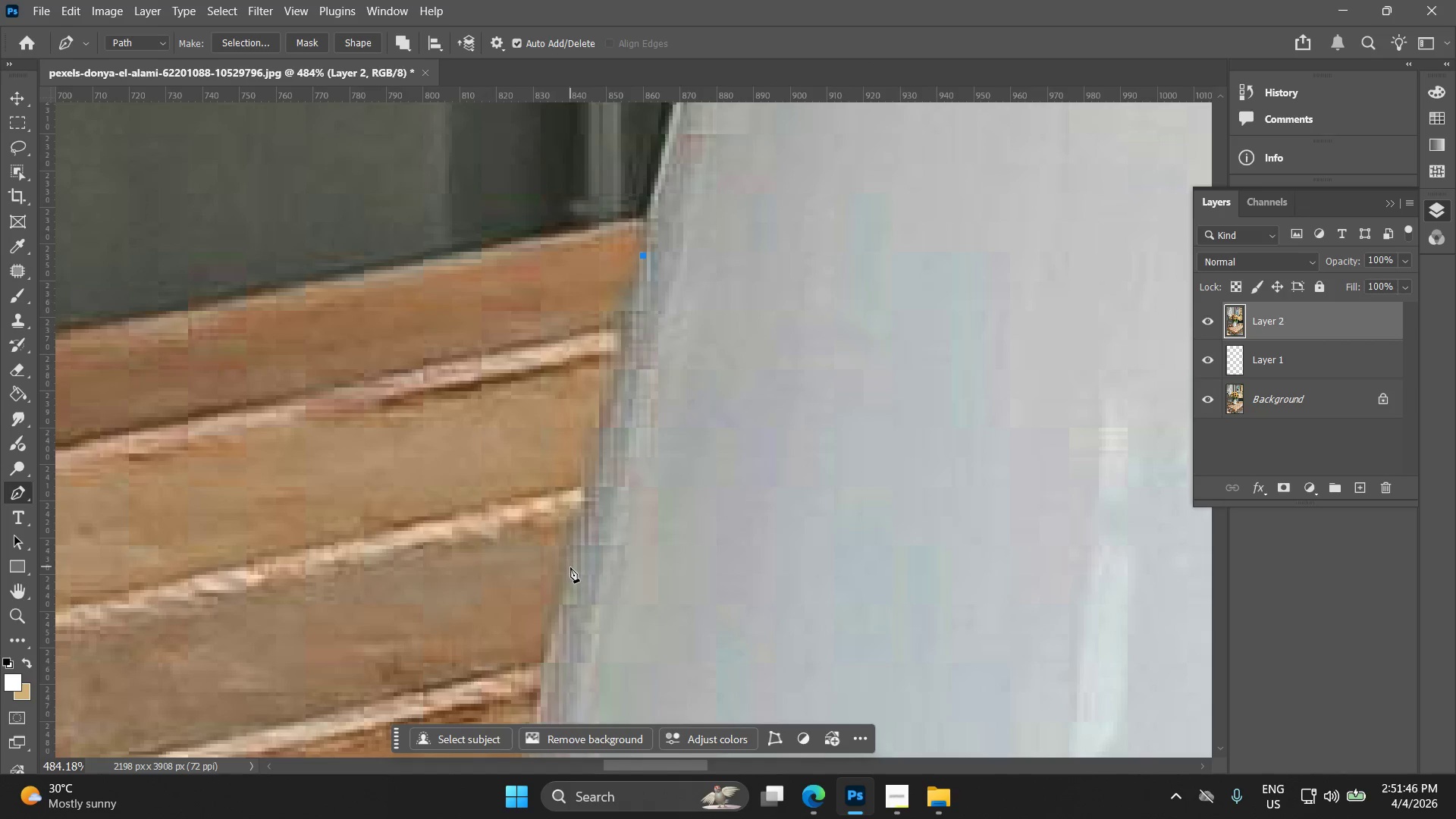 
left_click([569, 569])
 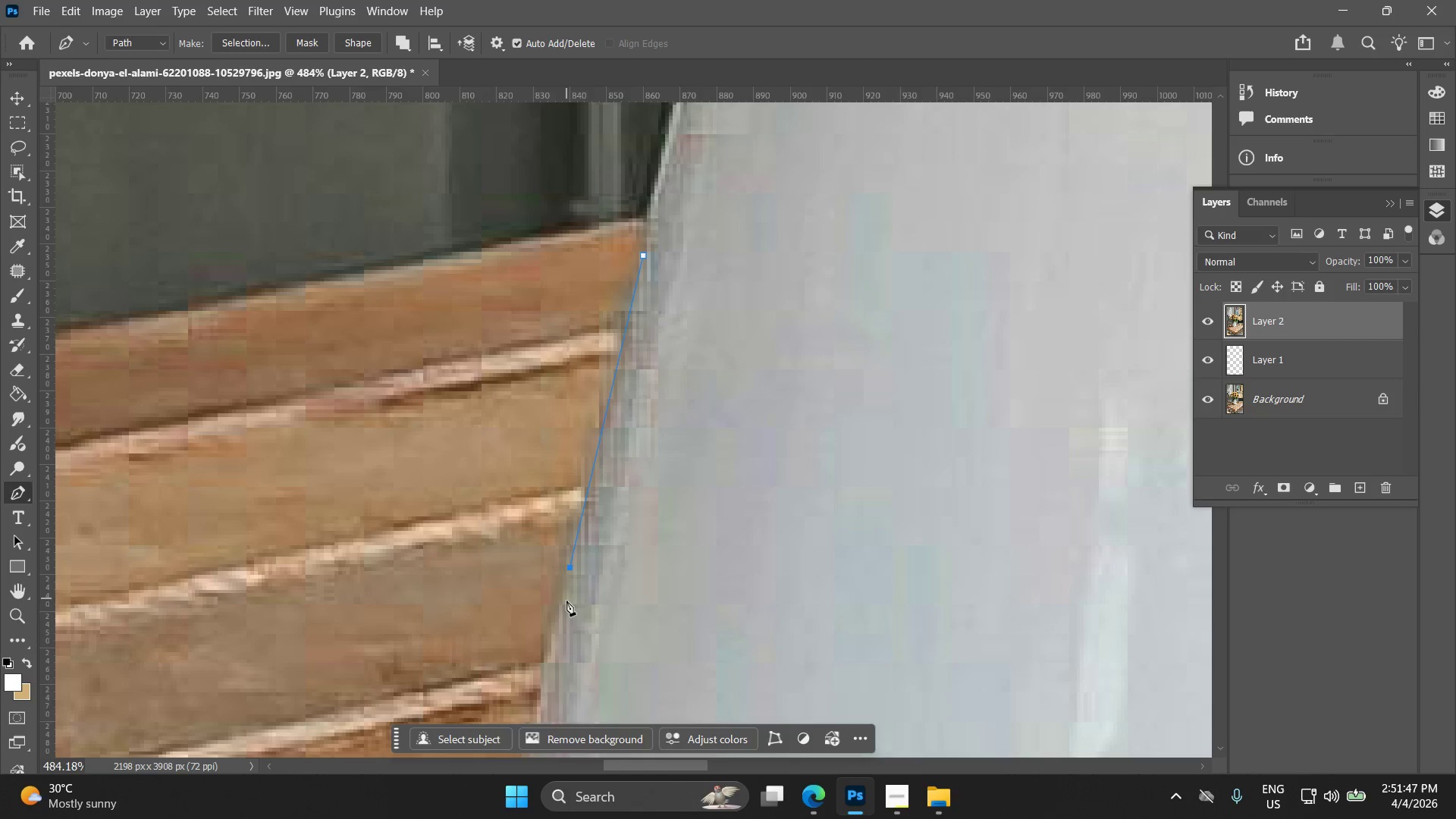 
hold_key(key=Space, duration=0.58)
 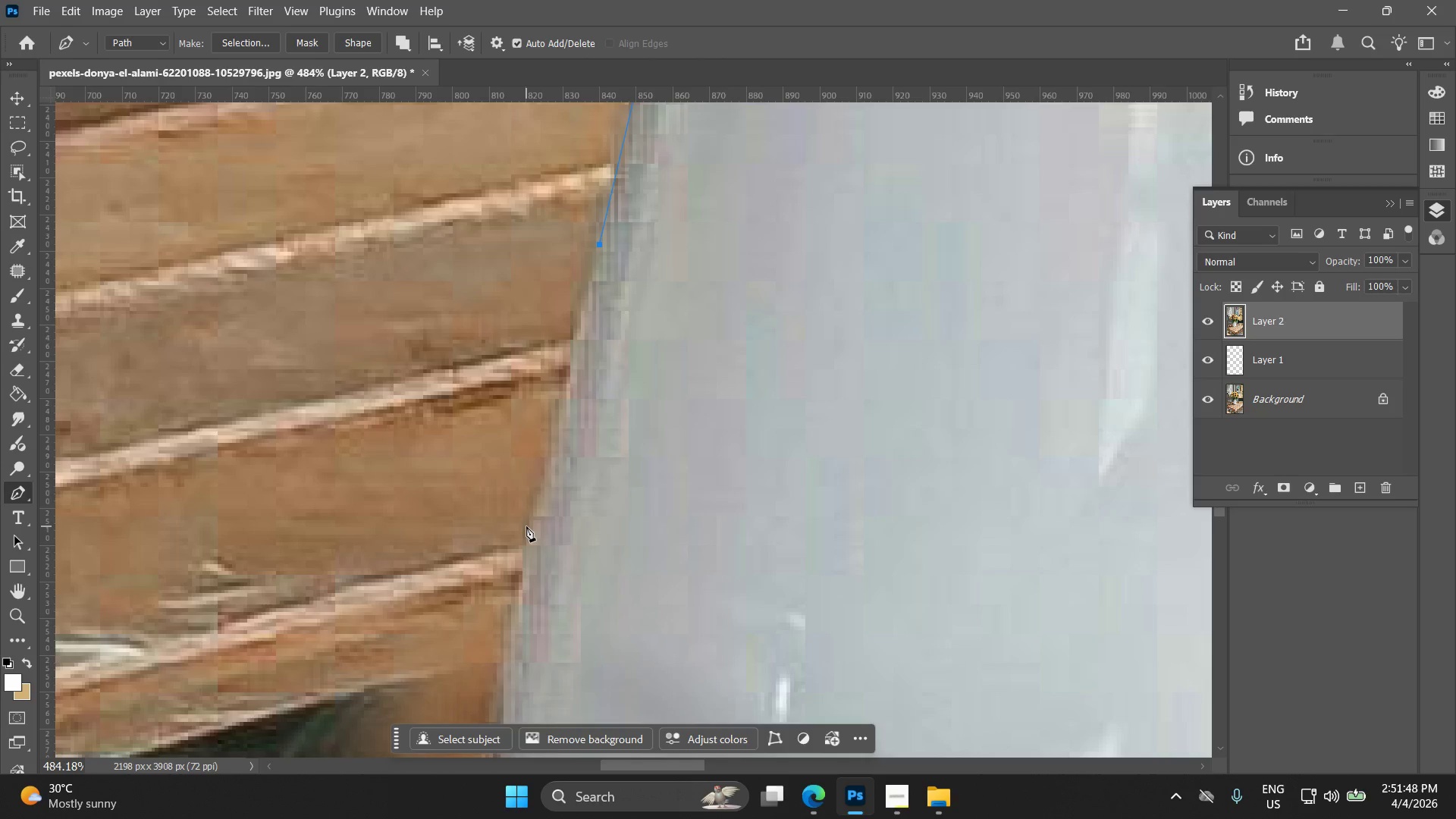 
left_click_drag(start_coordinate=[575, 596], to_coordinate=[604, 273])
 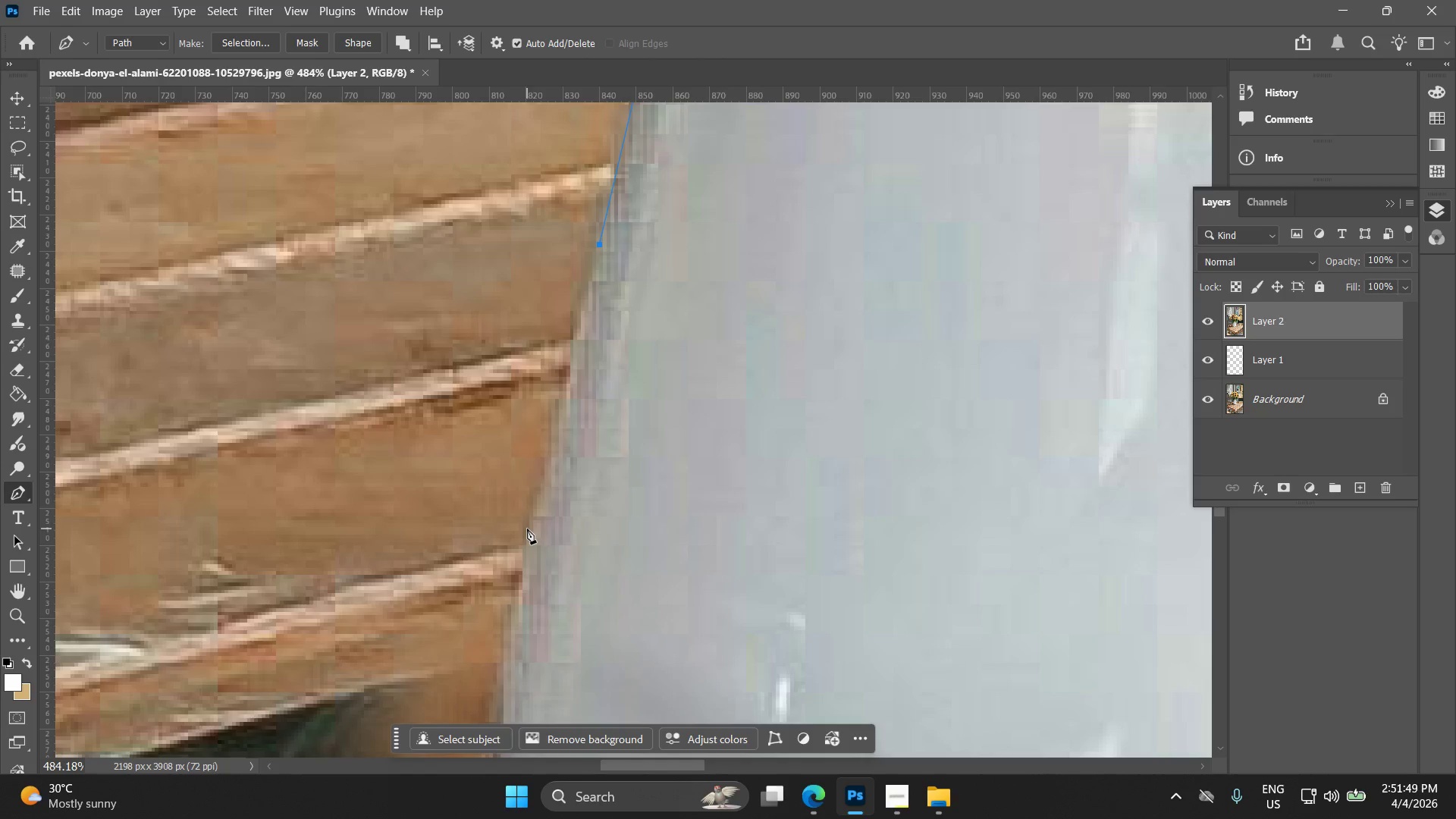 
left_click([528, 529])
 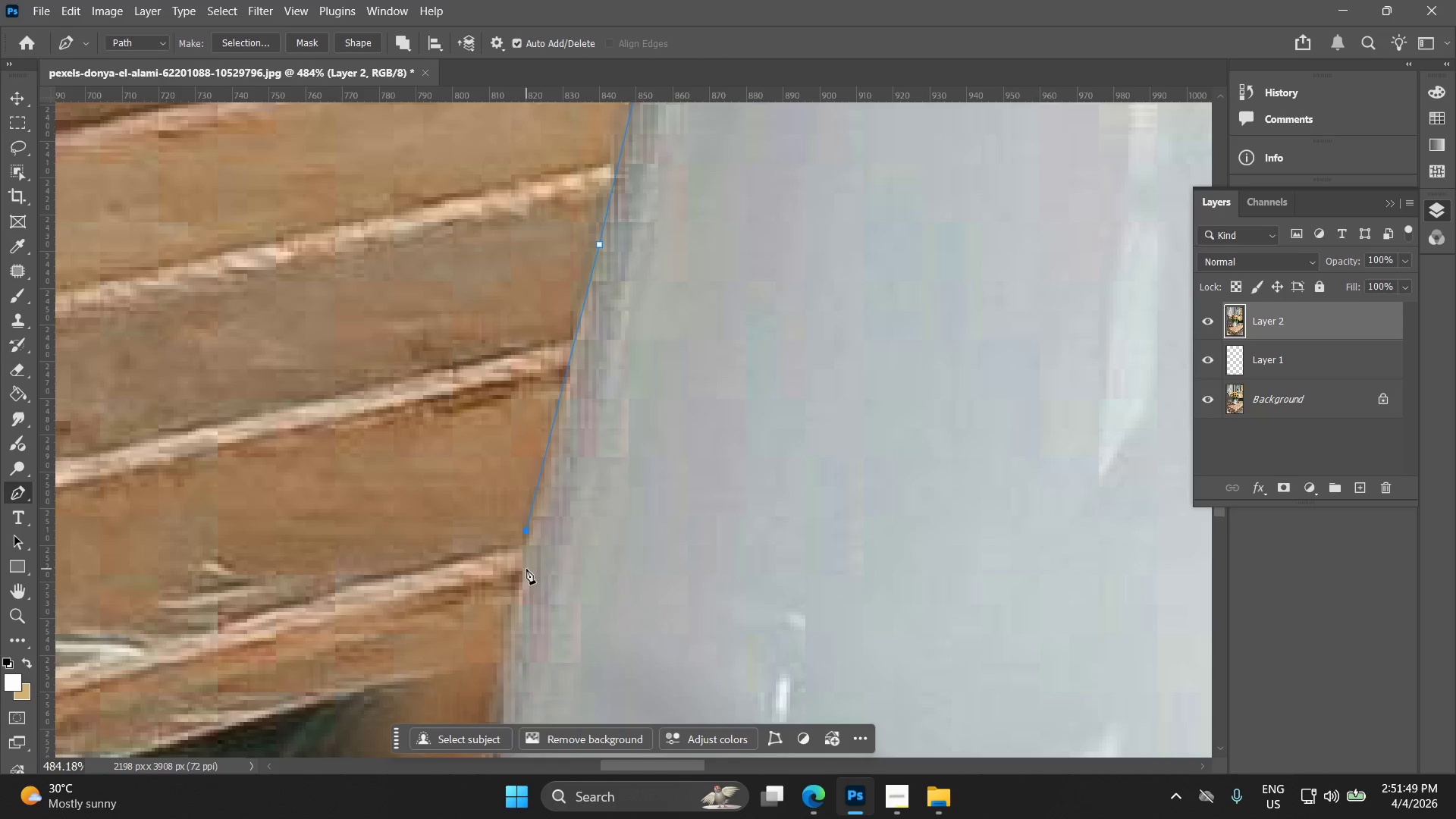 
key(Control+ControlLeft)
 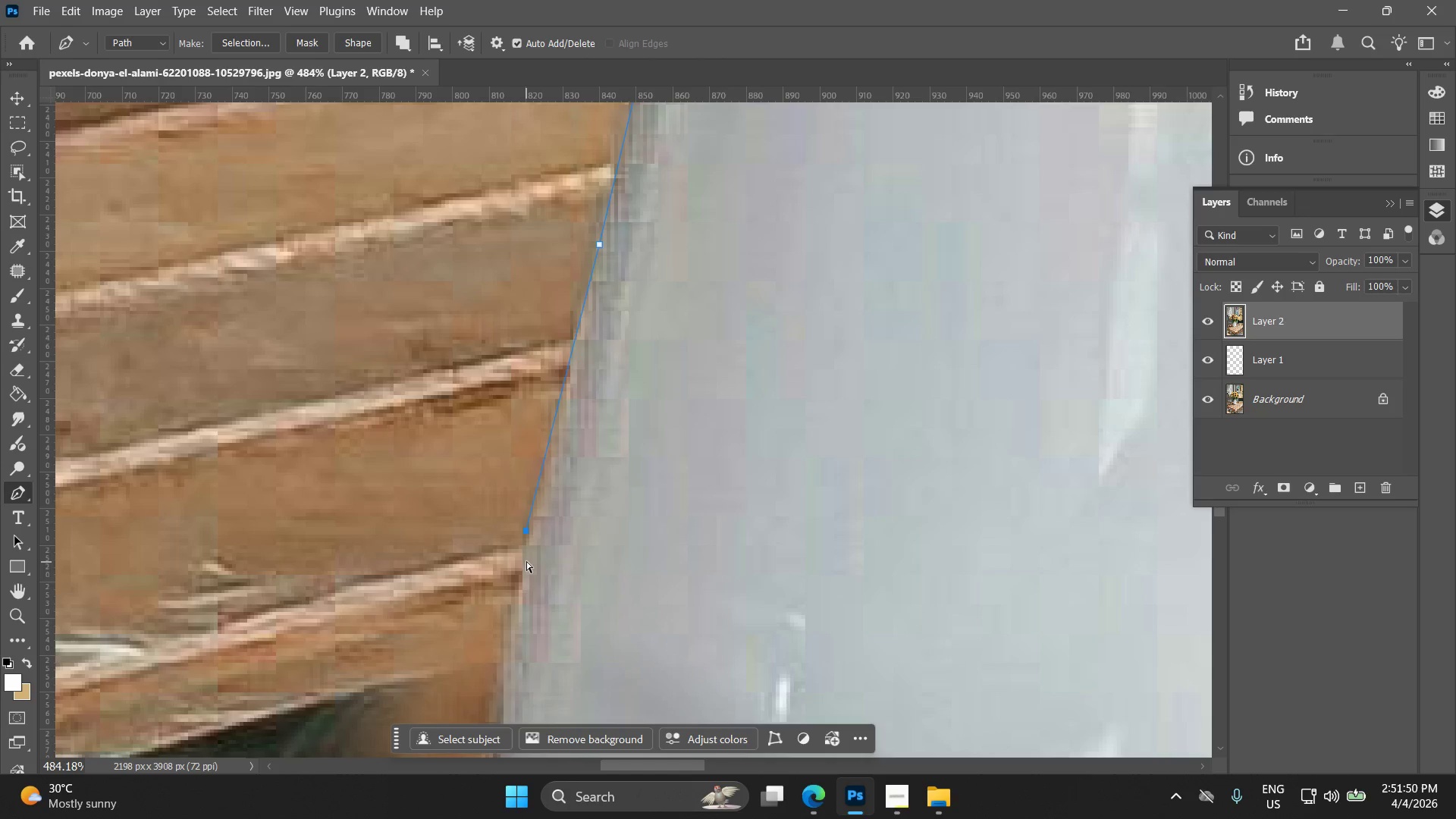 
key(Control+Z)
 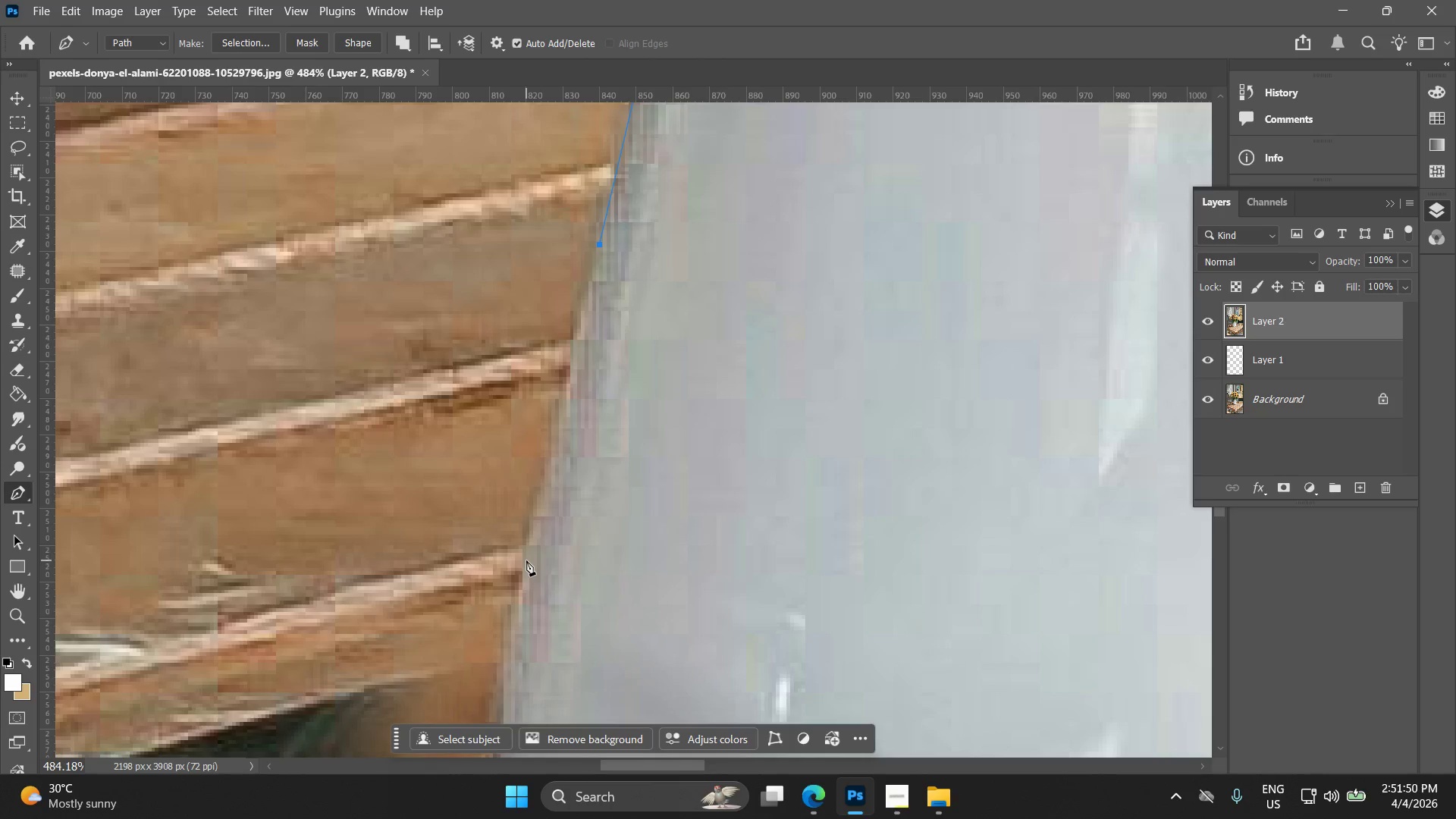 
left_click([526, 560])
 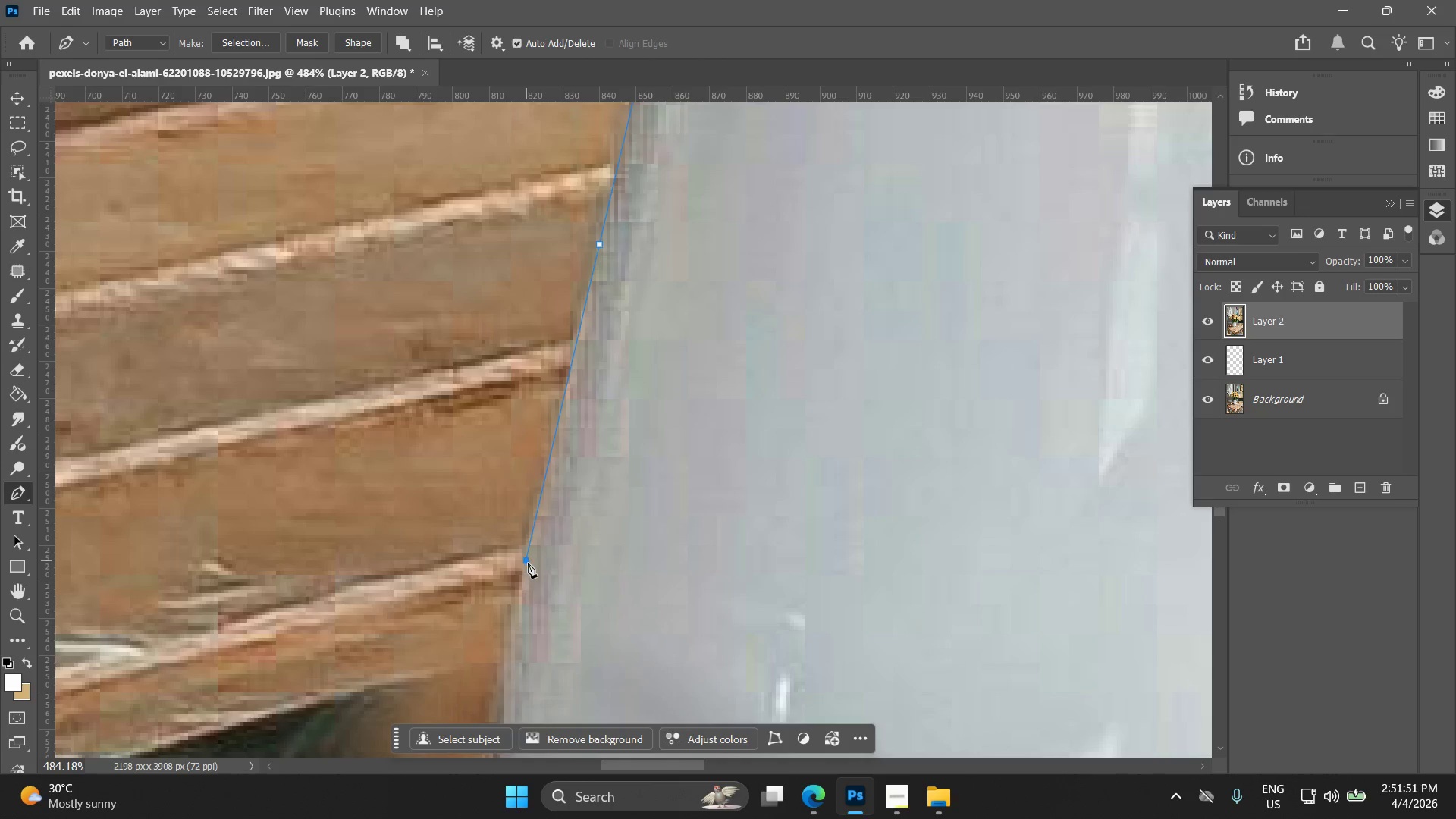 
hold_key(key=Space, duration=0.53)
 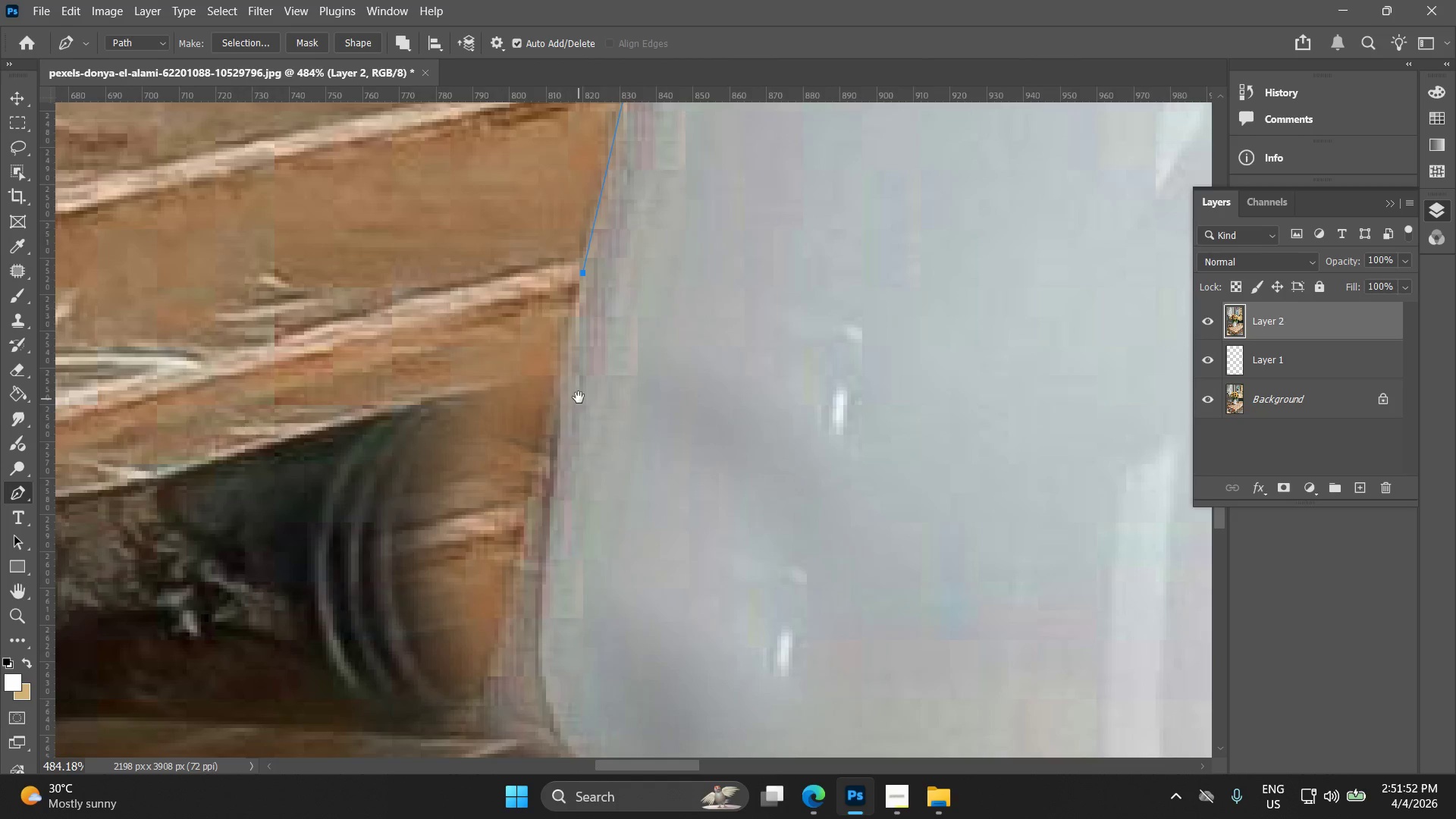 
left_click_drag(start_coordinate=[532, 585], to_coordinate=[577, 417])
 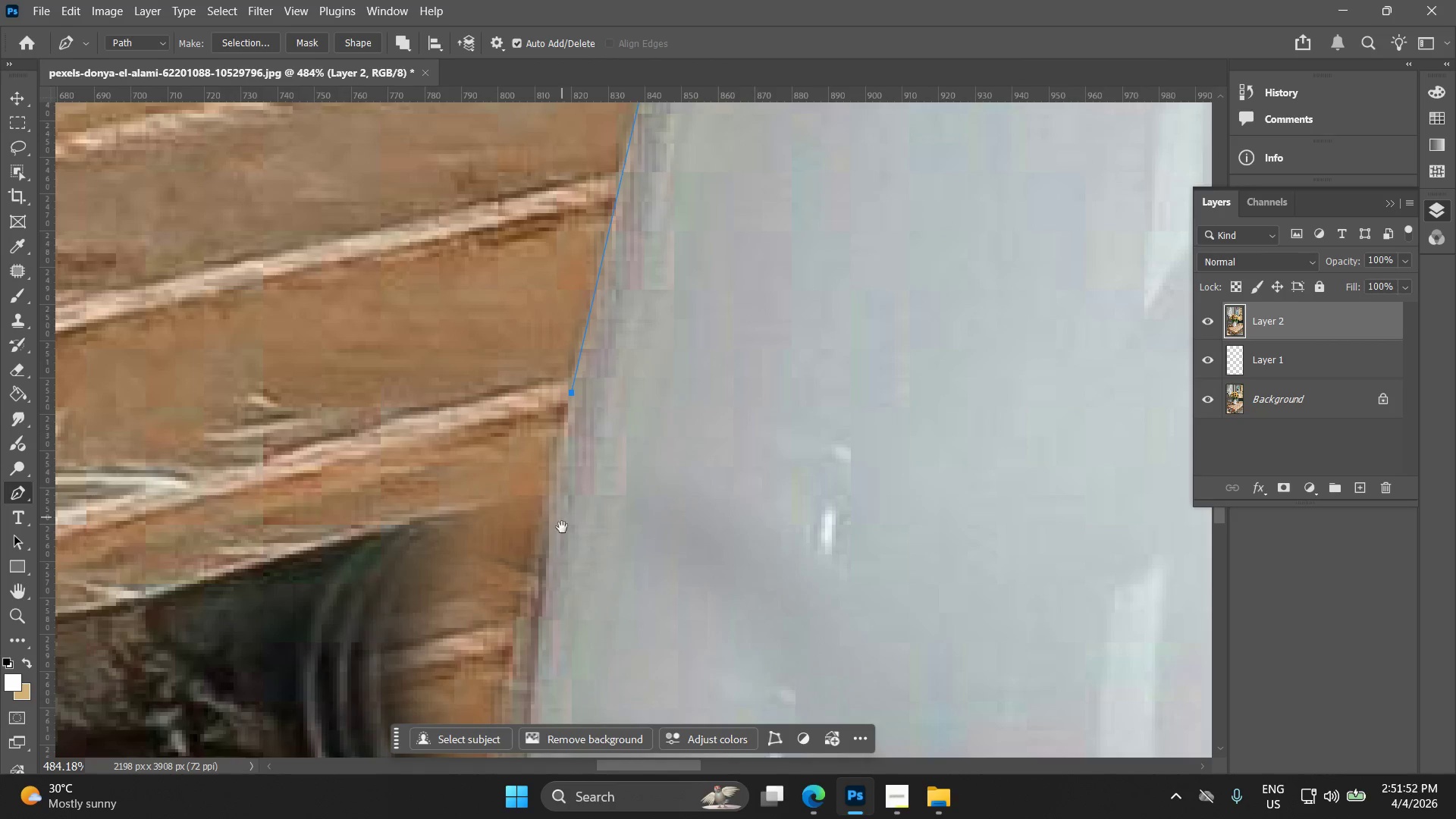 
hold_key(key=Space, duration=0.53)
 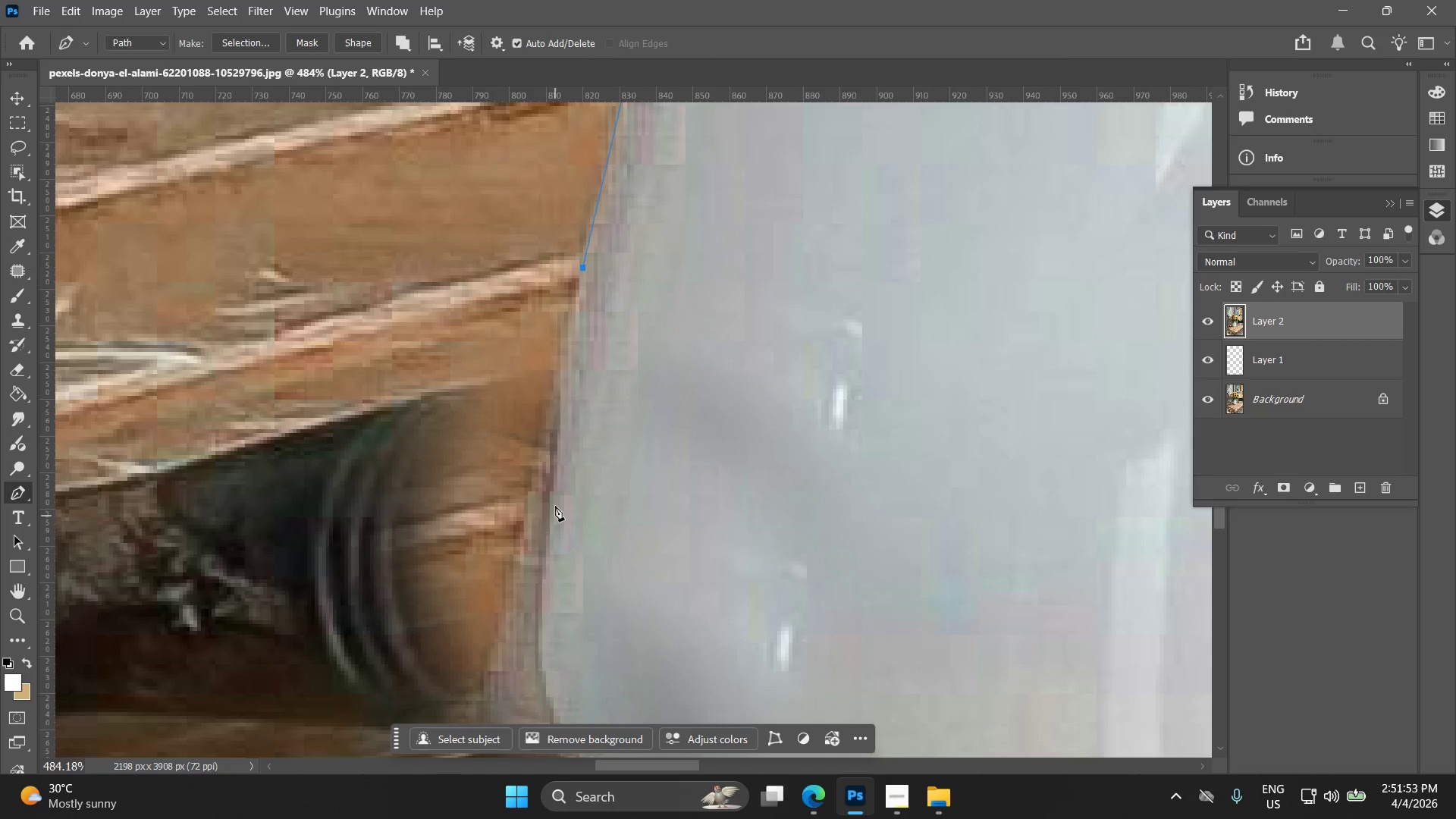 
left_click_drag(start_coordinate=[567, 522], to_coordinate=[579, 397])
 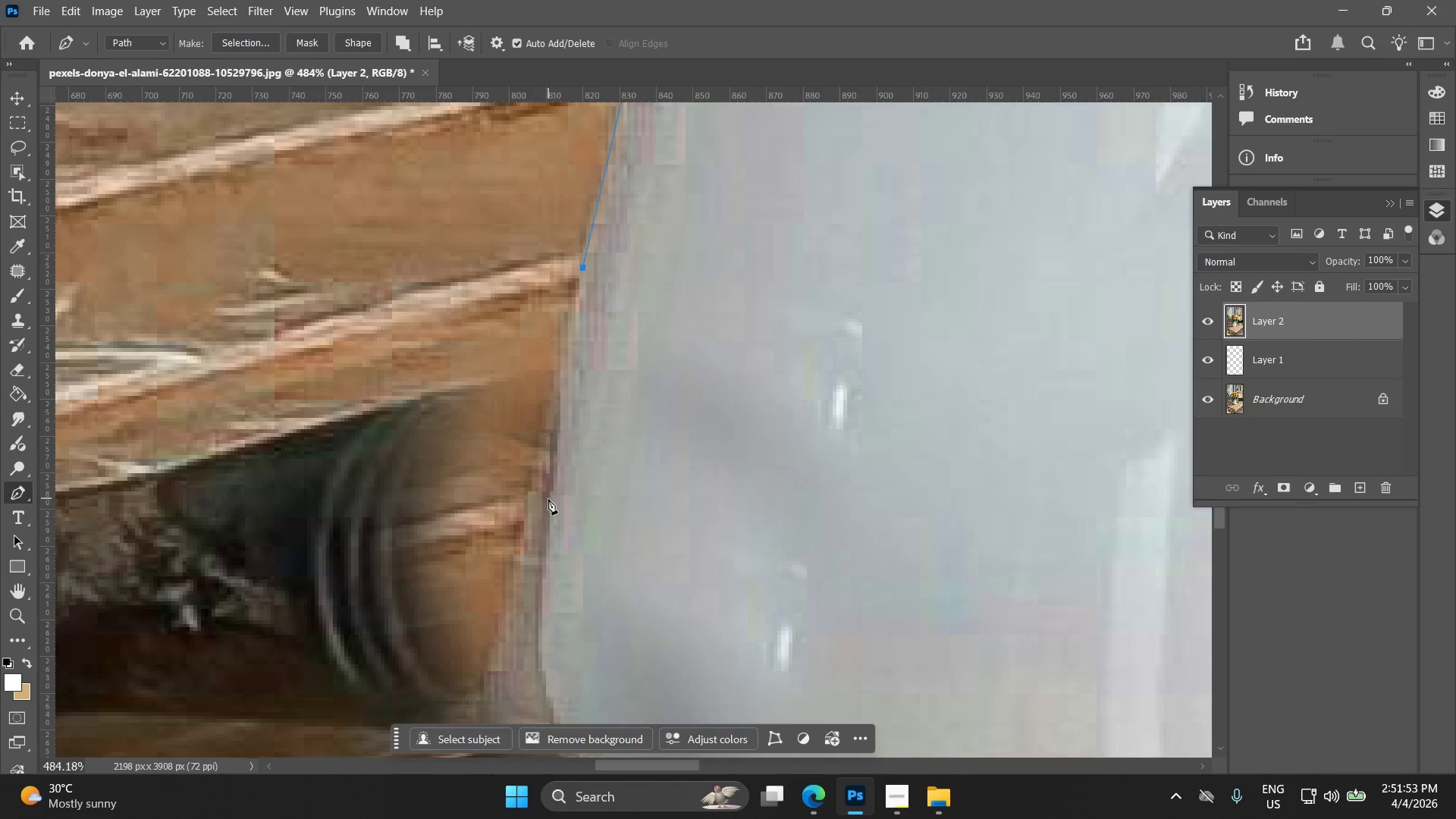 
left_click_drag(start_coordinate=[546, 503], to_coordinate=[544, 535])
 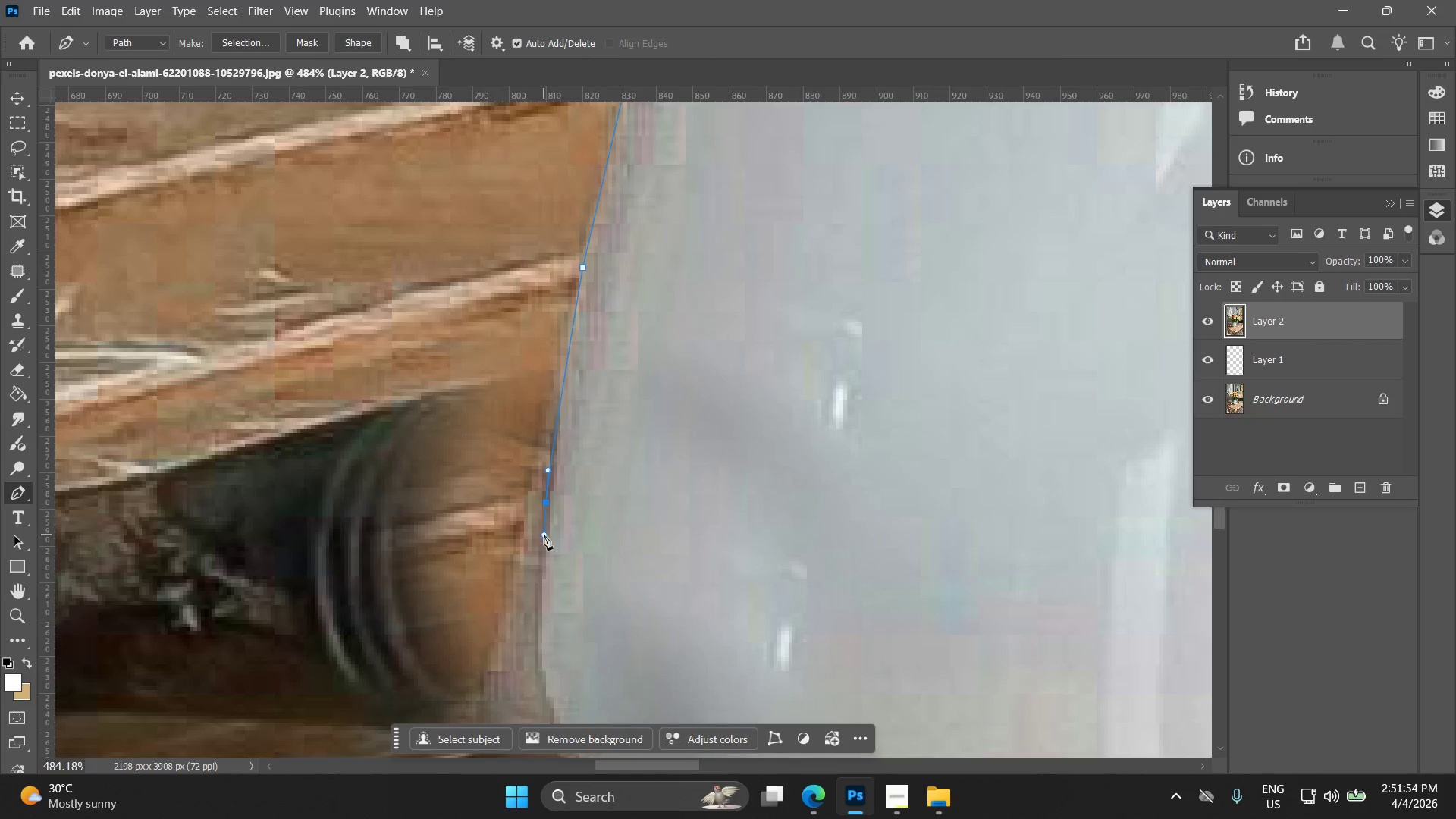 
key(Alt+AltLeft)
 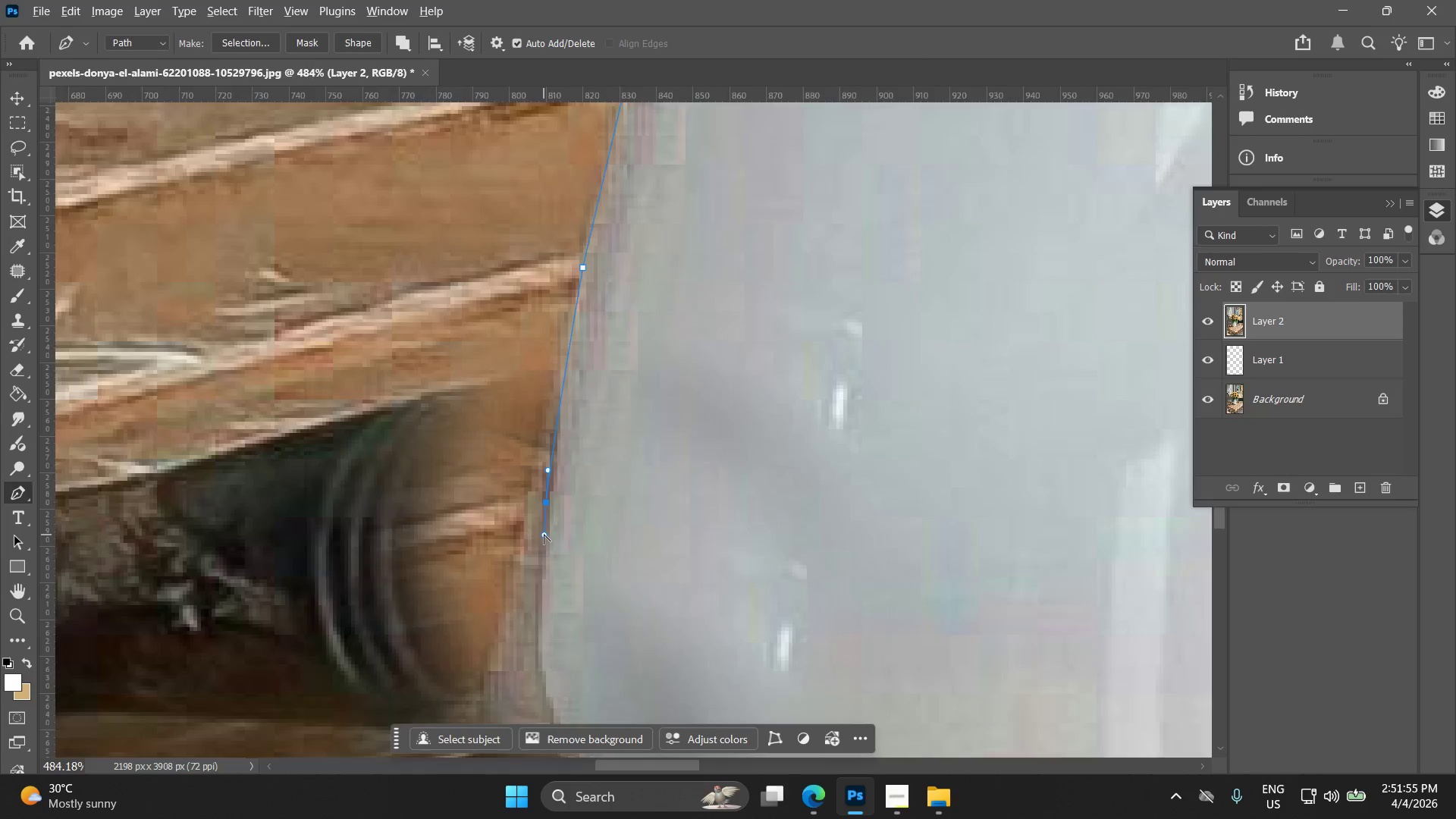 
hold_key(key=Space, duration=0.52)
 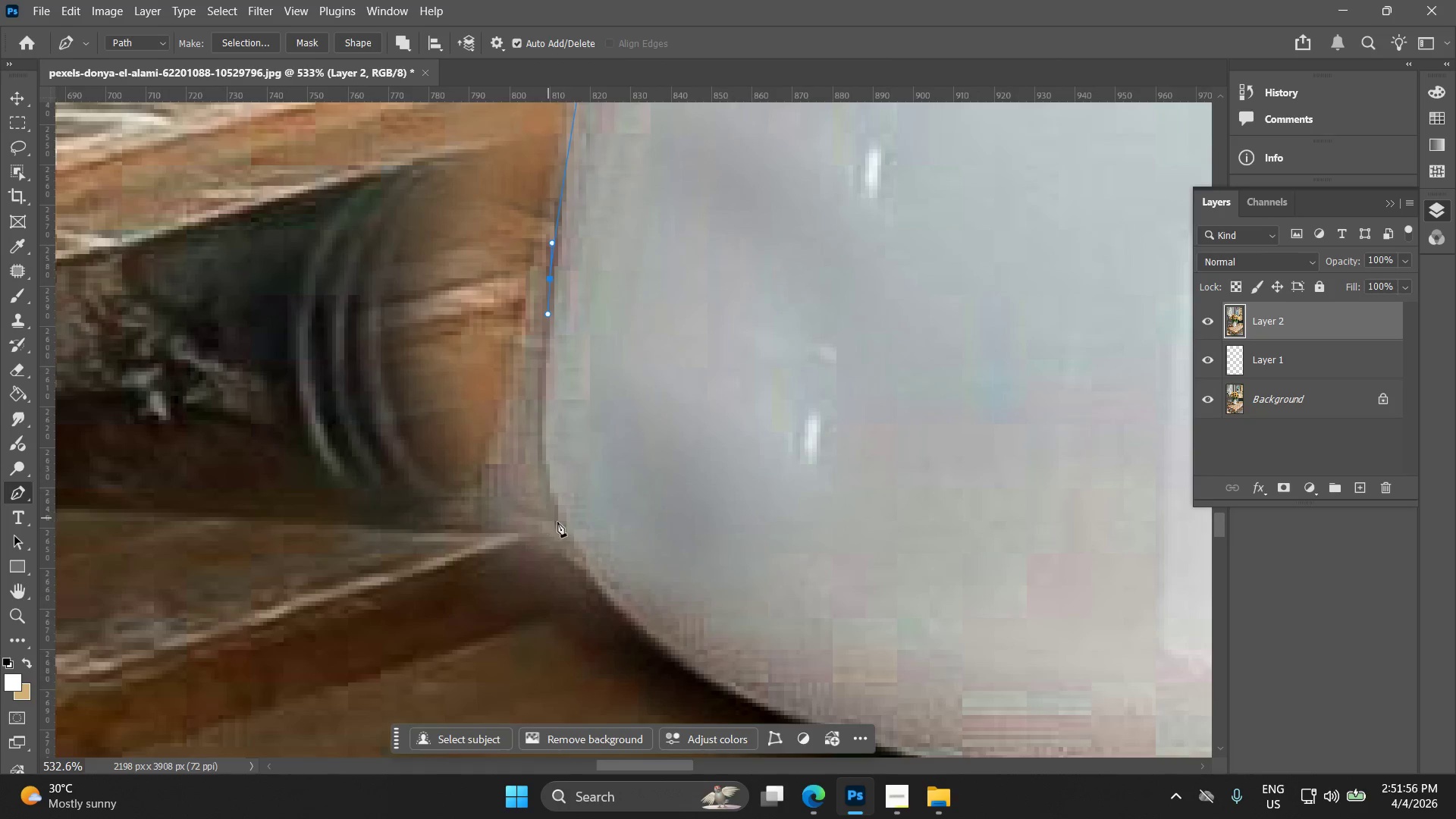 
left_click_drag(start_coordinate=[533, 543], to_coordinate=[529, 373])
 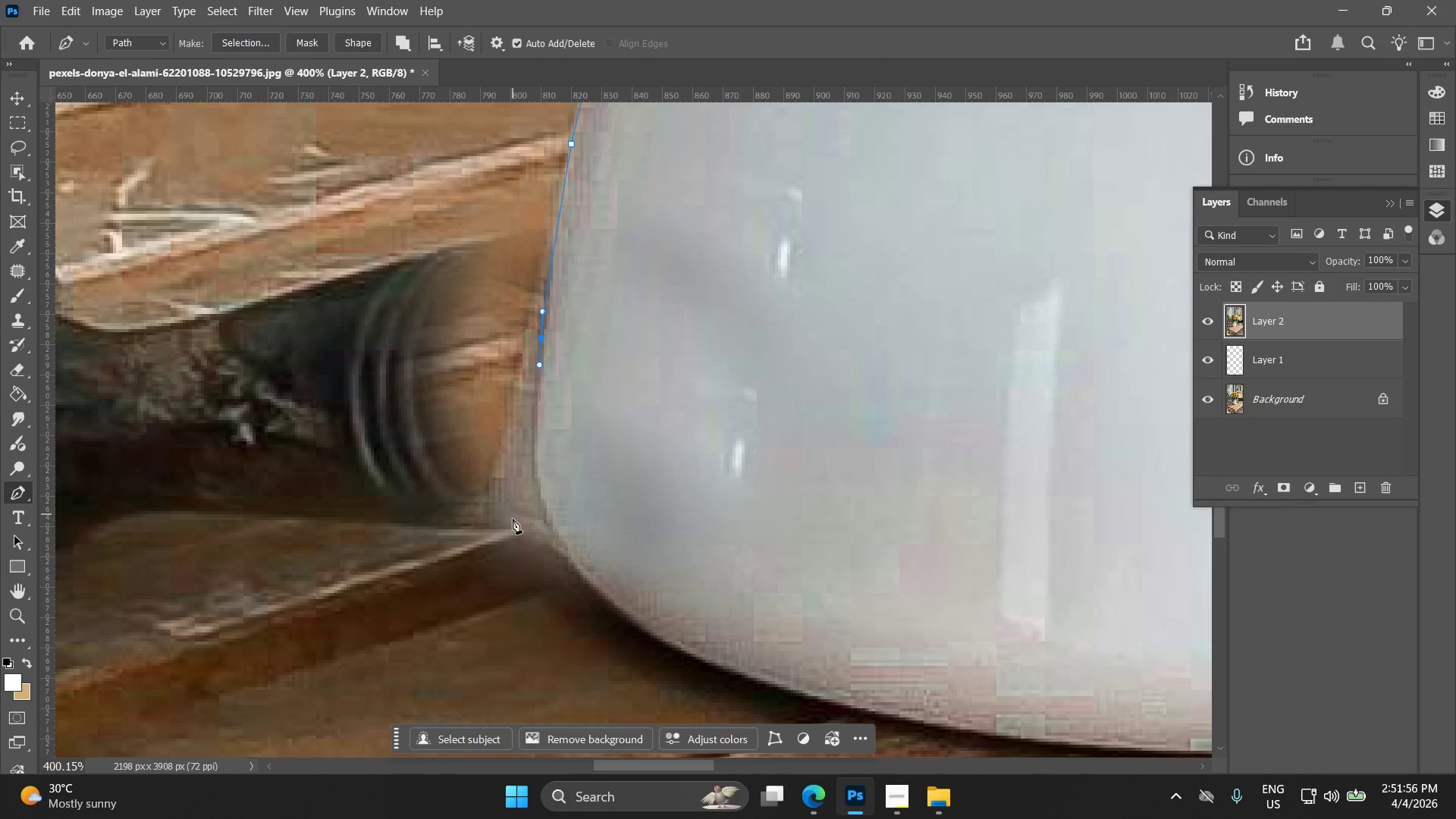 
scroll: coordinate [541, 536], scroll_direction: down, amount: 2.0
 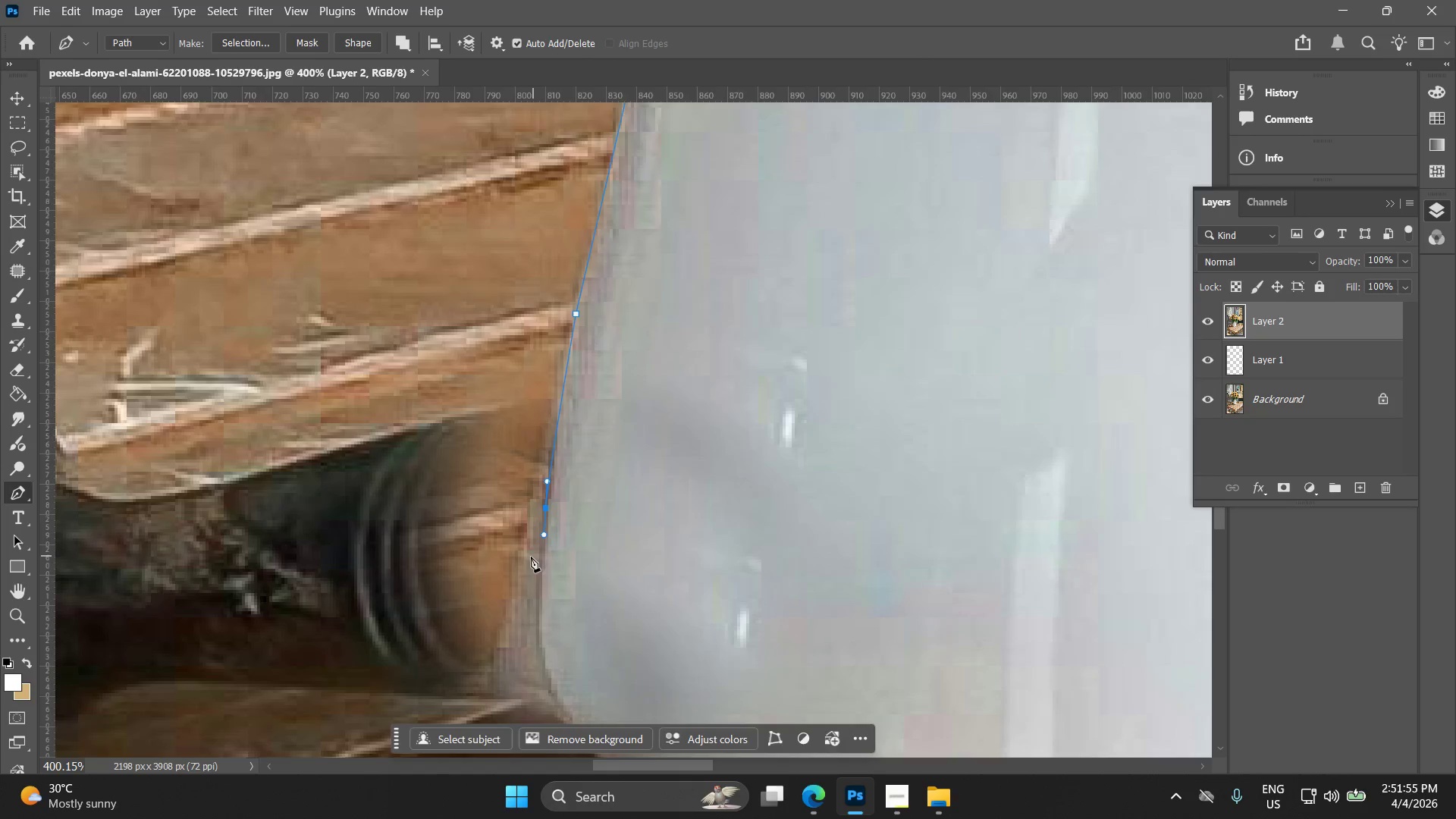 
key(Alt+AltLeft)
 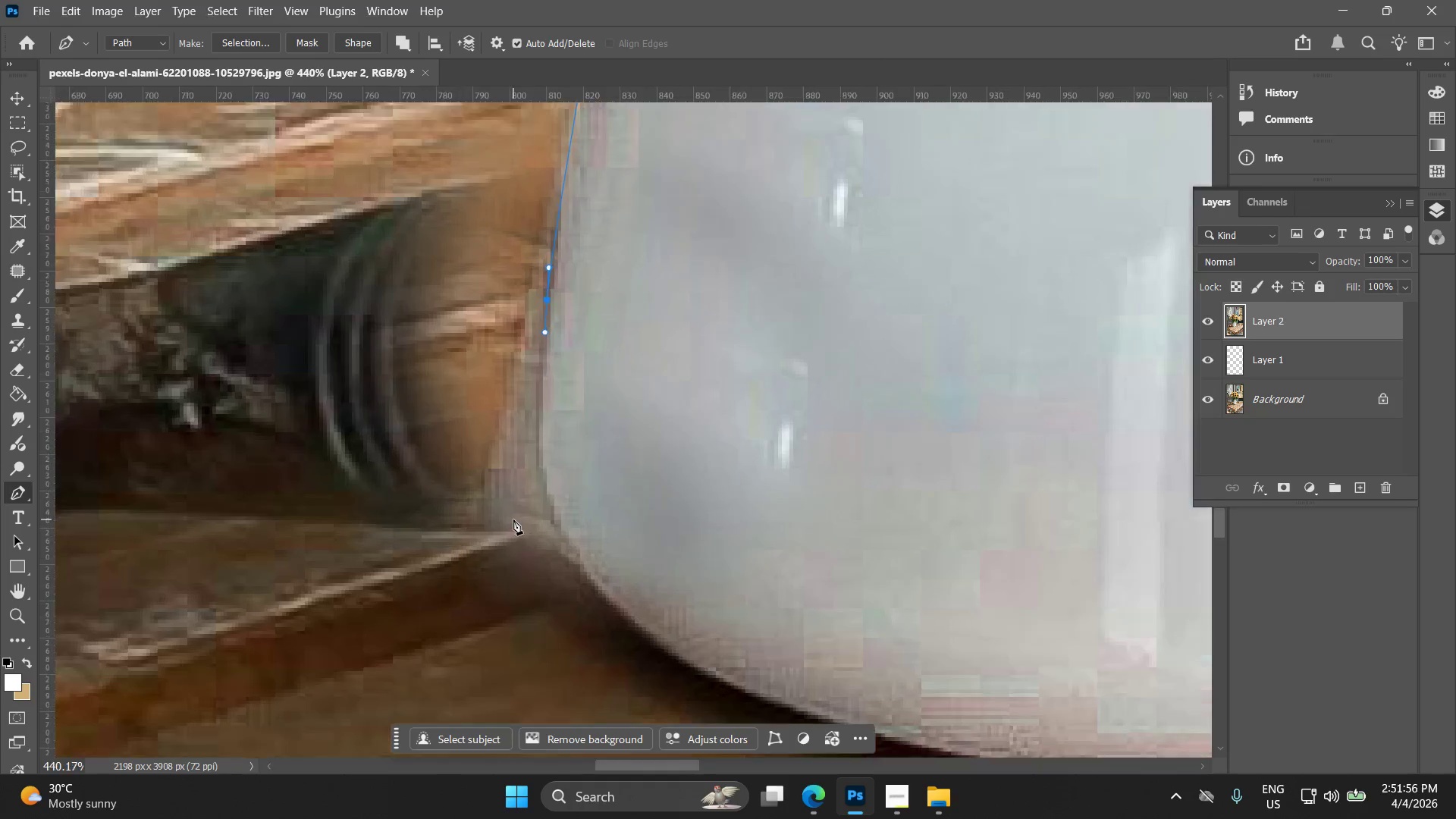 
scroll: coordinate [513, 519], scroll_direction: up, amount: 3.0
 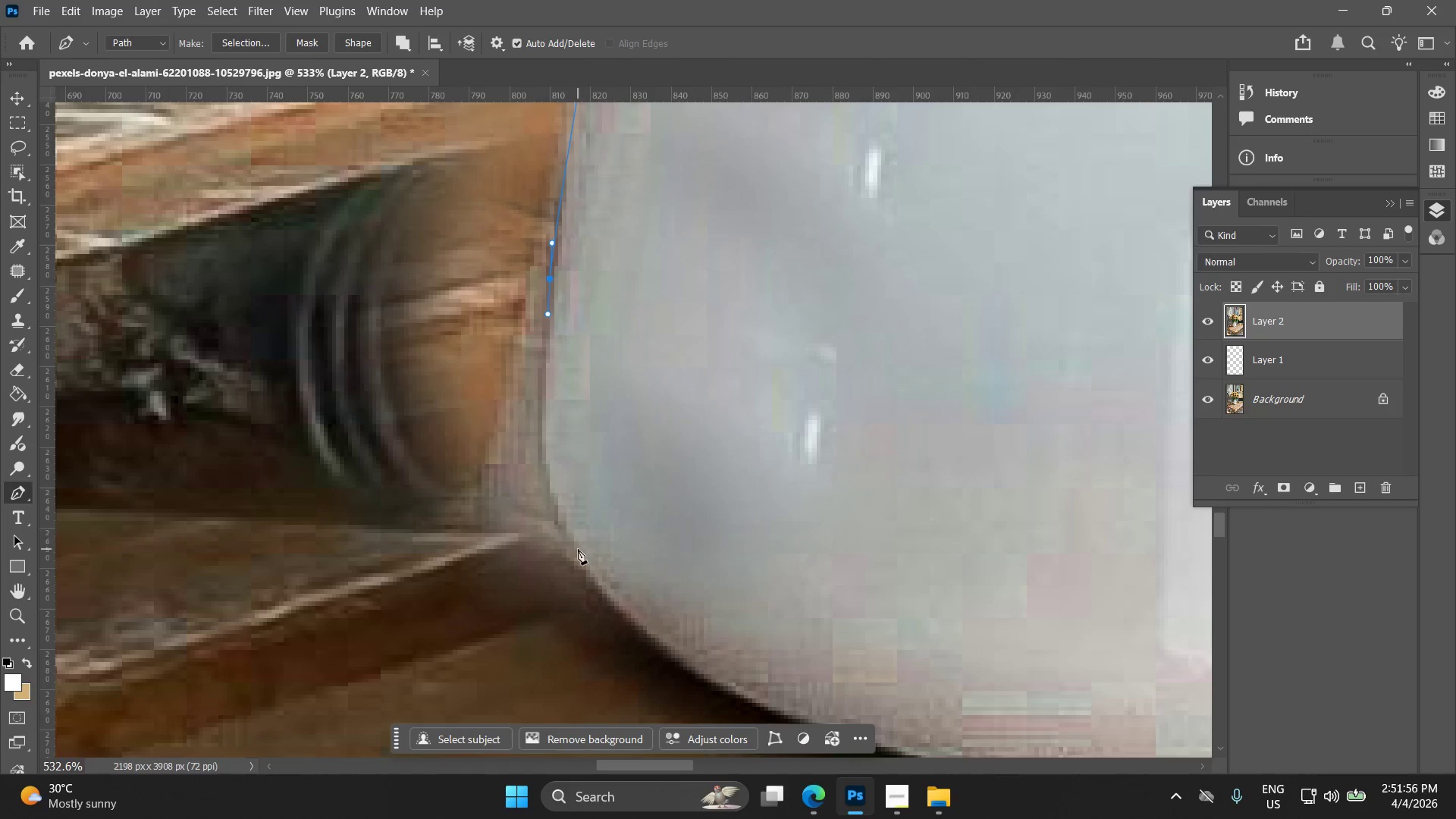 
left_click_drag(start_coordinate=[579, 555], to_coordinate=[634, 635])
 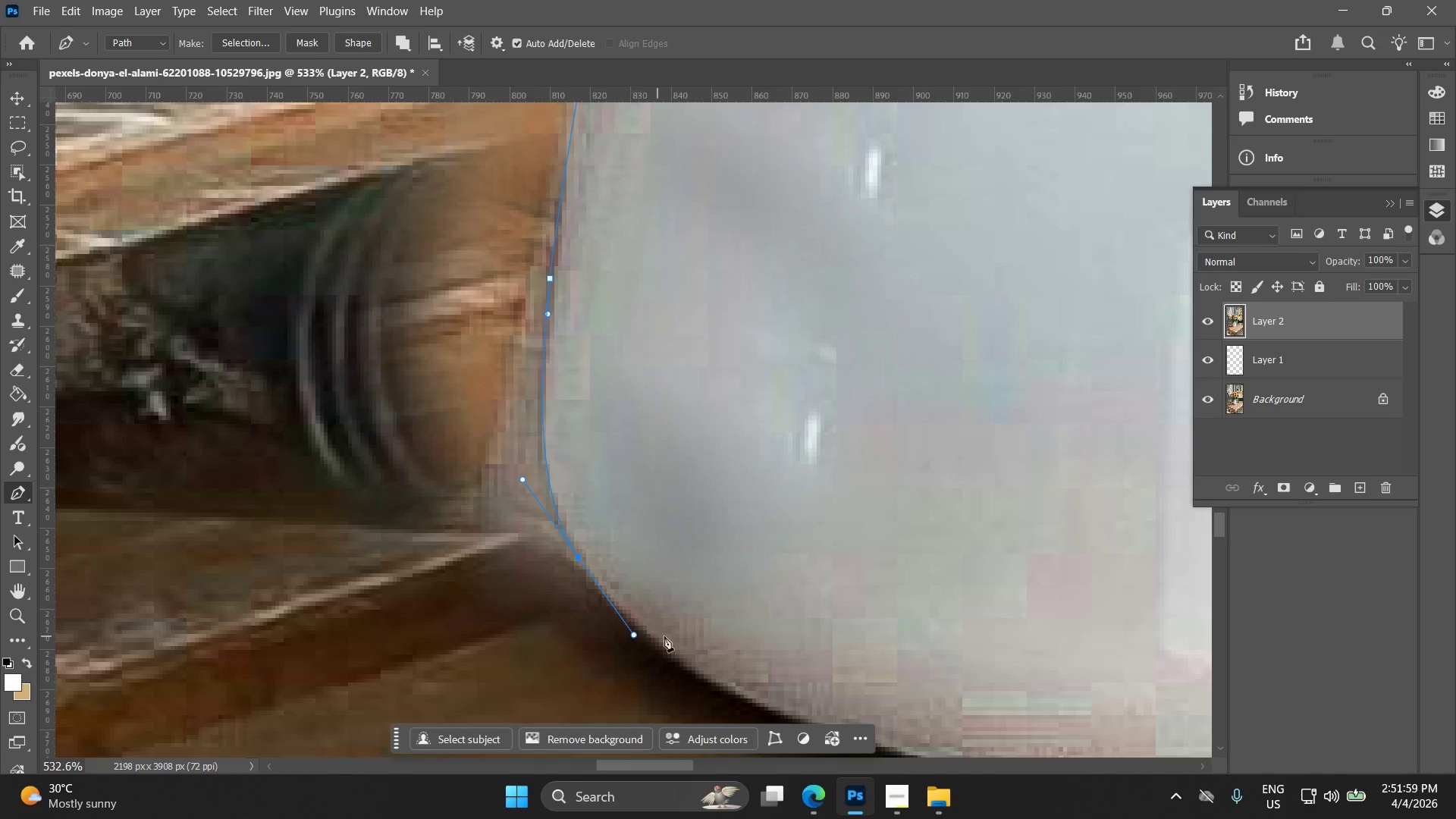 
hold_key(key=Space, duration=0.47)
 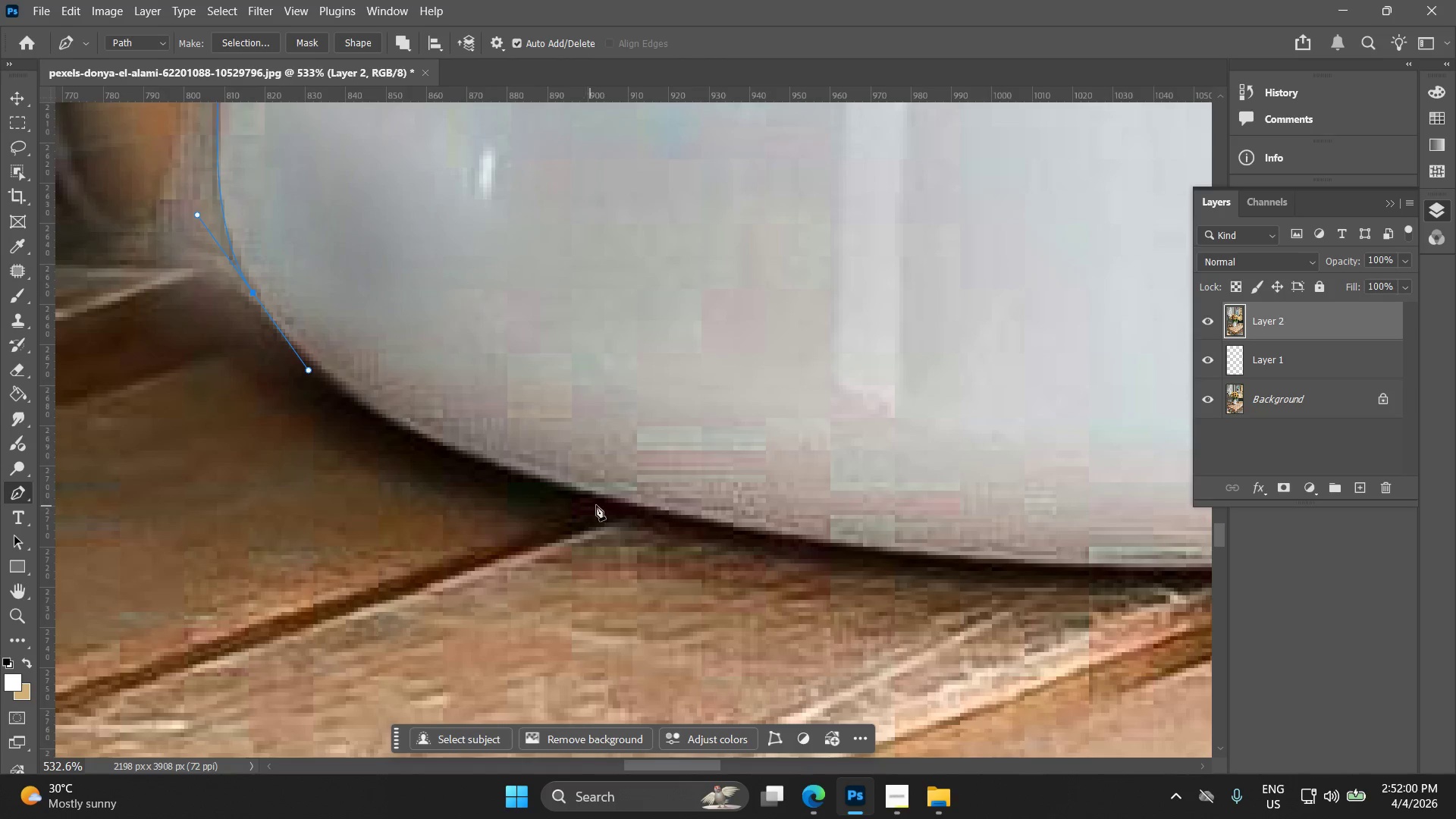 
left_click_drag(start_coordinate=[667, 616], to_coordinate=[383, 392])
 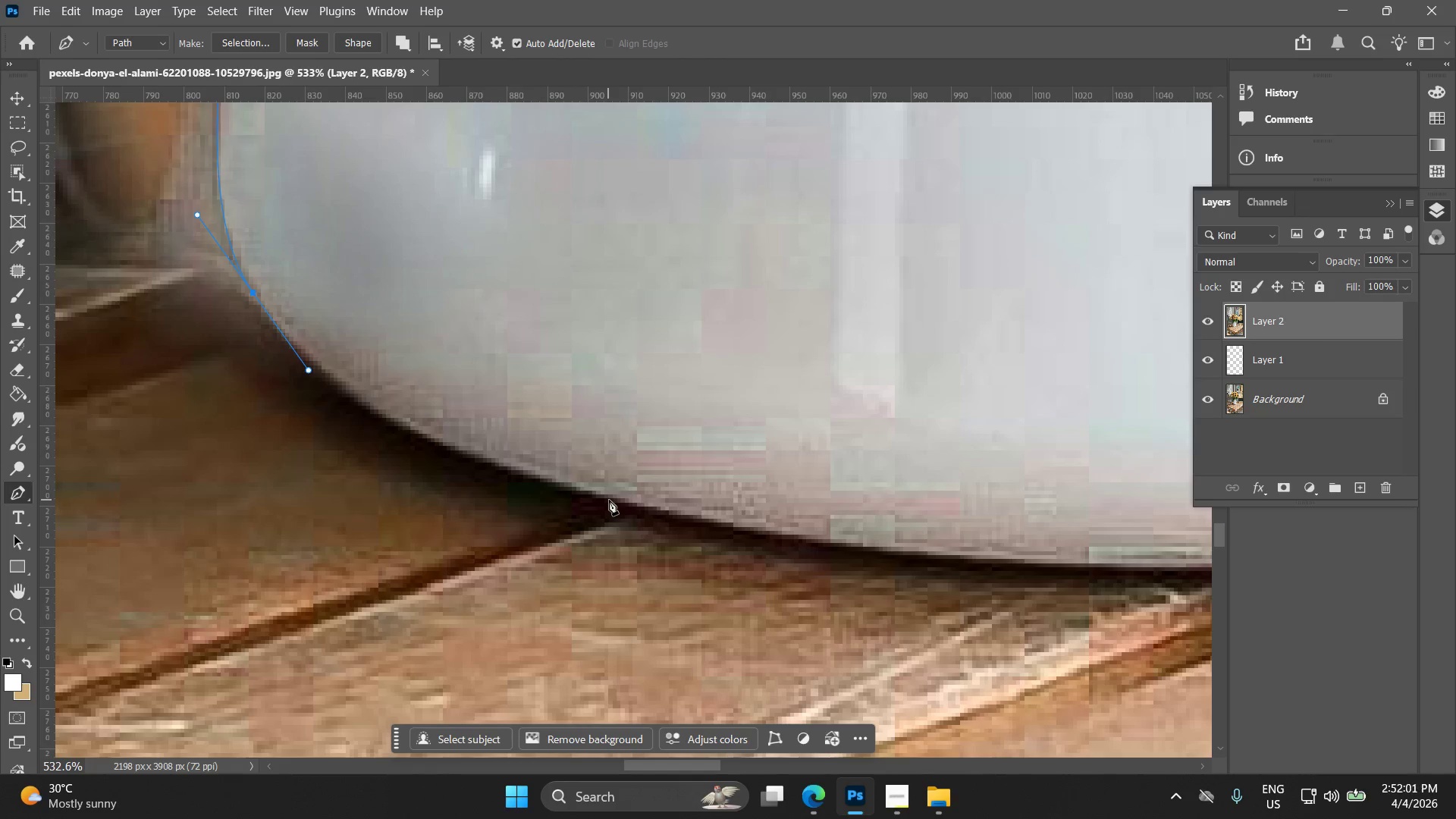 
left_click_drag(start_coordinate=[614, 500], to_coordinate=[859, 563])
 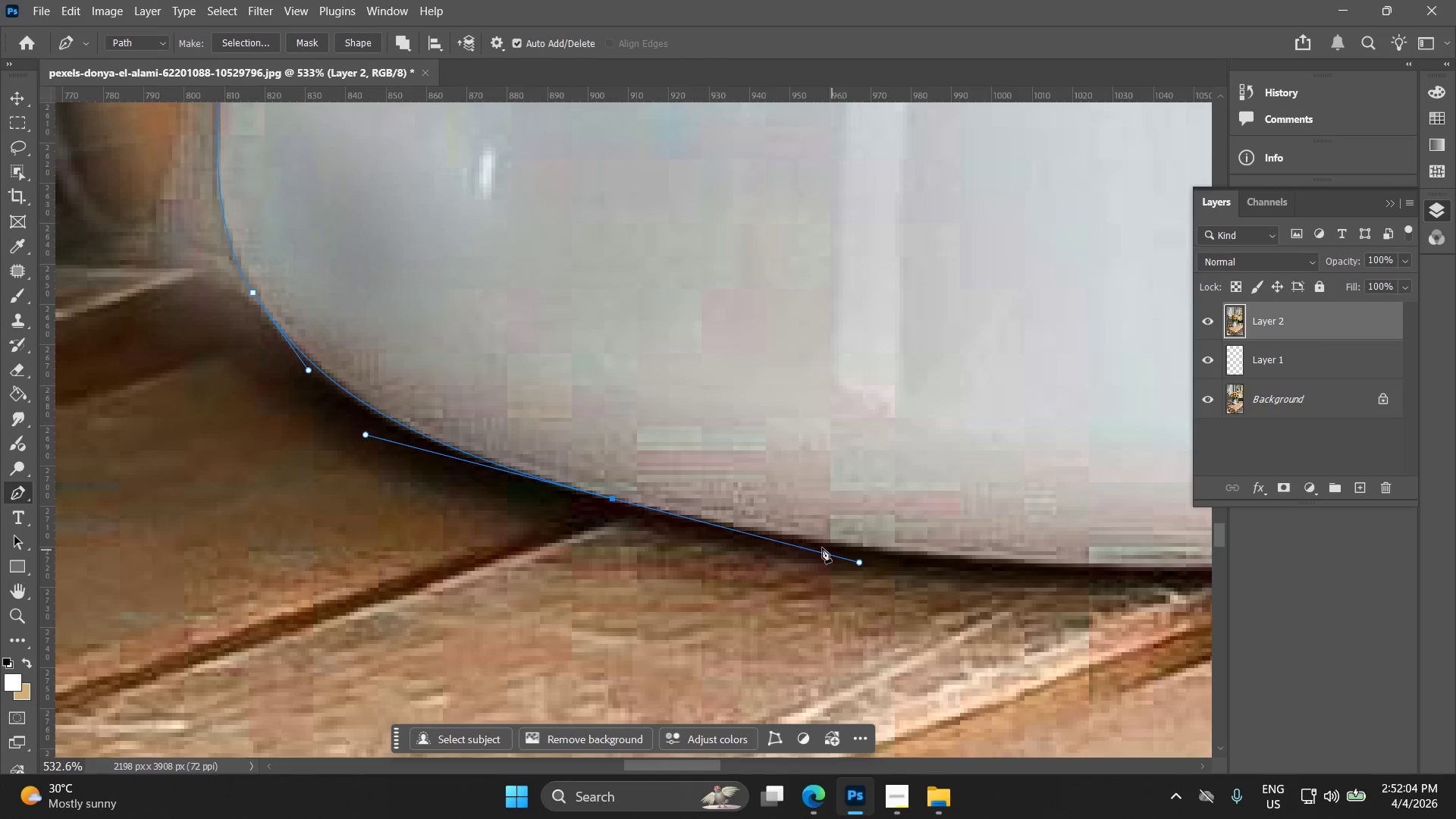 
key(Control+ControlLeft)
 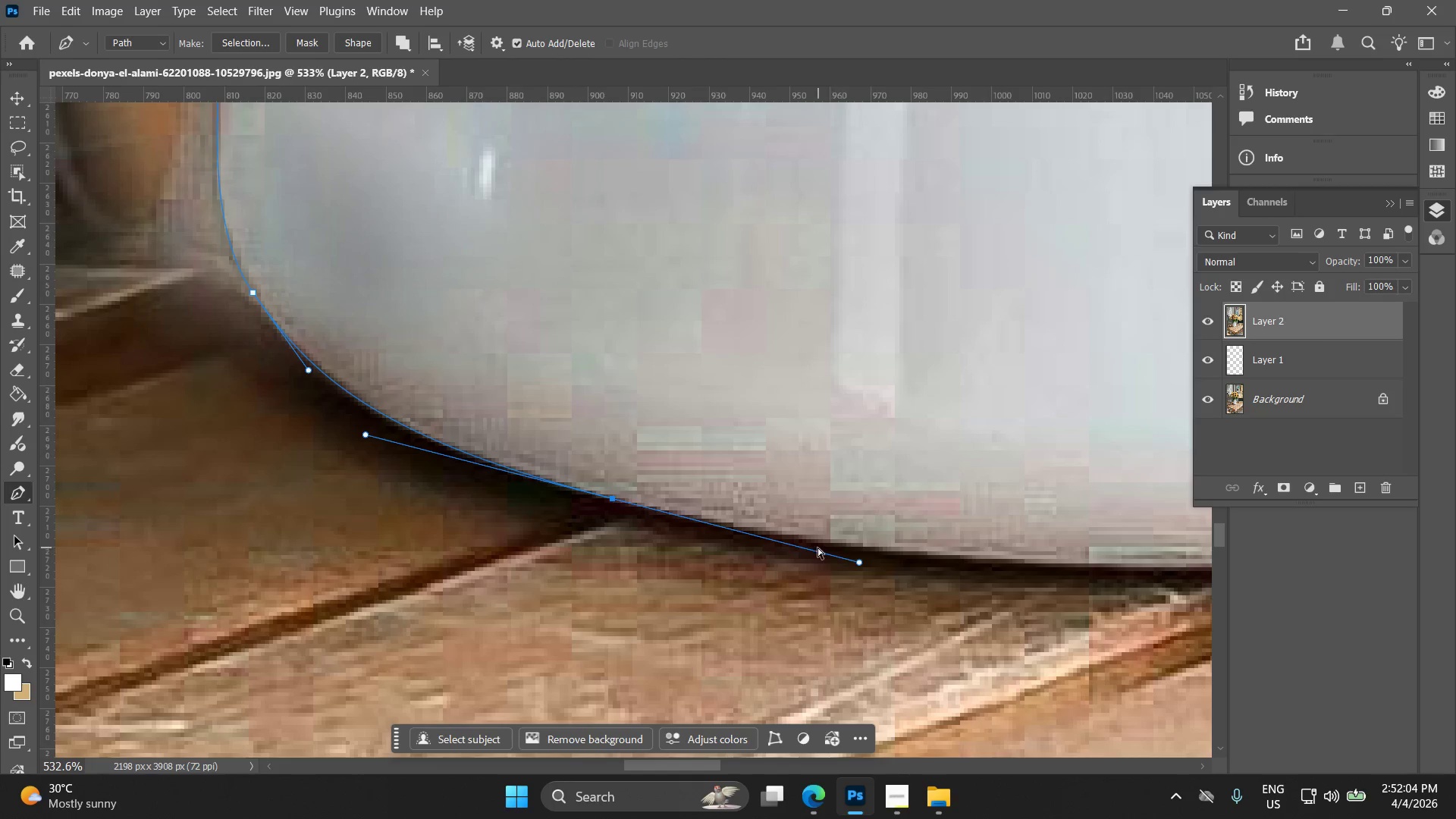 
key(Control+Z)
 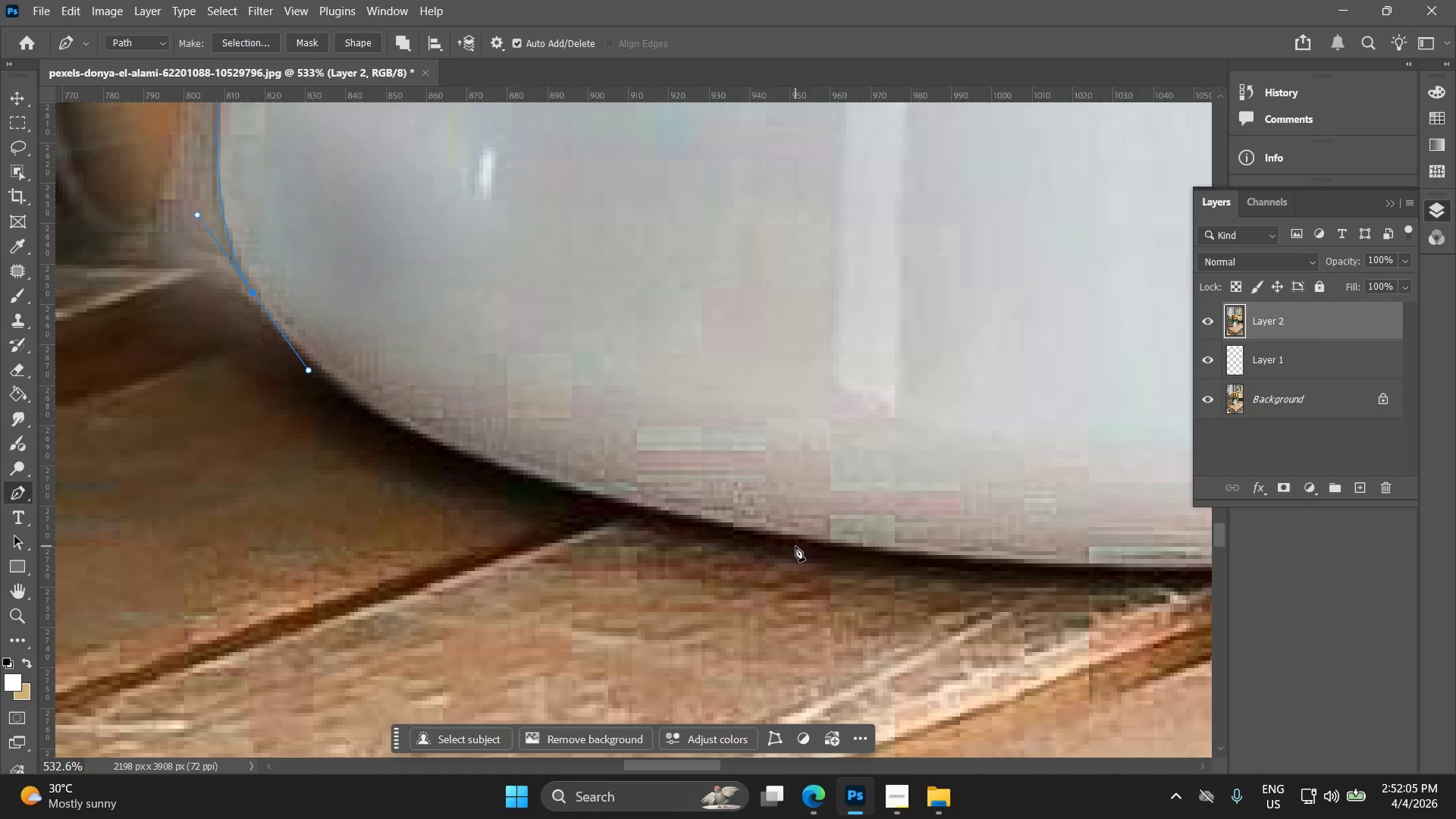 
left_click_drag(start_coordinate=[795, 545], to_coordinate=[1063, 593])
 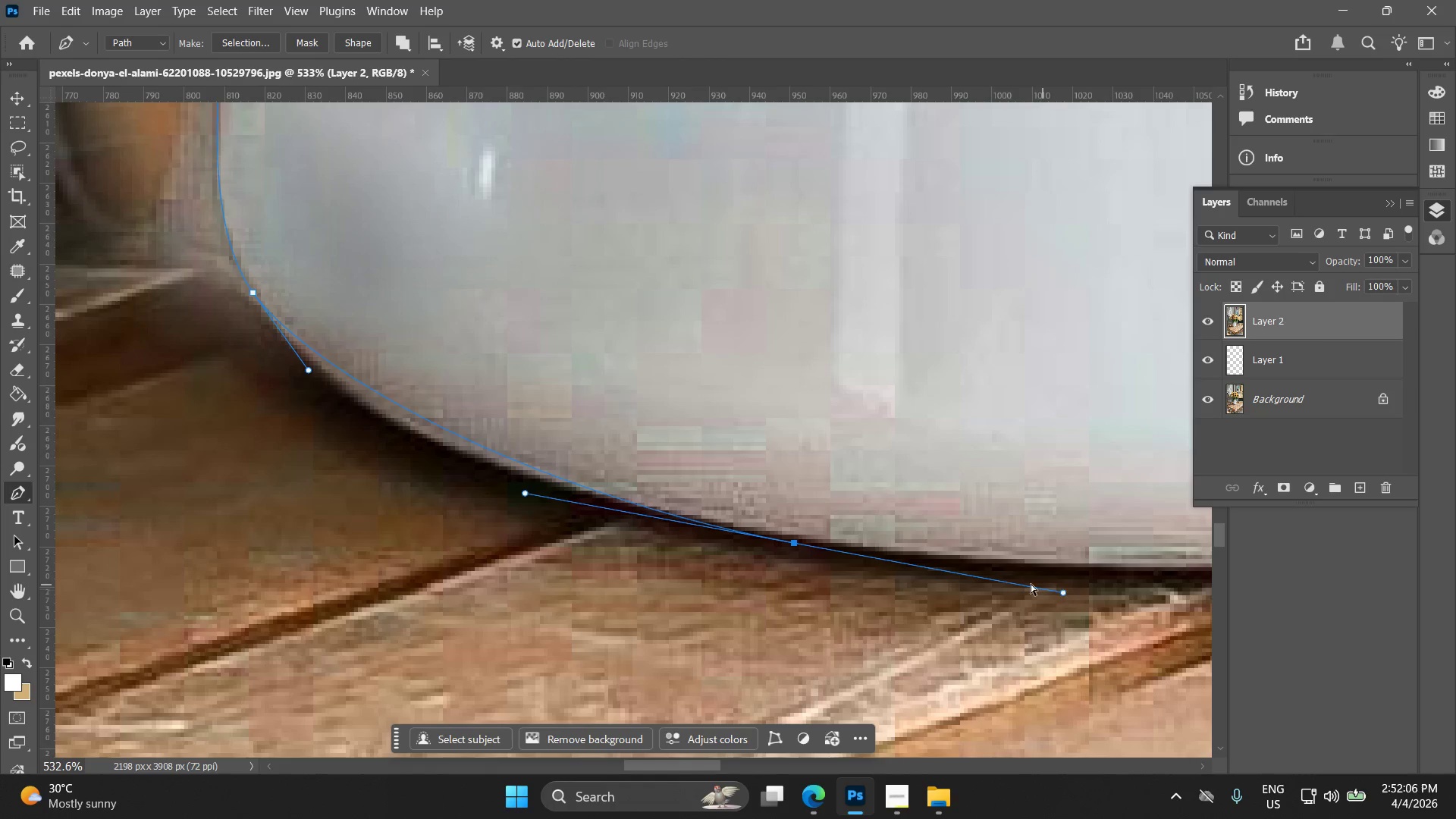 
key(Control+ControlLeft)
 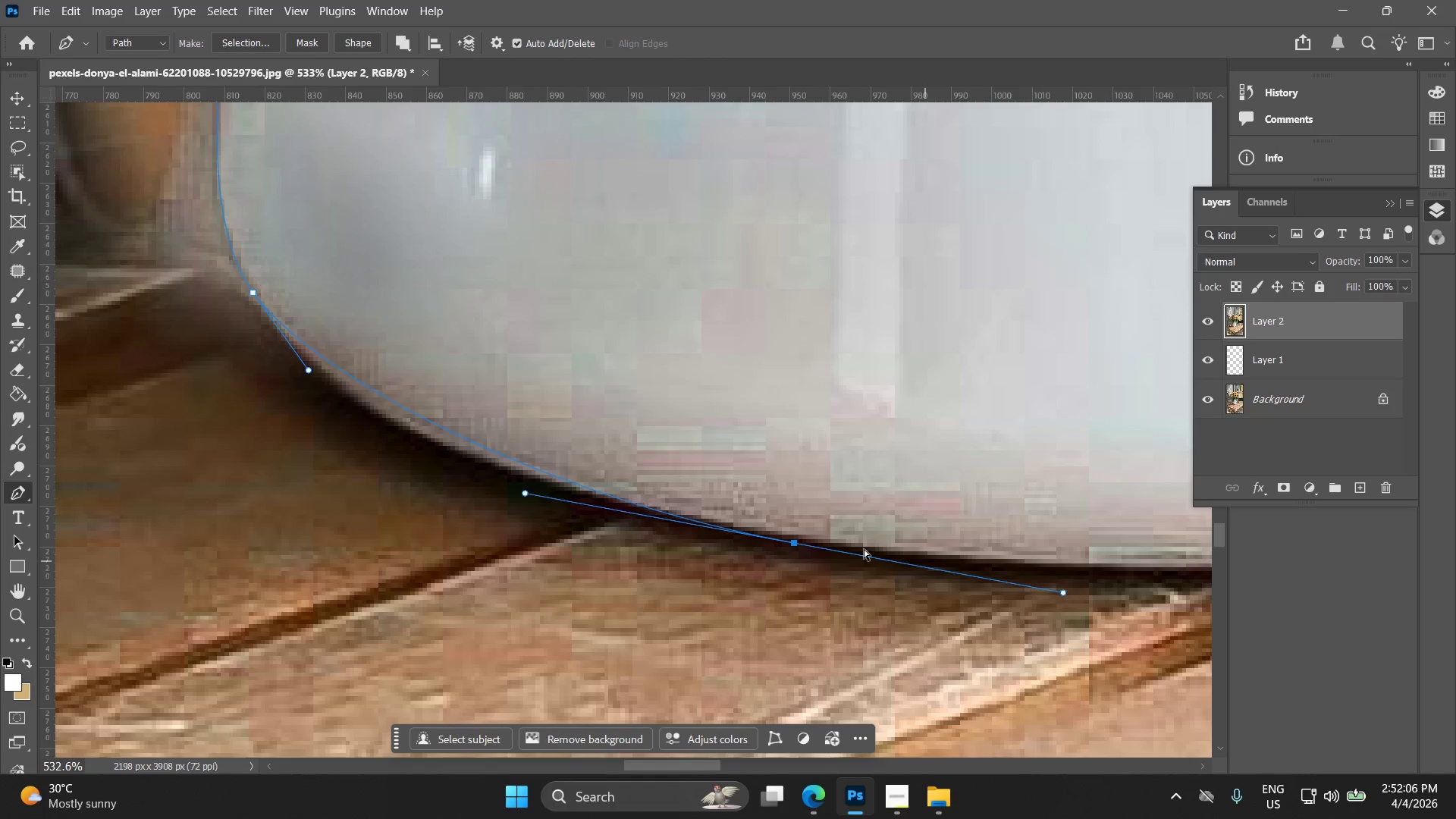 
key(Control+Z)
 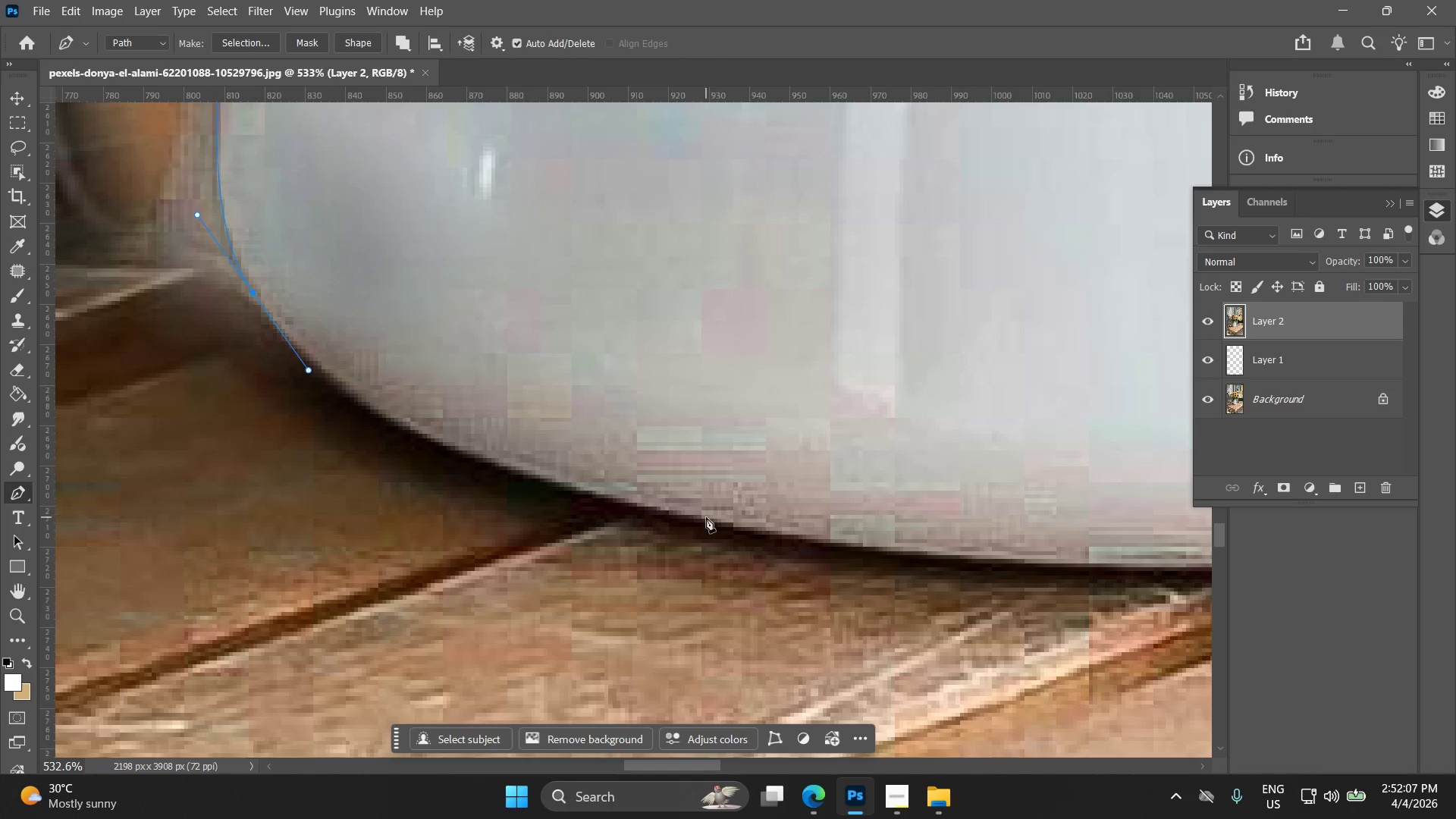 
left_click_drag(start_coordinate=[711, 518], to_coordinate=[1016, 570])
 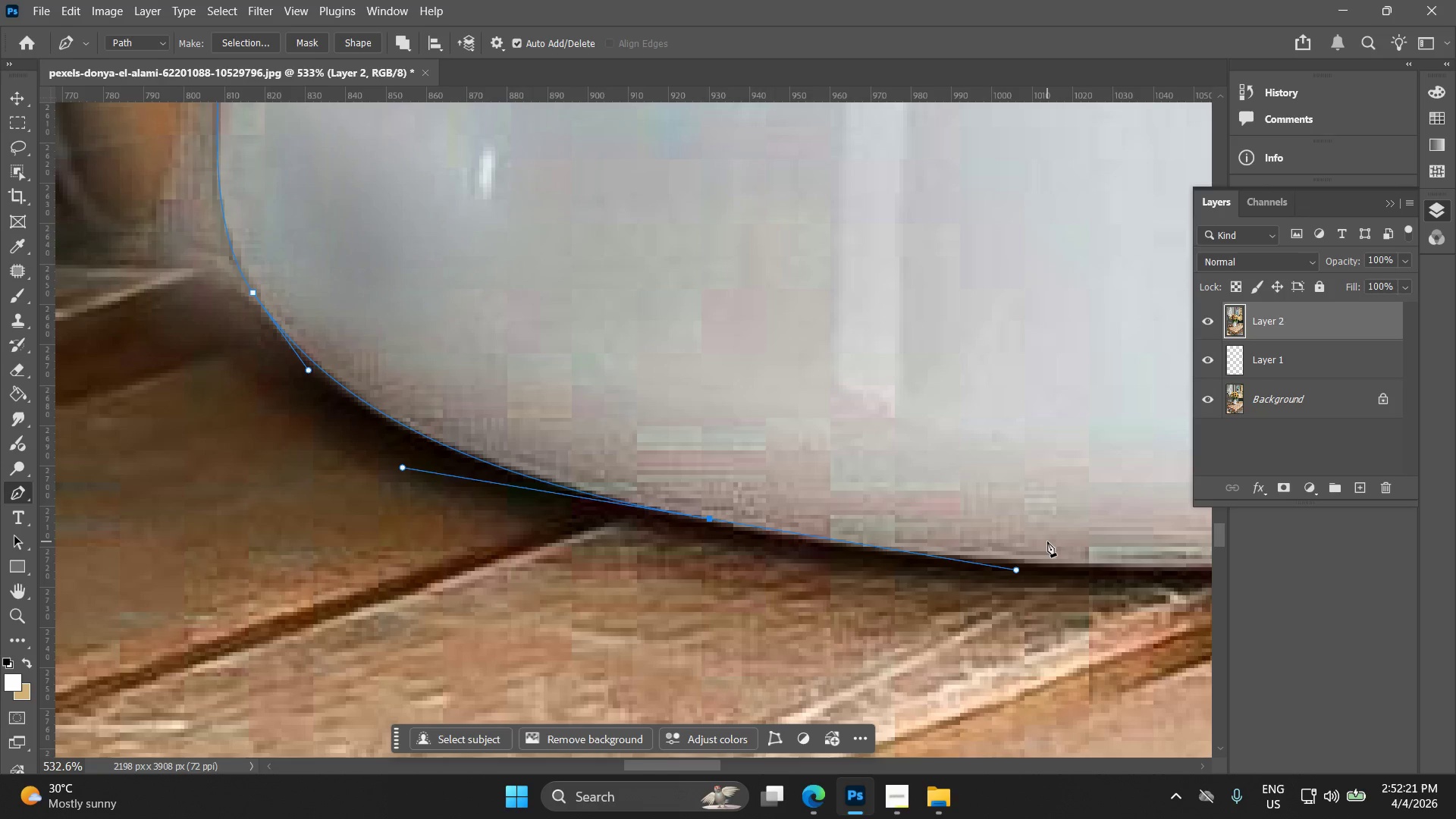 
wait(17.11)
 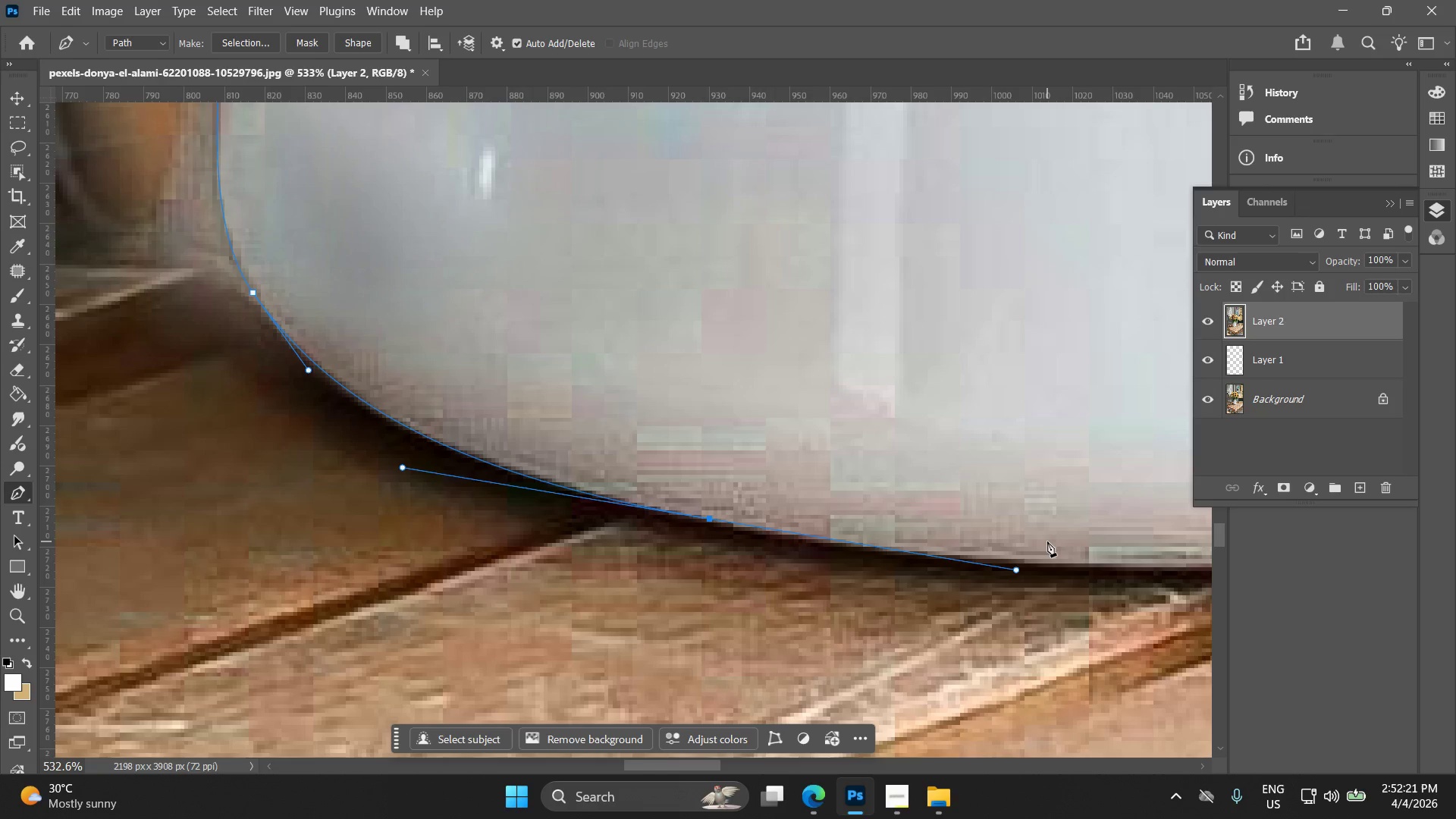 
hold_key(key=Space, duration=0.75)
 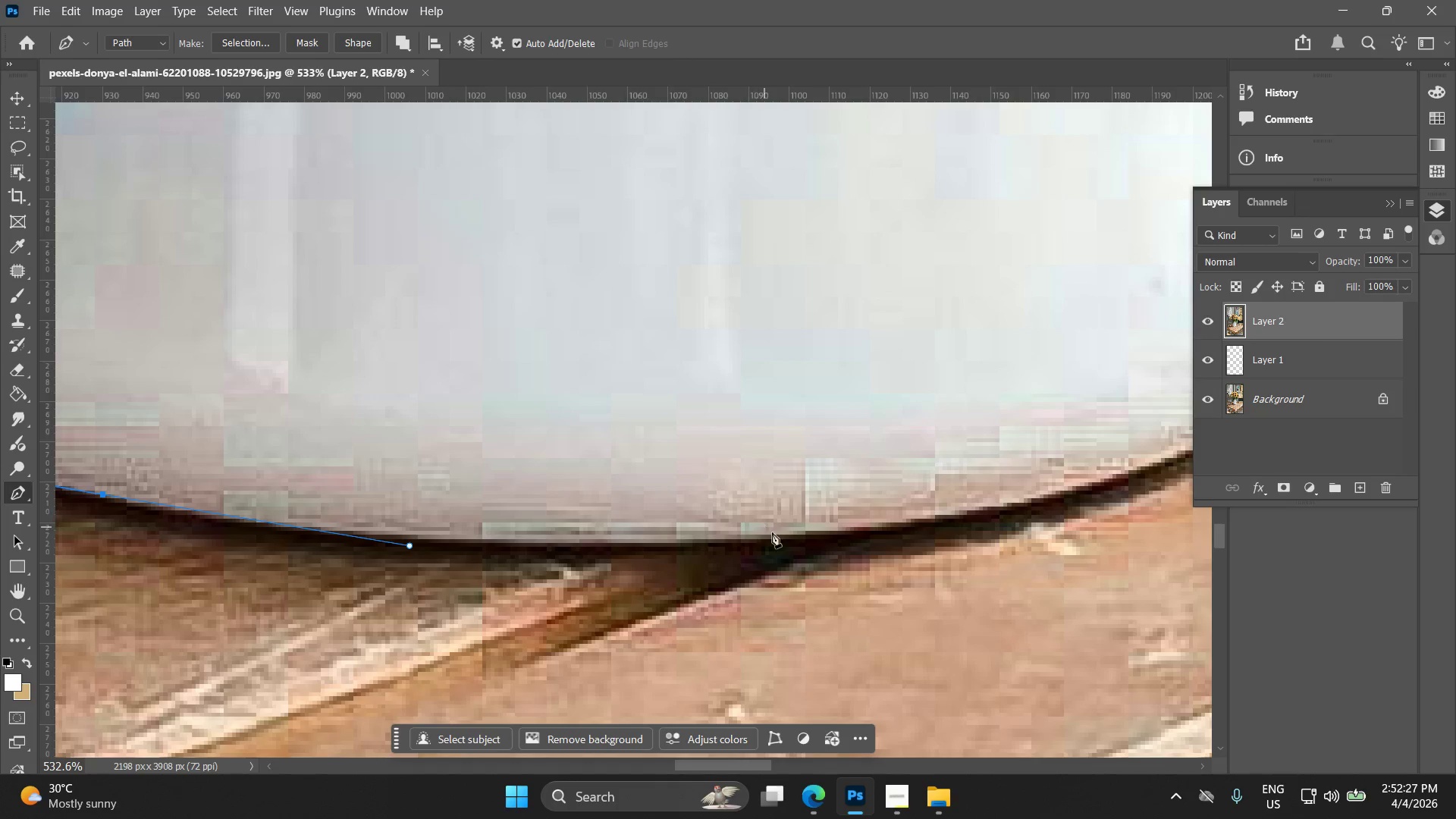 
left_click_drag(start_coordinate=[935, 559], to_coordinate=[328, 535])
 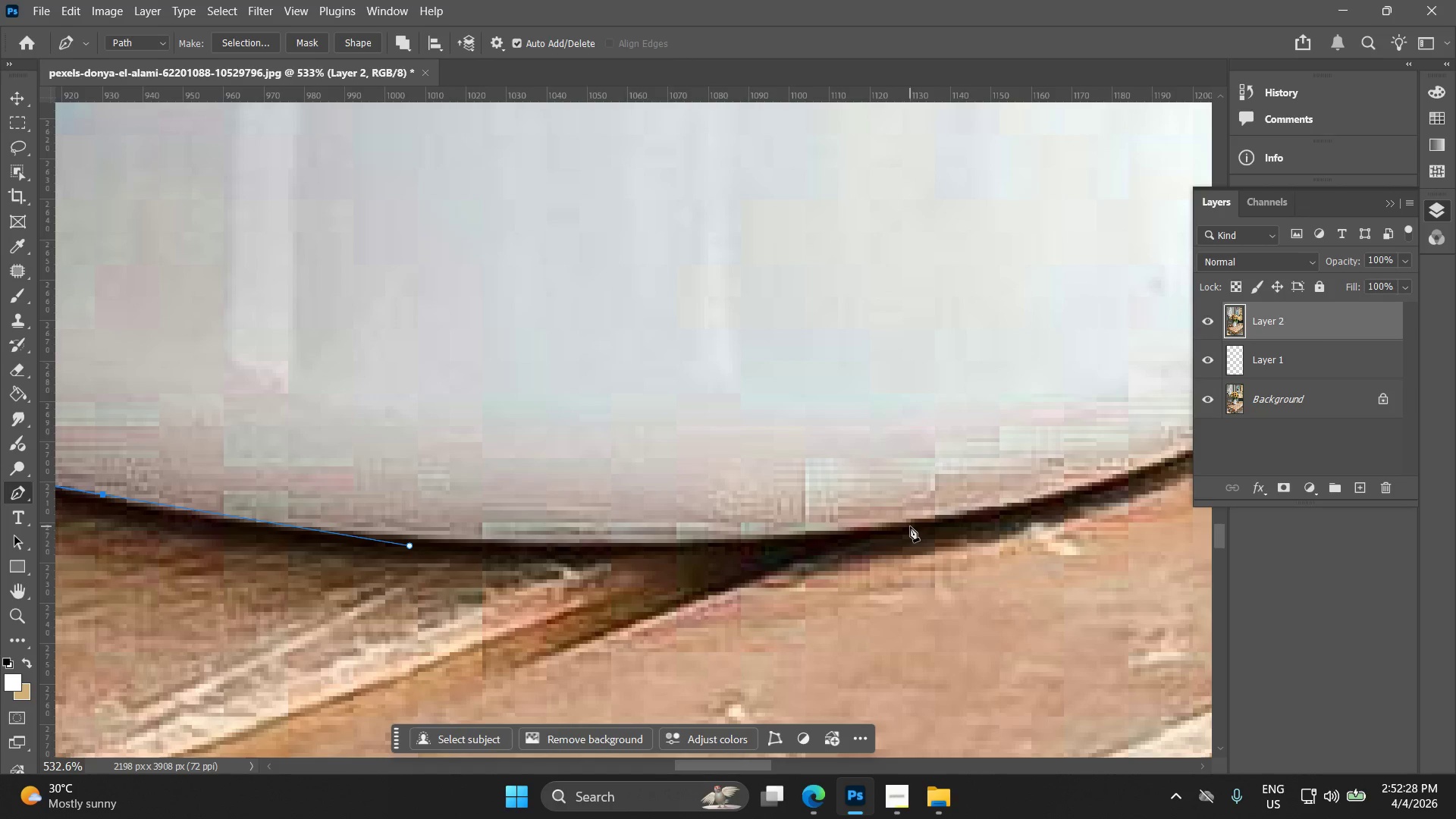 
left_click_drag(start_coordinate=[914, 521], to_coordinate=[1105, 485])
 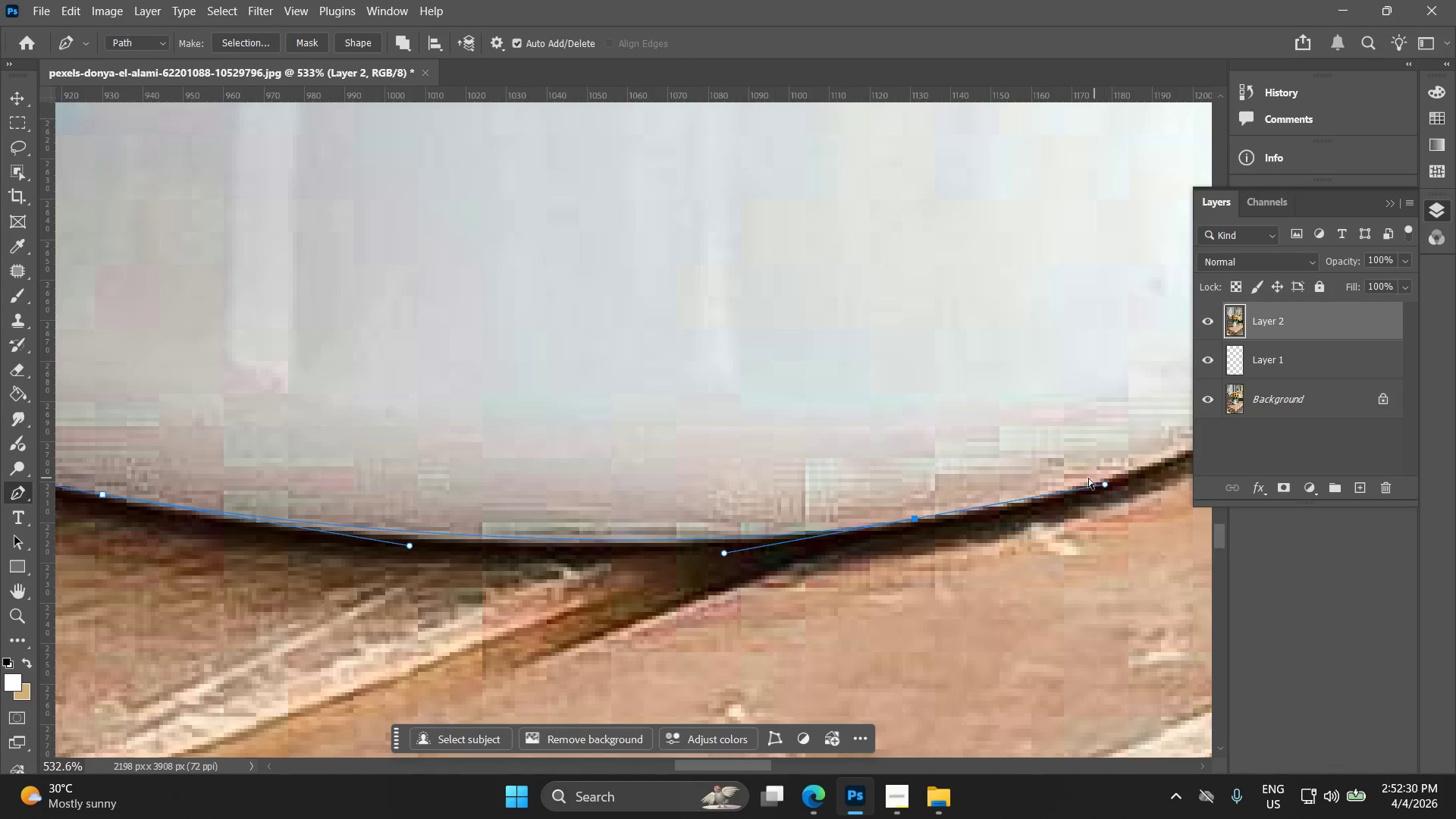 
key(Control+Z)
 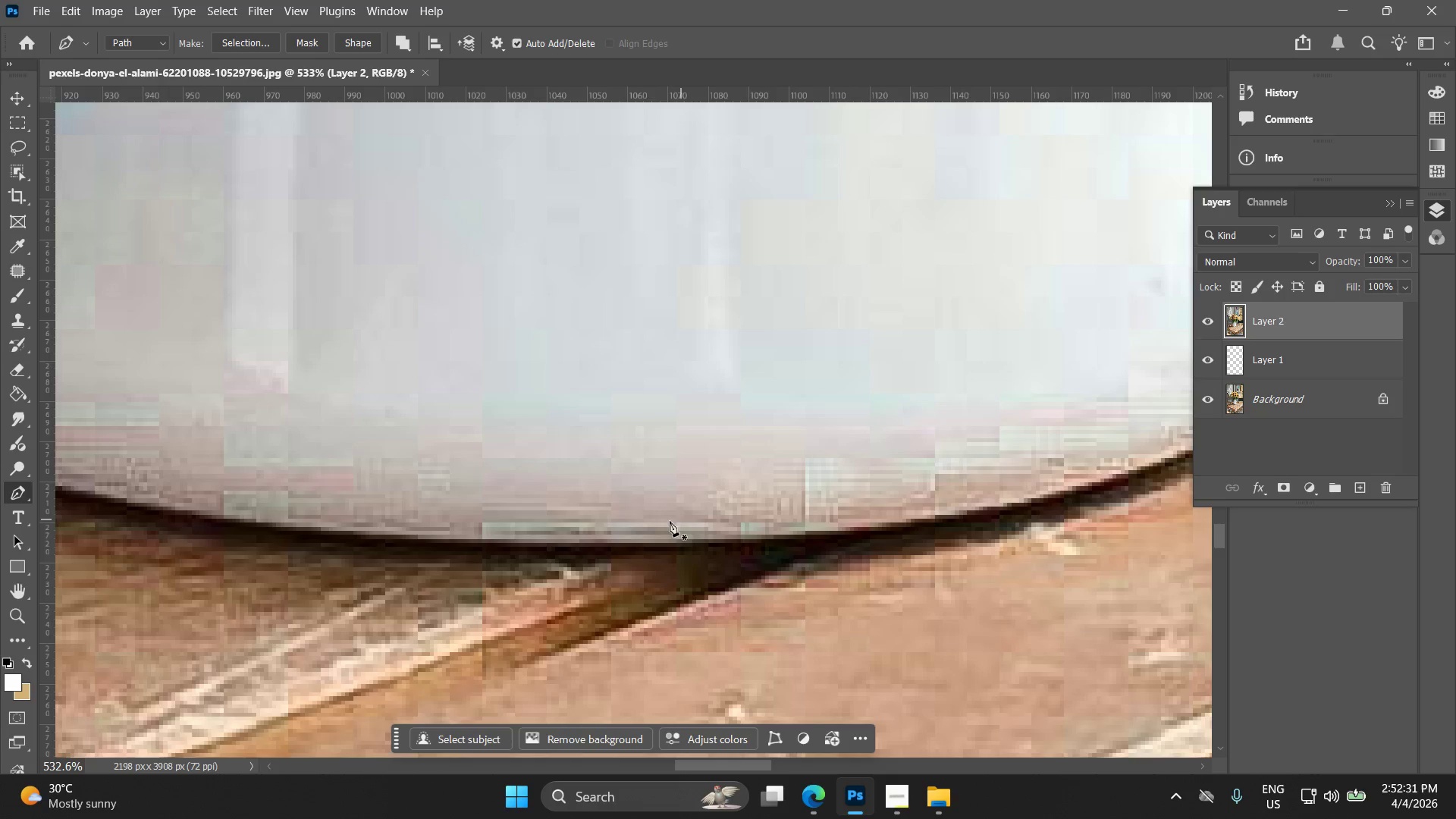 
key(Control+X)
 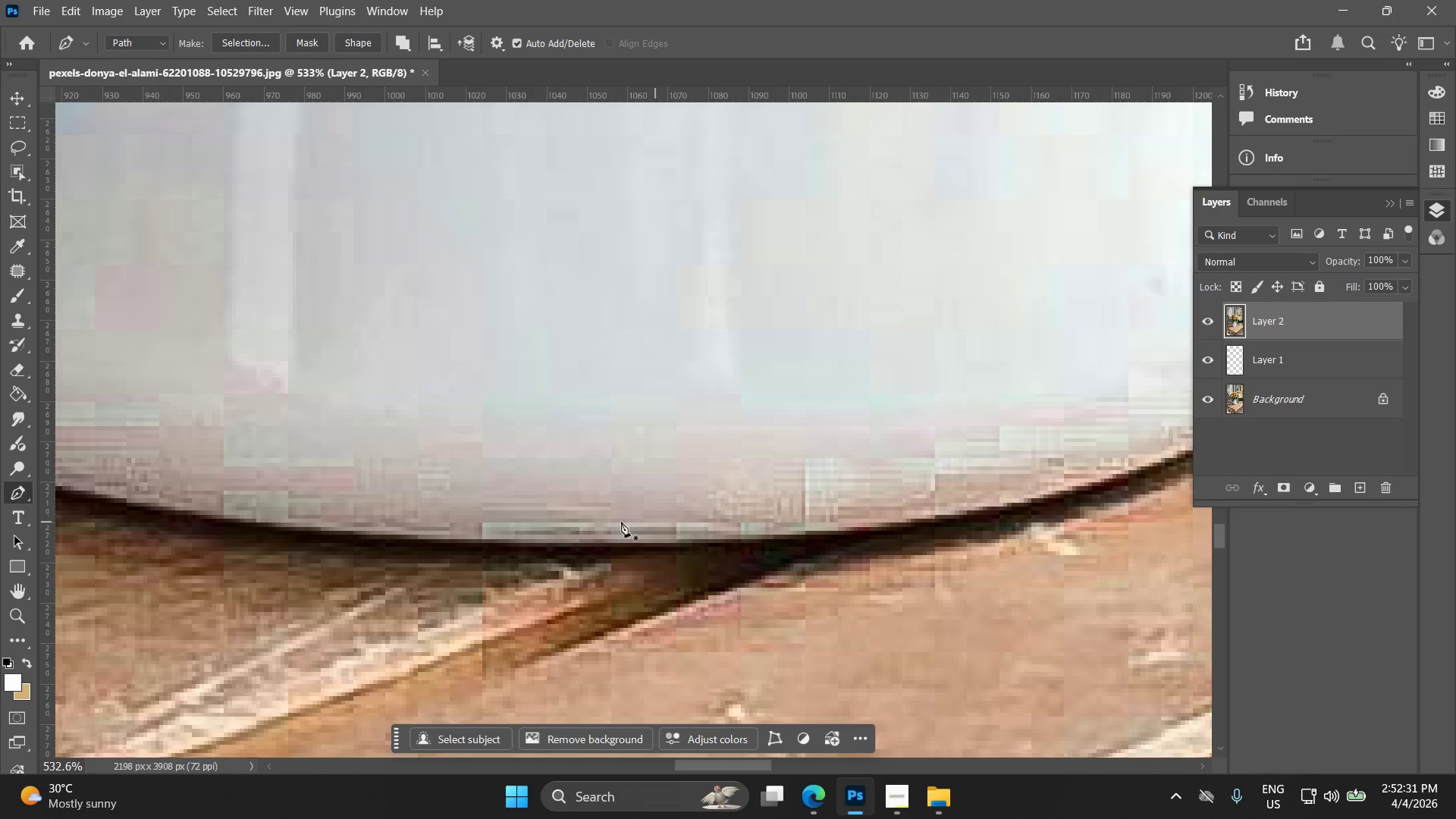 
hold_key(key=Space, duration=0.44)
 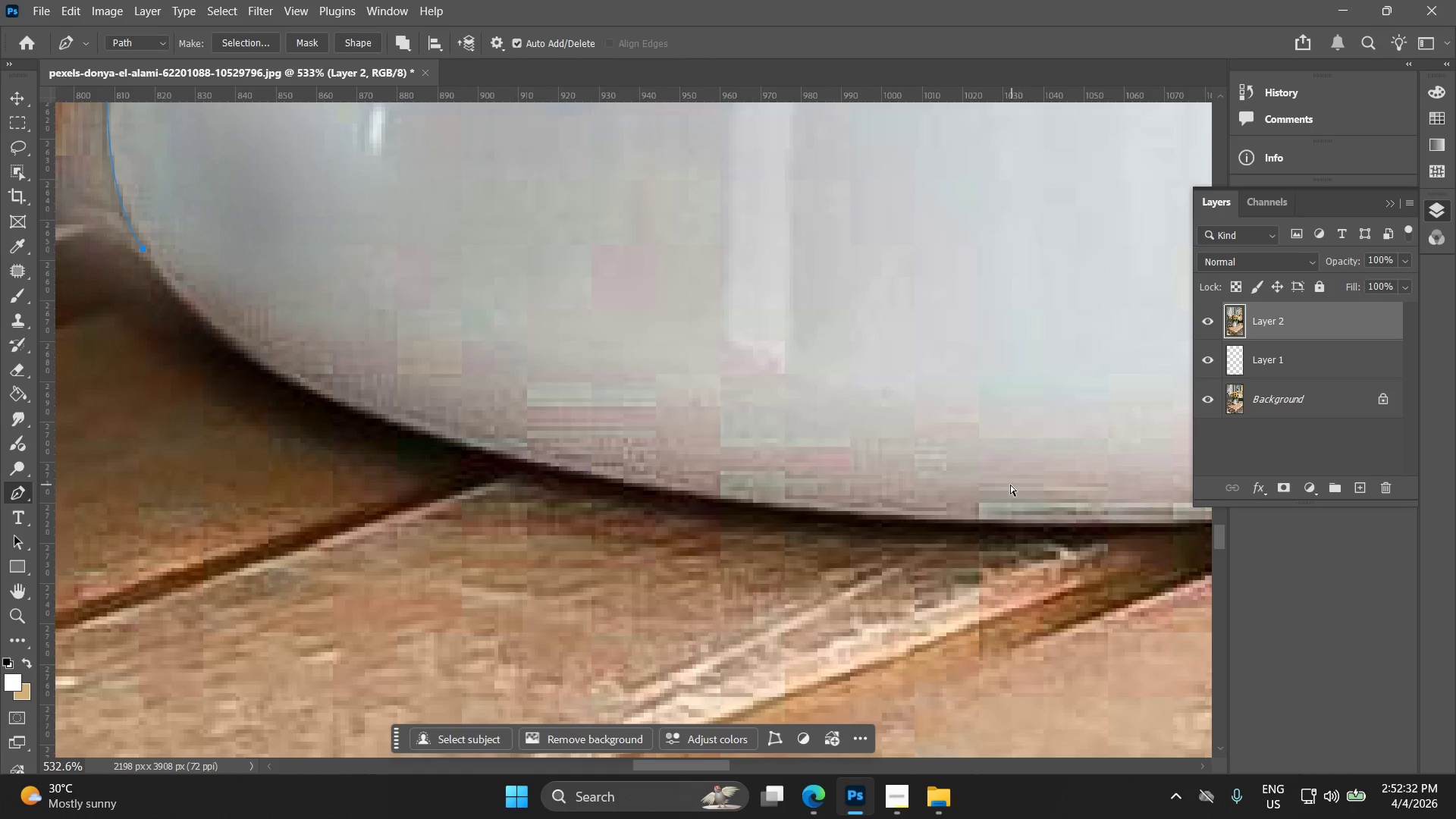 
left_click_drag(start_coordinate=[576, 511], to_coordinate=[1073, 491])
 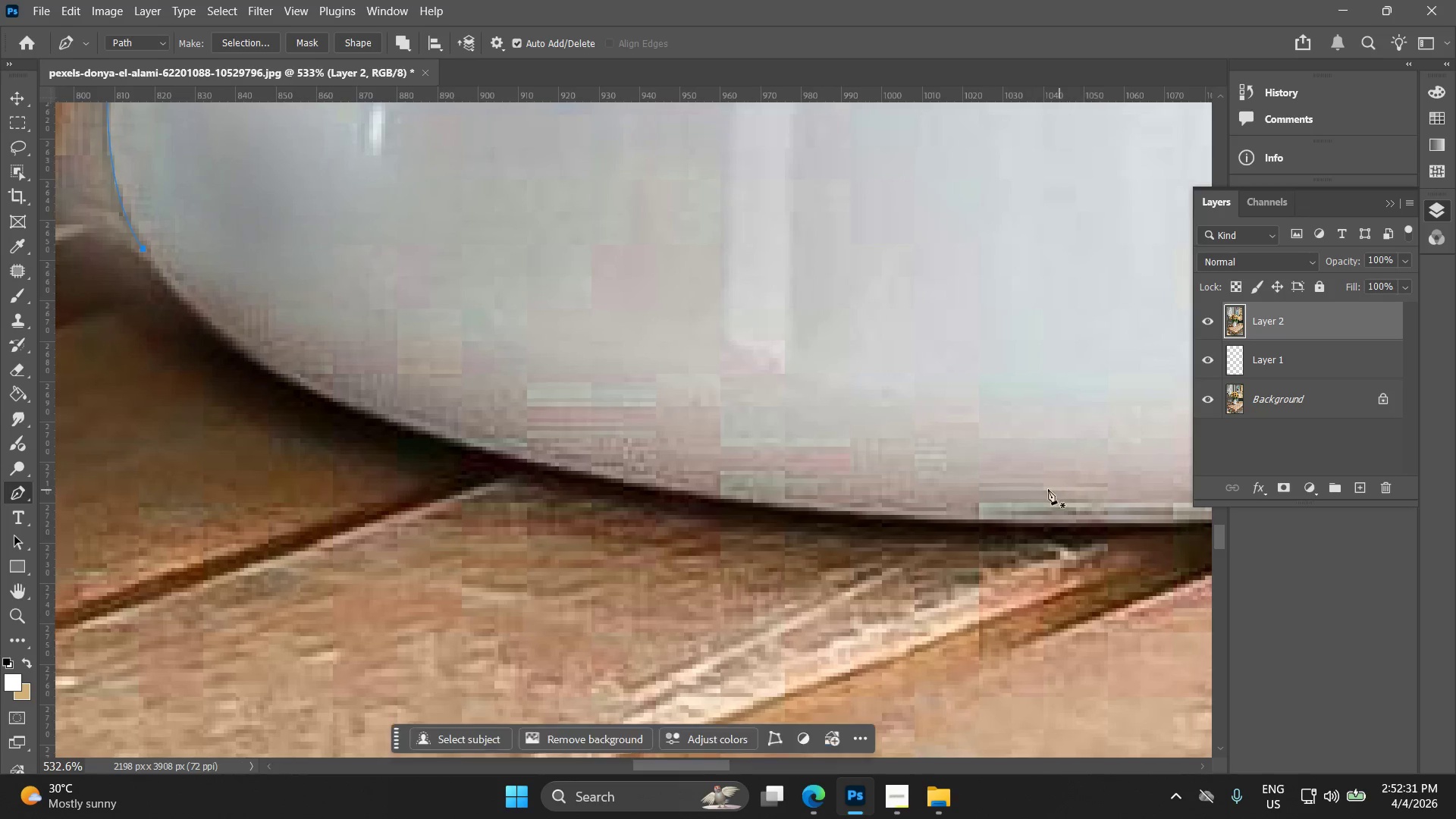 
key(Control+Shift+Z)
 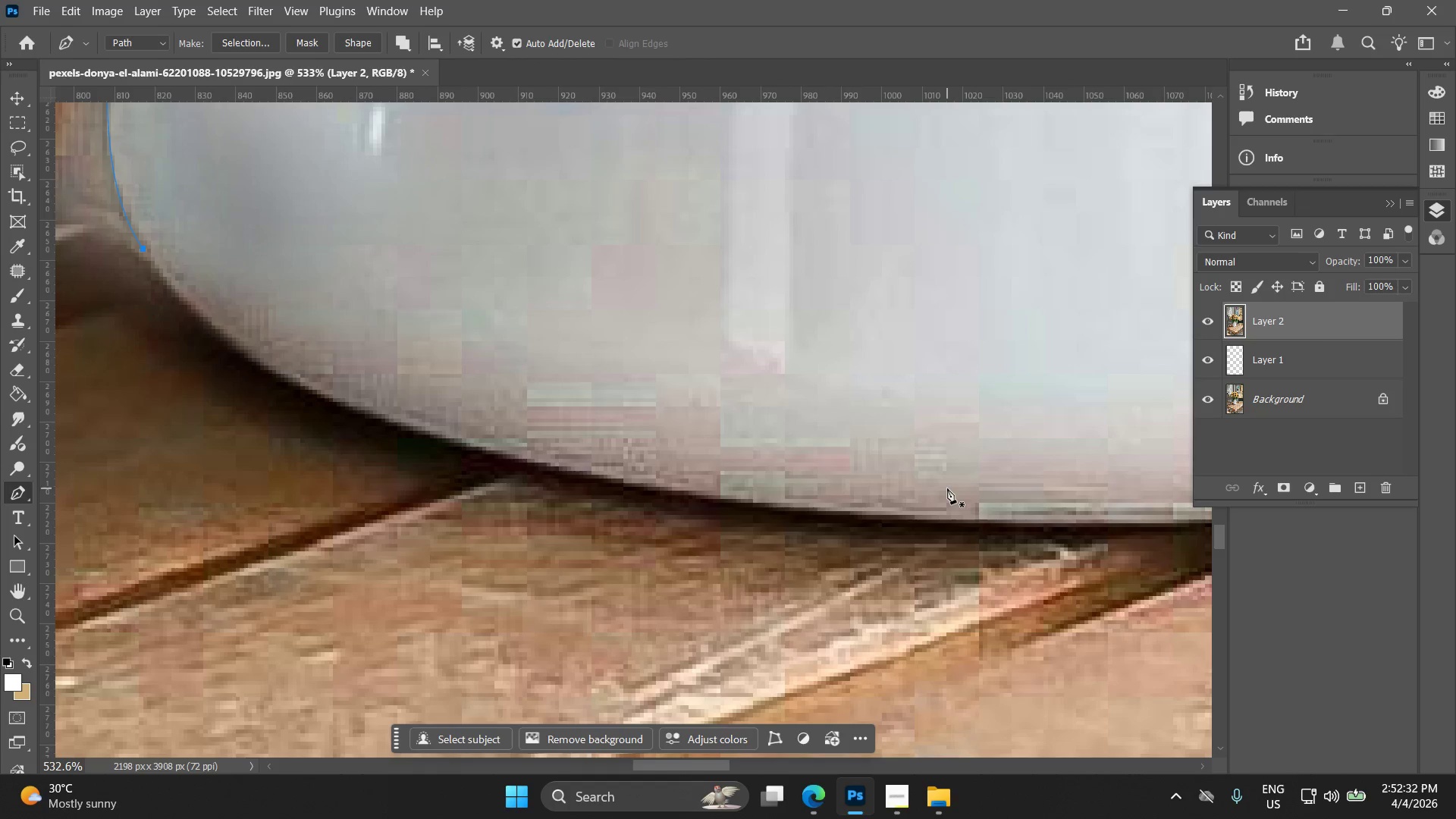 
key(Control+Z)
 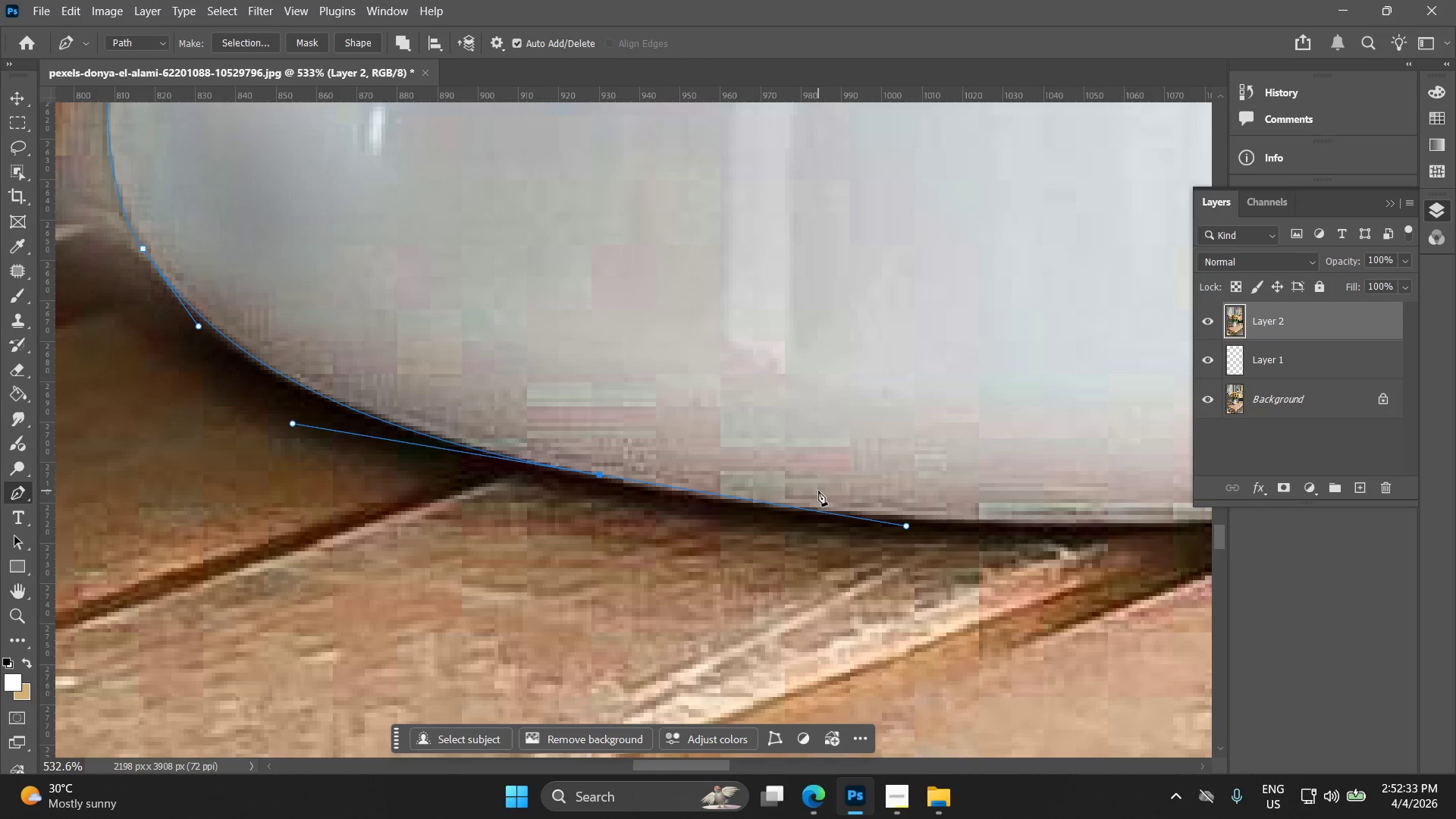 
hold_key(key=Space, duration=1.08)
 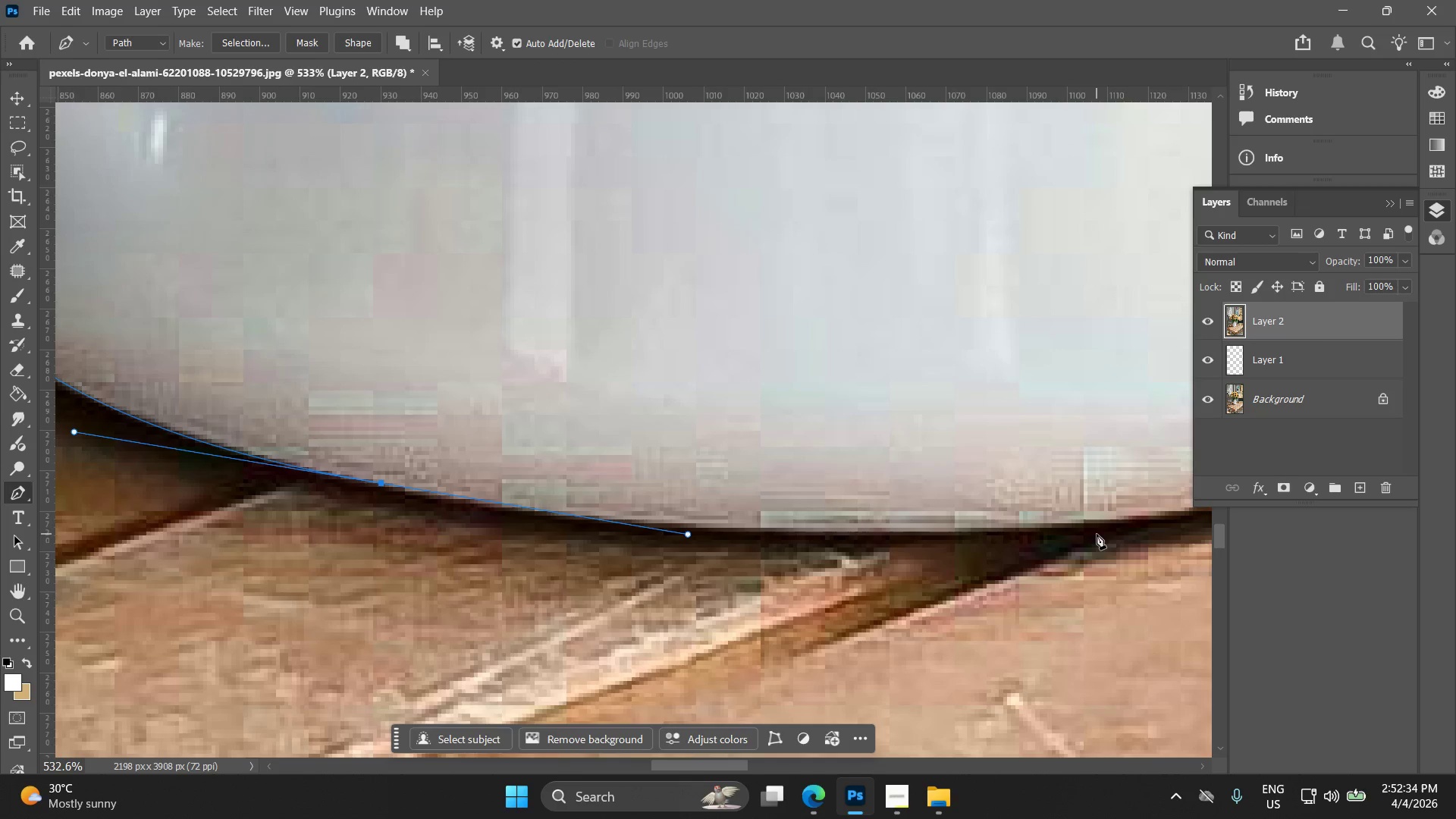 
left_click_drag(start_coordinate=[855, 503], to_coordinate=[636, 511])
 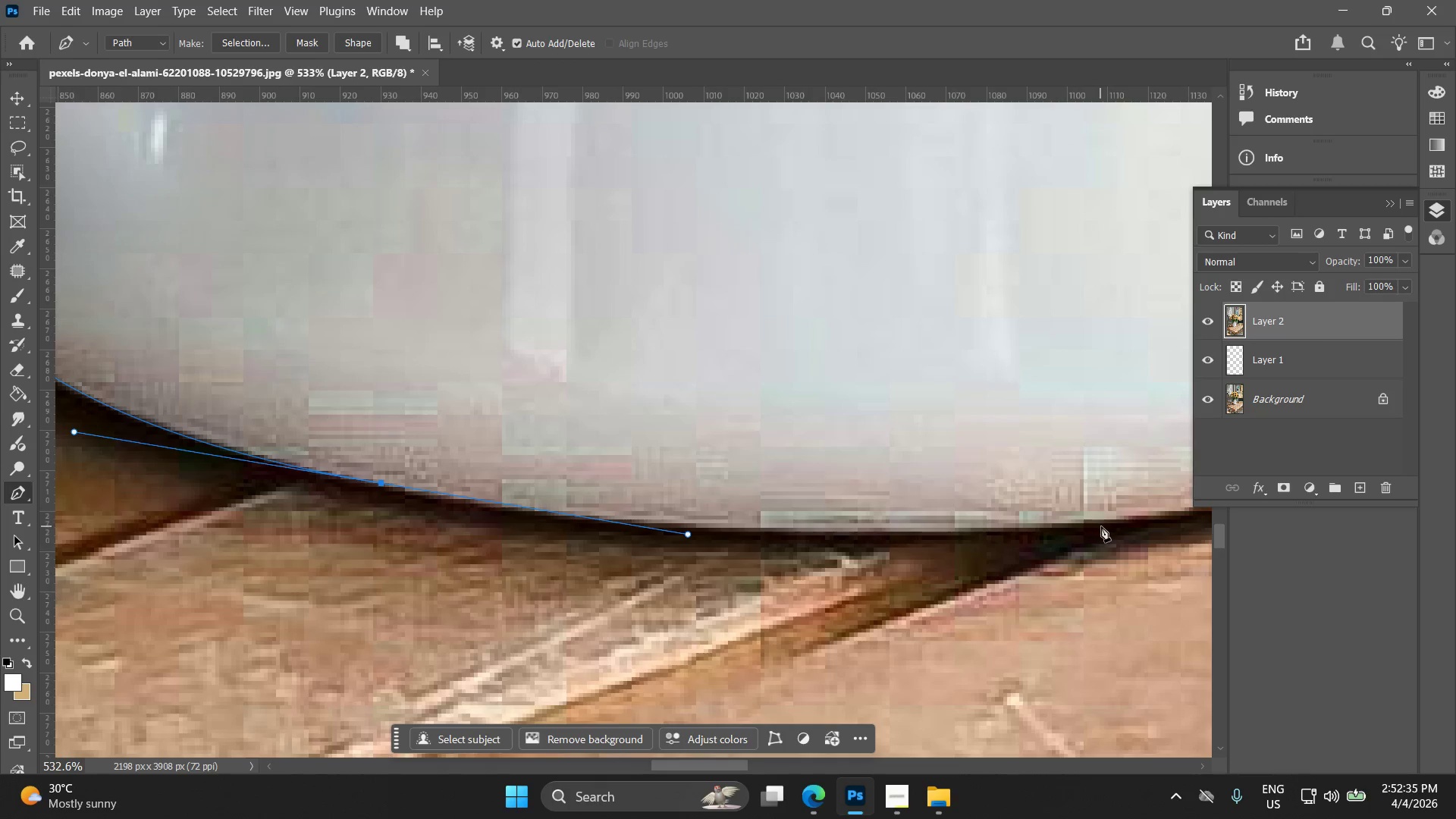 
left_click_drag(start_coordinate=[1111, 526], to_coordinate=[1006, 508])
 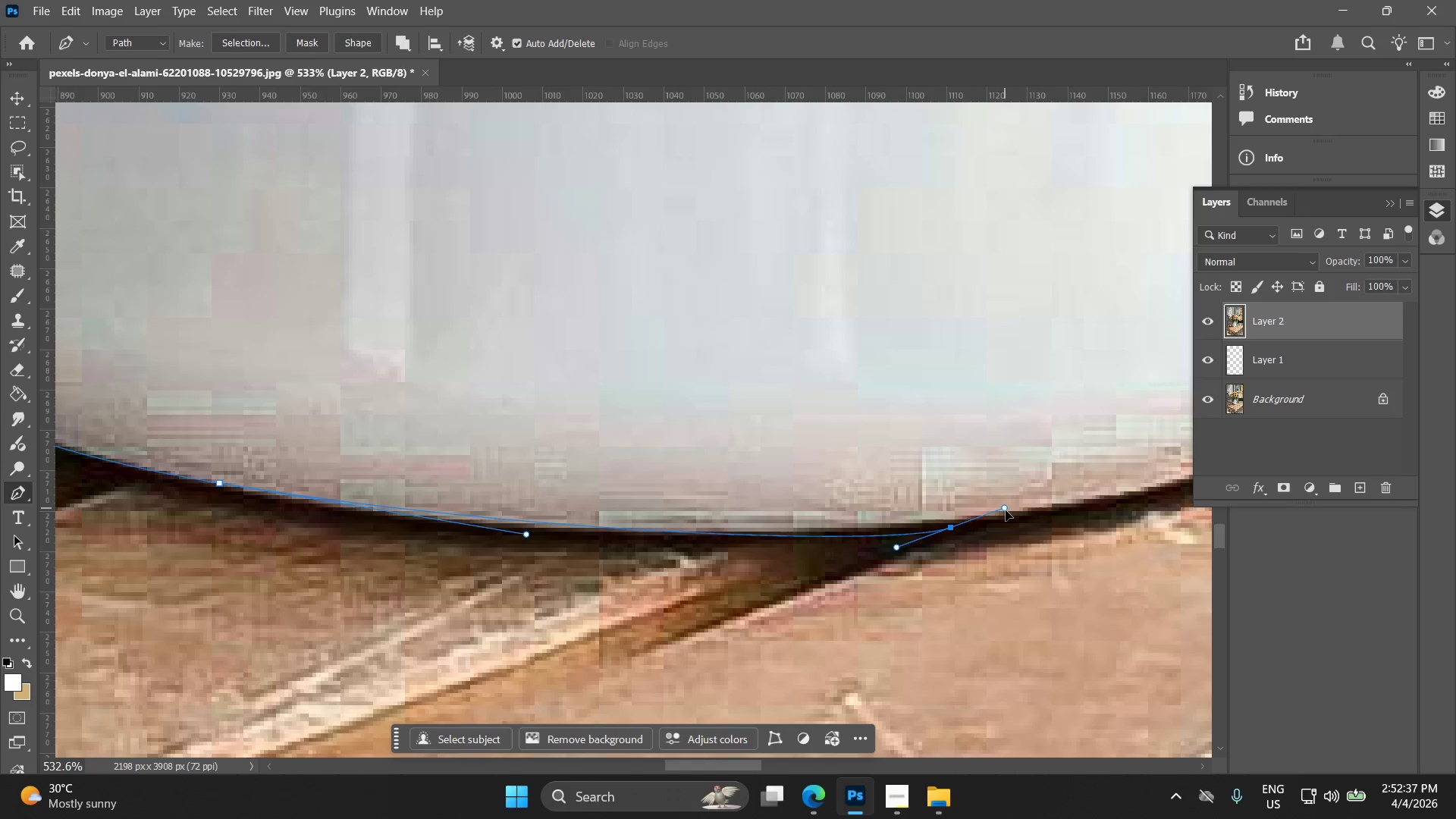 
key(Control+ControlLeft)
 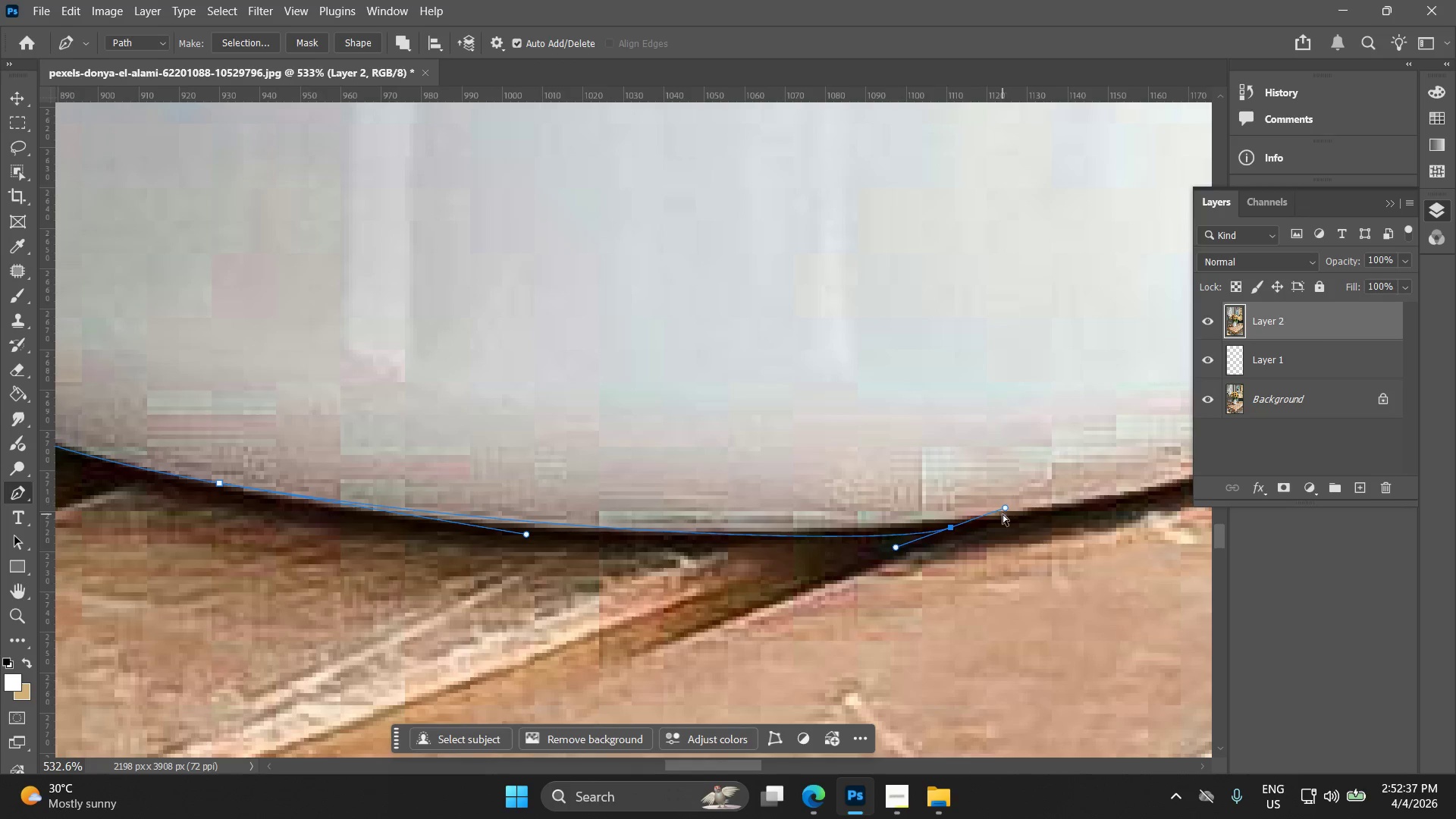 
key(Control+Z)
 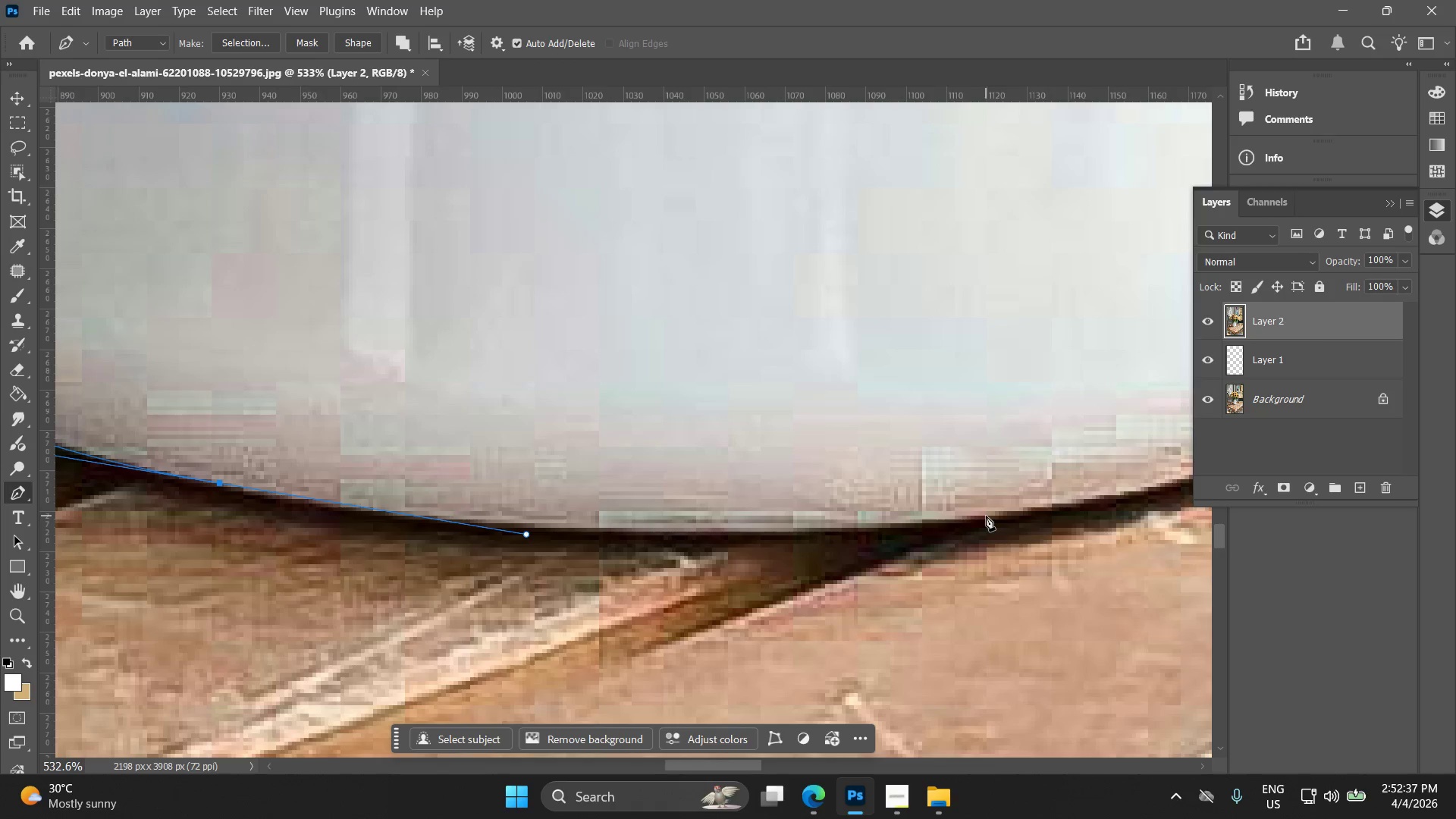 
left_click_drag(start_coordinate=[997, 516], to_coordinate=[761, 482])
 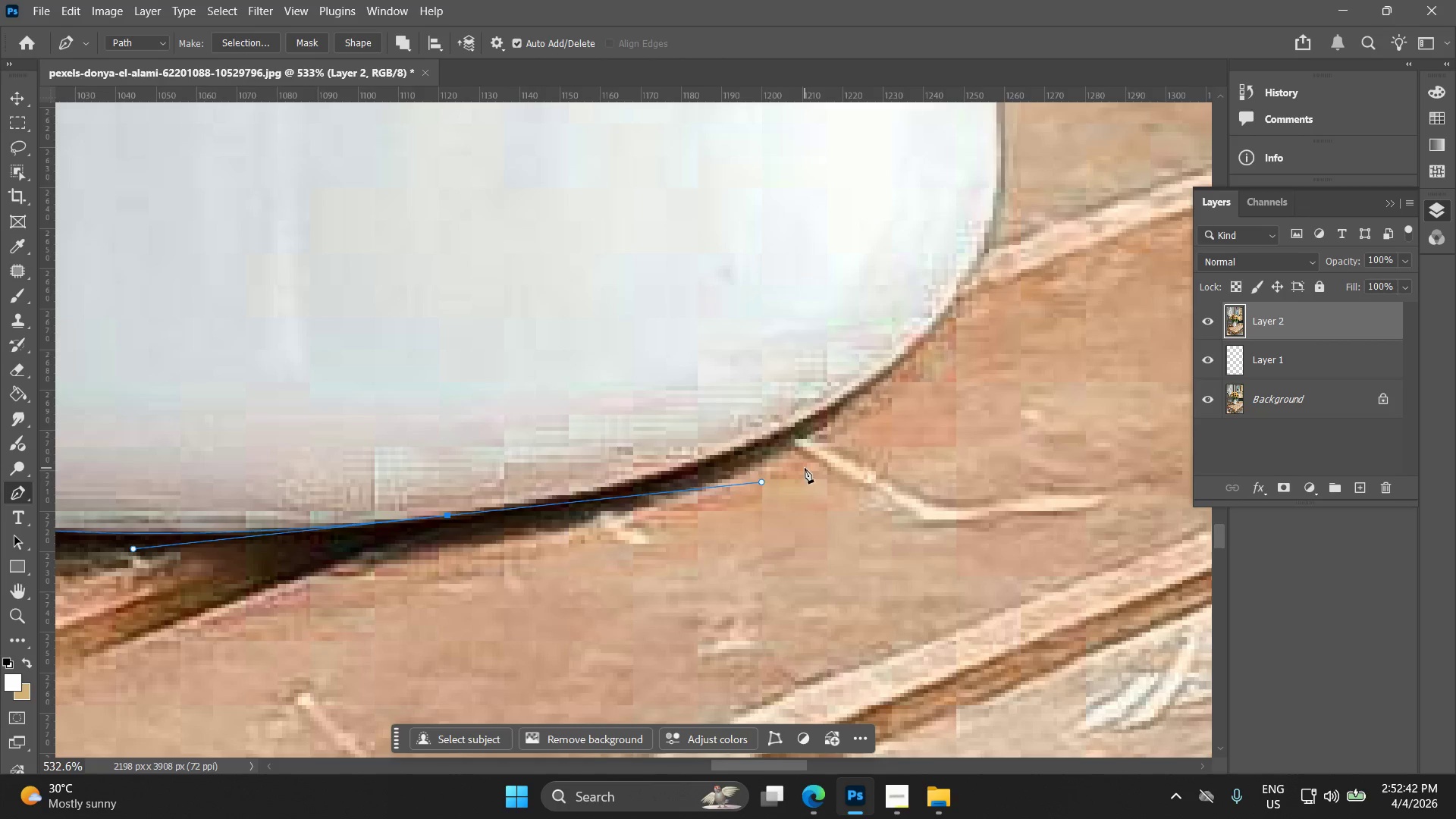 
hold_key(key=Space, duration=0.5)
 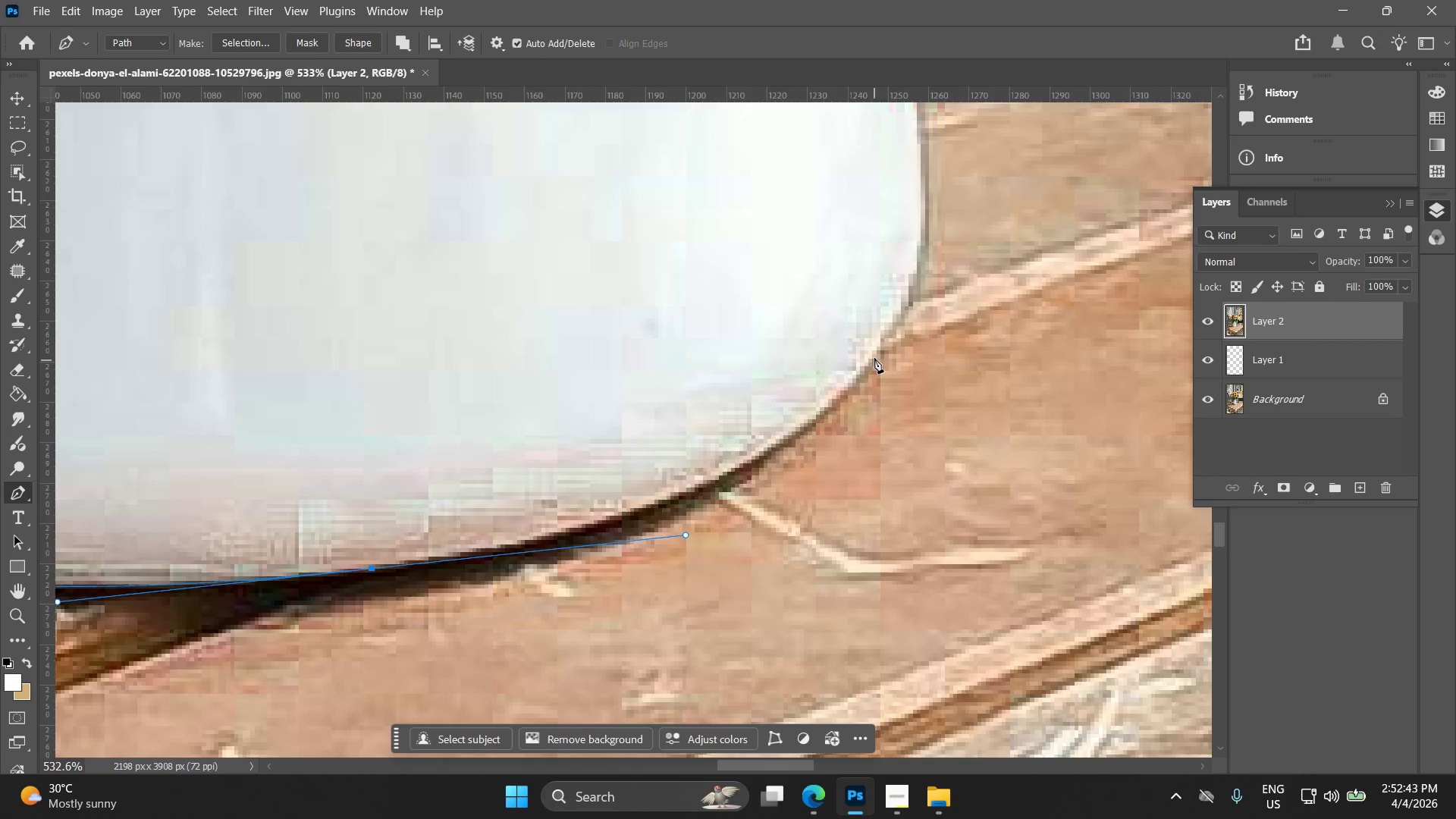 
left_click_drag(start_coordinate=[757, 469], to_coordinate=[673, 525])
 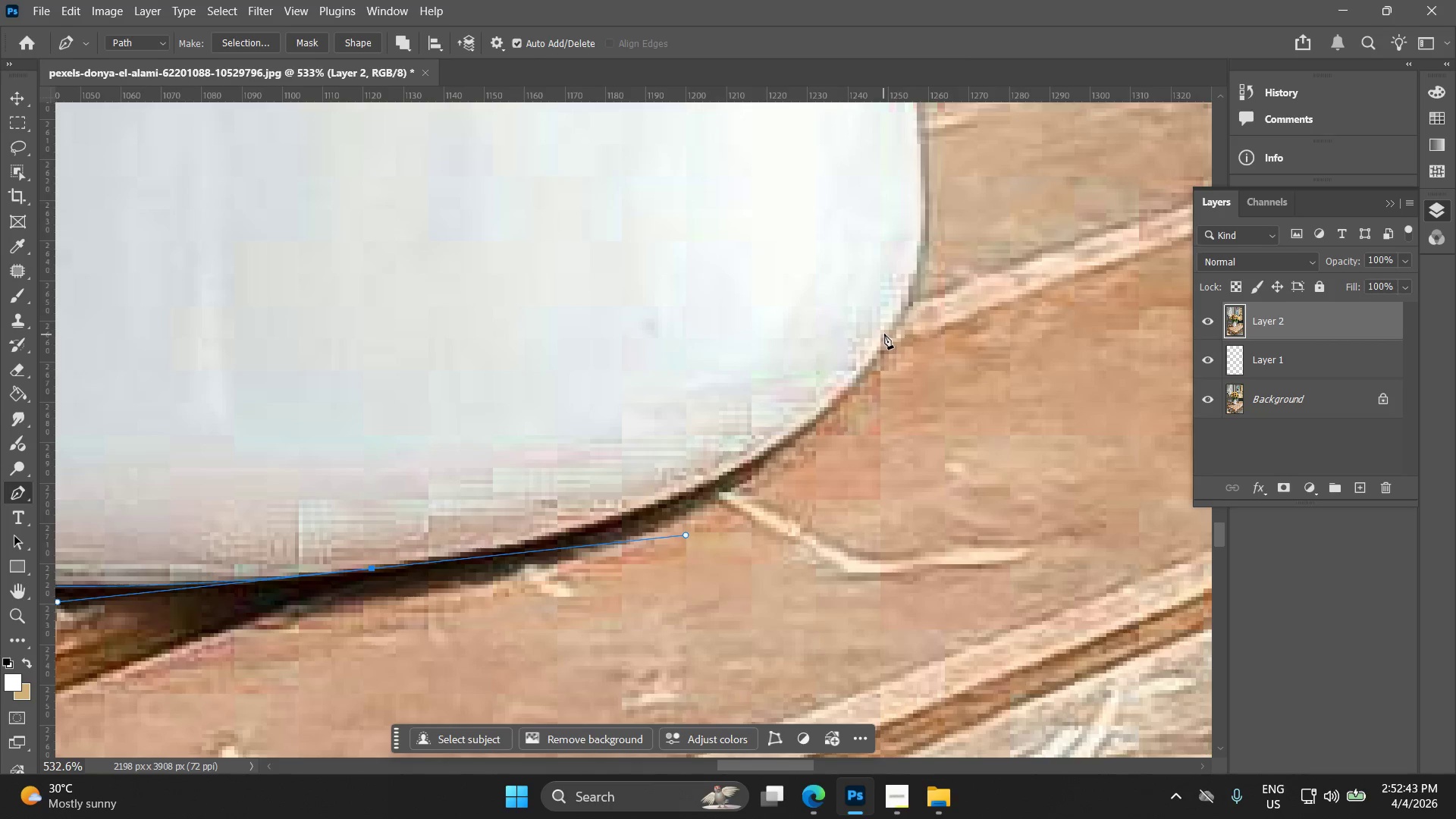 
left_click_drag(start_coordinate=[890, 331], to_coordinate=[930, 252])
 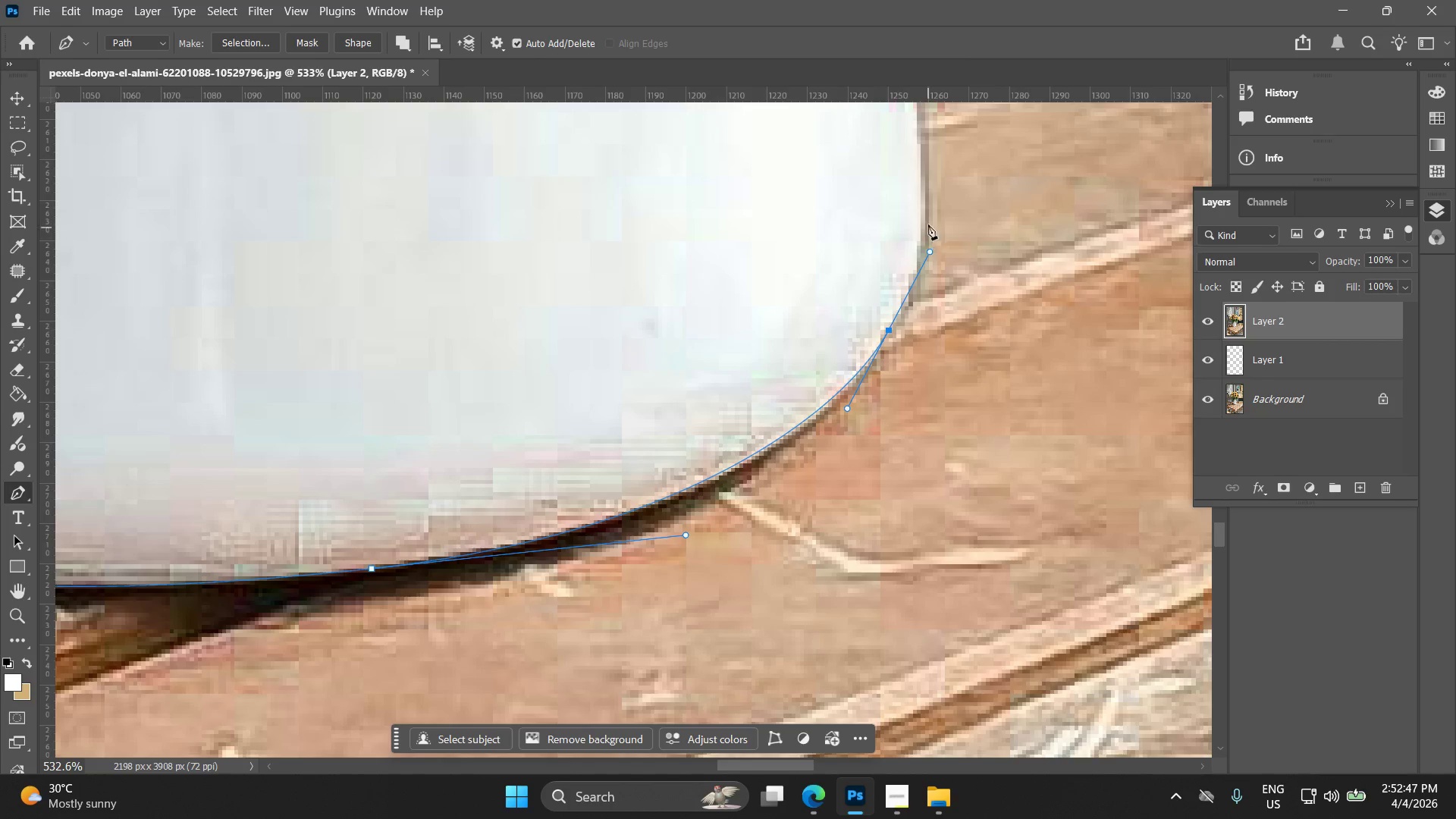 
hold_key(key=Space, duration=0.66)
 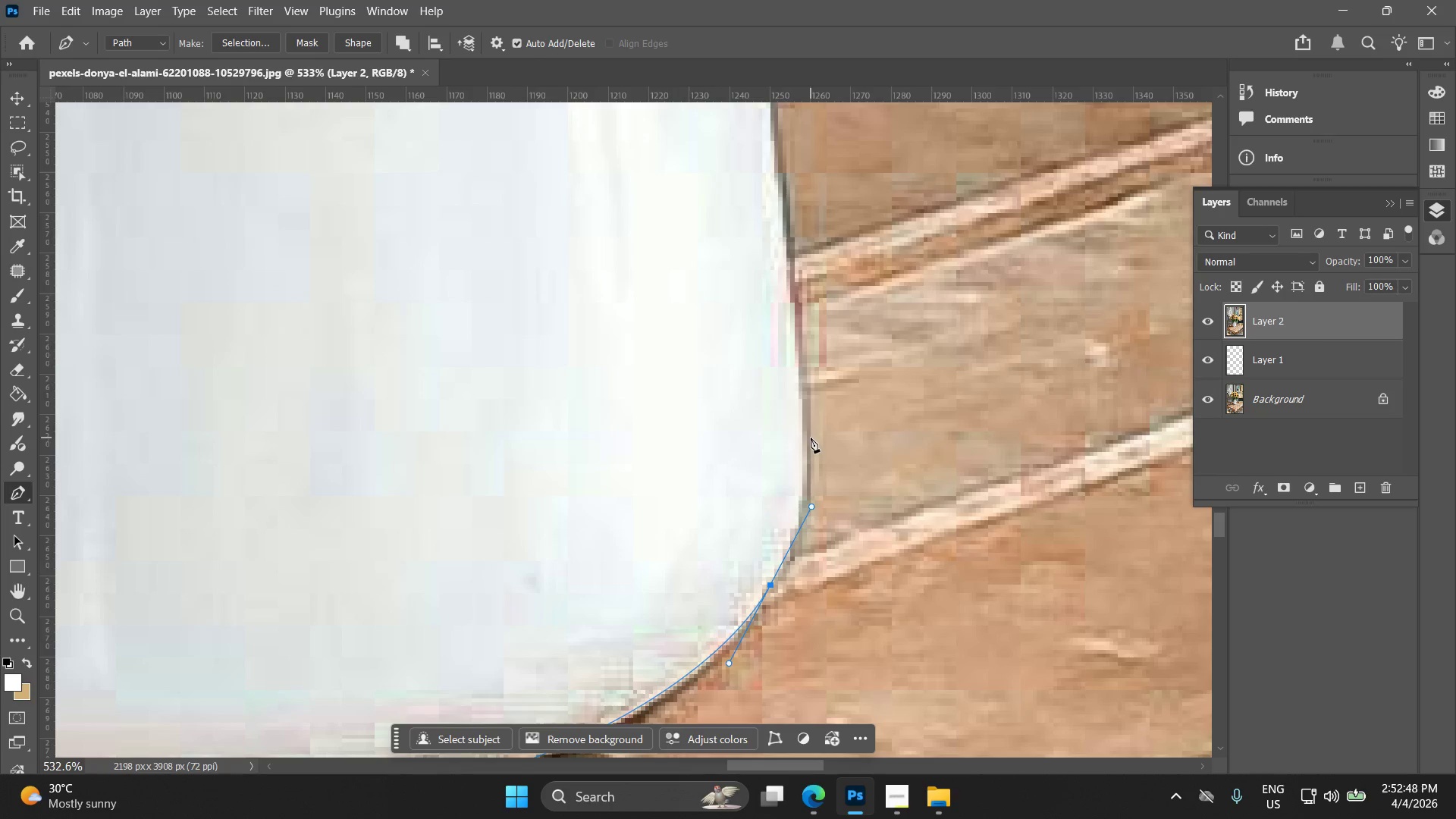 
left_click_drag(start_coordinate=[924, 238], to_coordinate=[805, 493])
 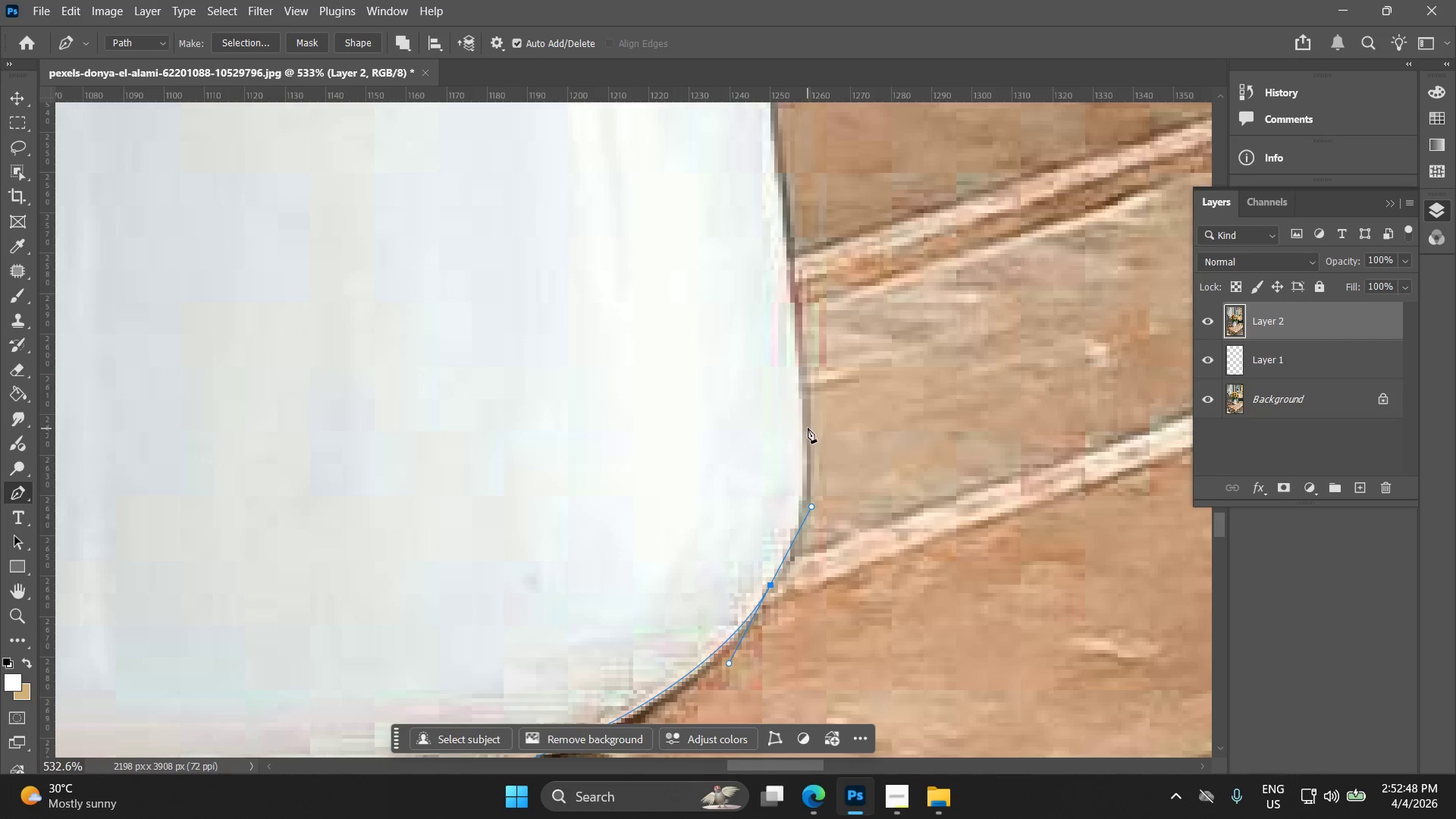 
left_click([805, 422])
 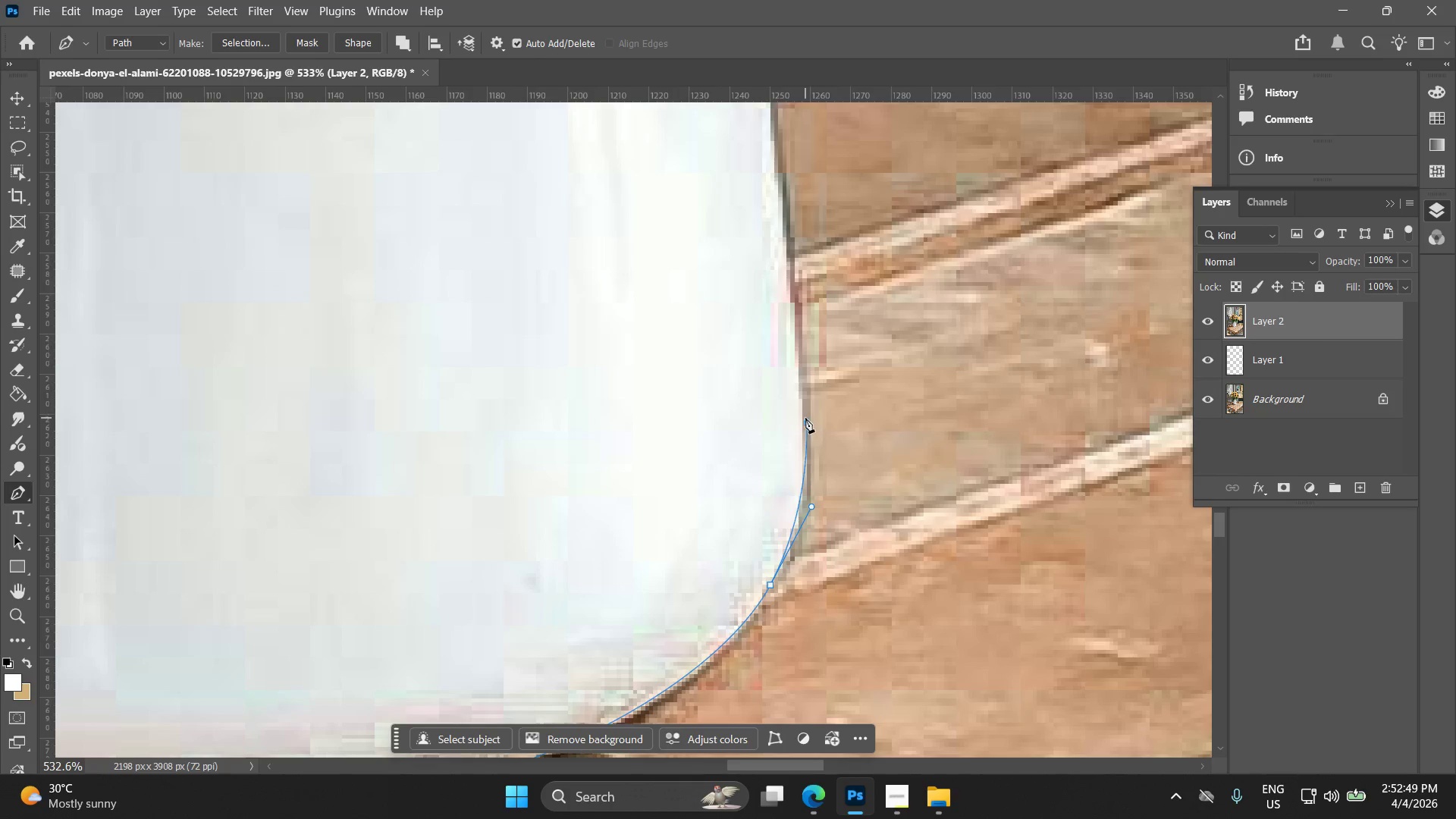 
key(Alt+AltLeft)
 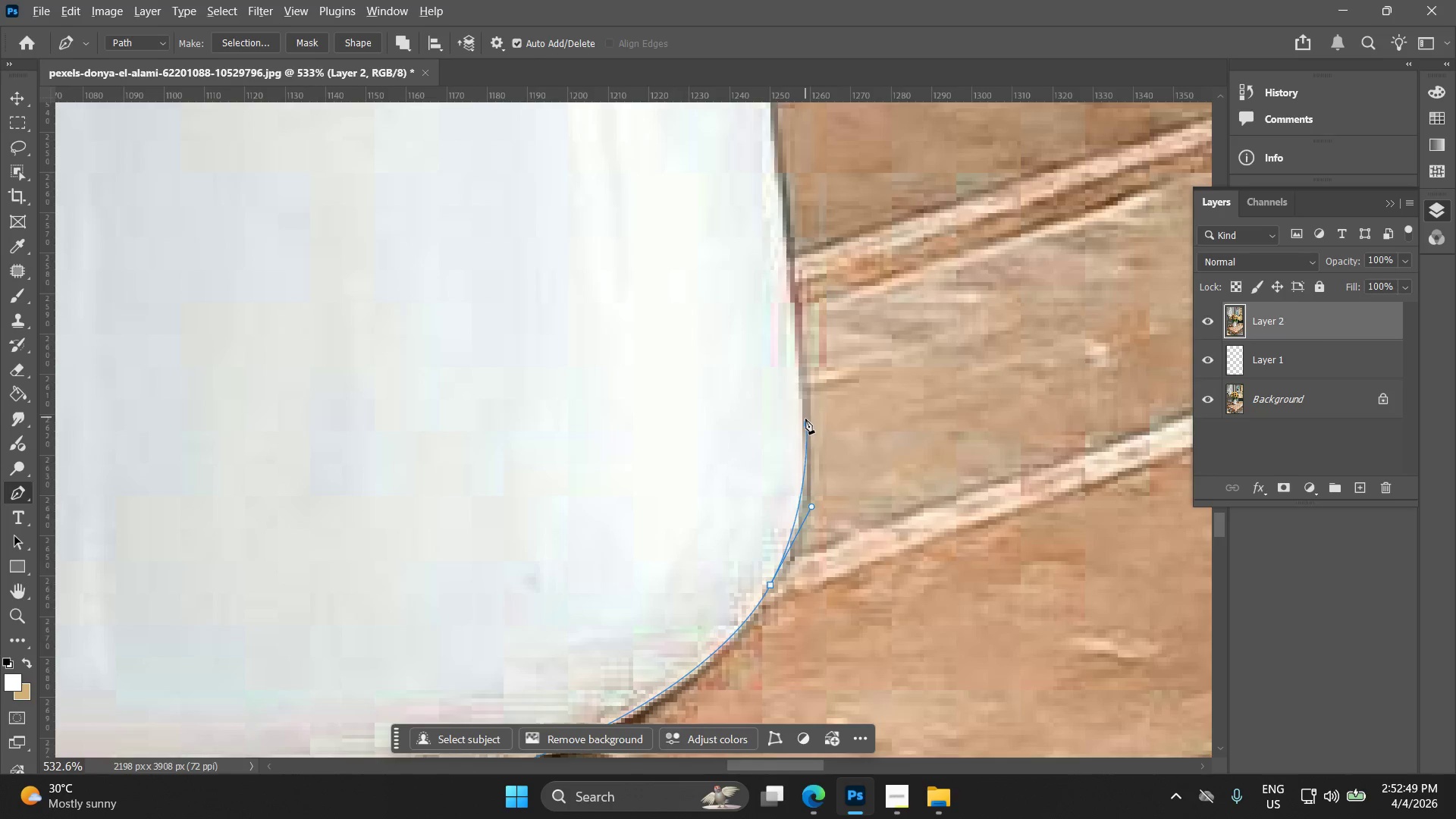 
hold_key(key=Space, duration=0.48)
 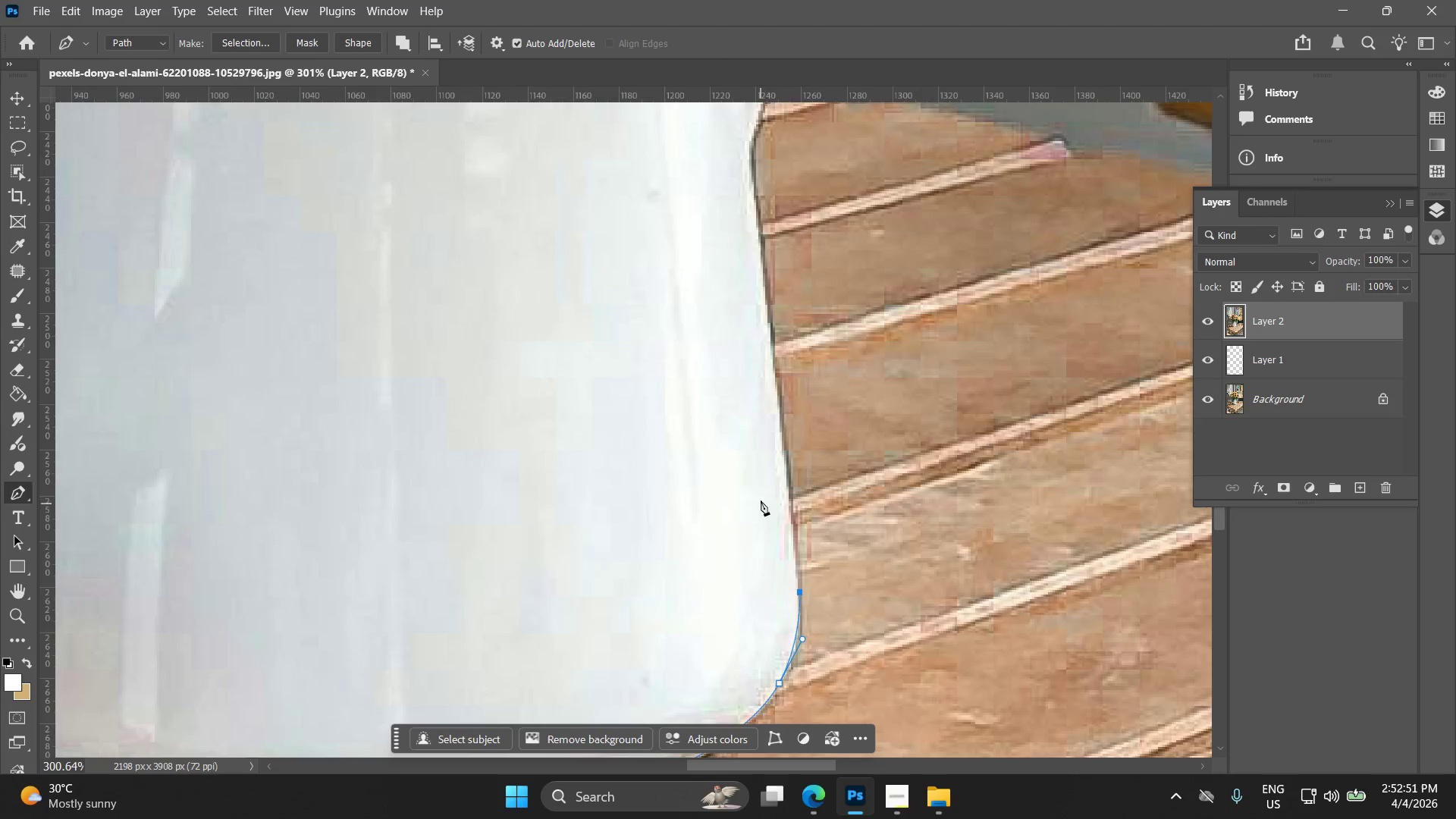 
left_click_drag(start_coordinate=[805, 395], to_coordinate=[817, 620])
 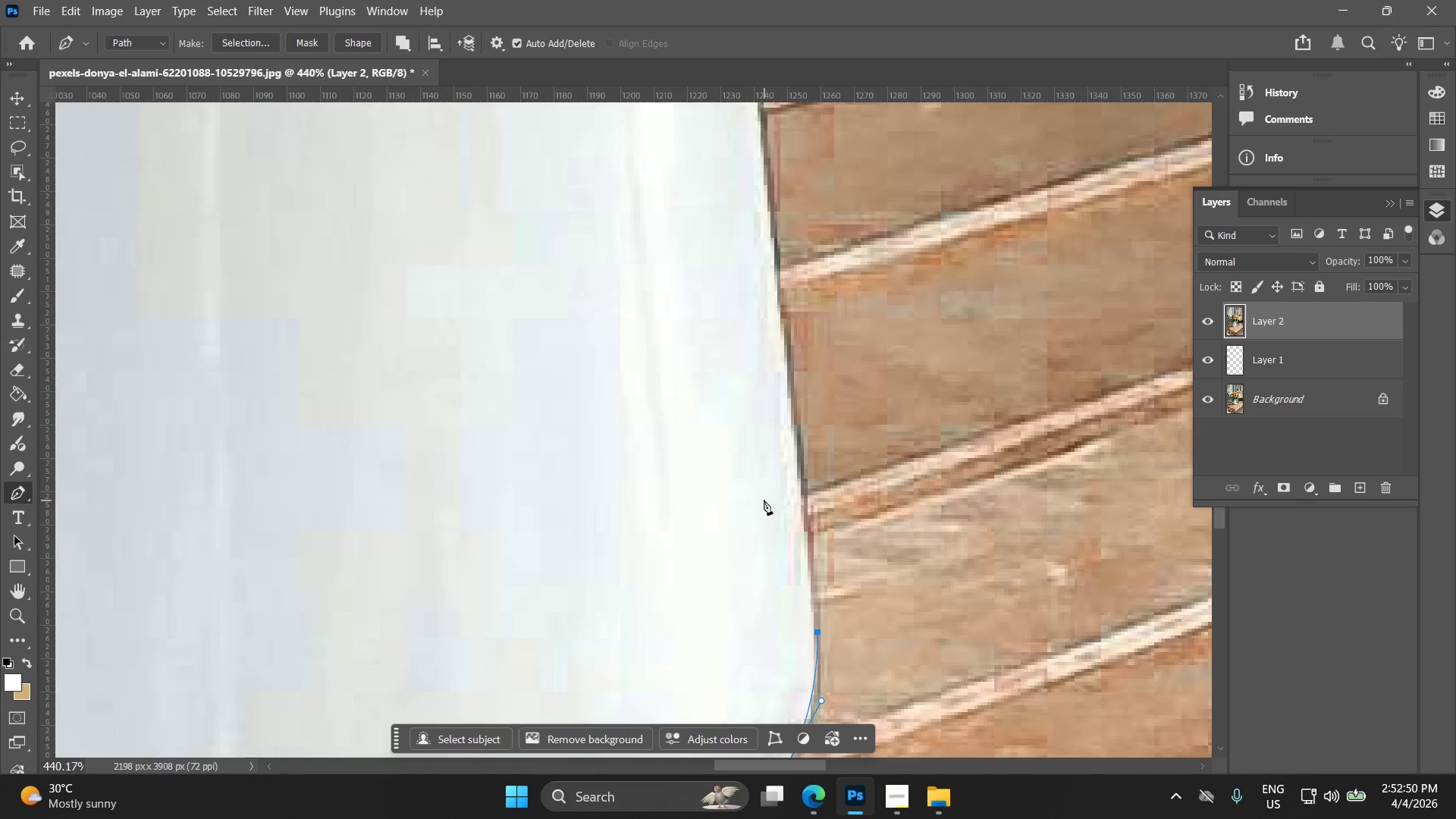 
scroll: coordinate [805, 423], scroll_direction: down, amount: 3.0
 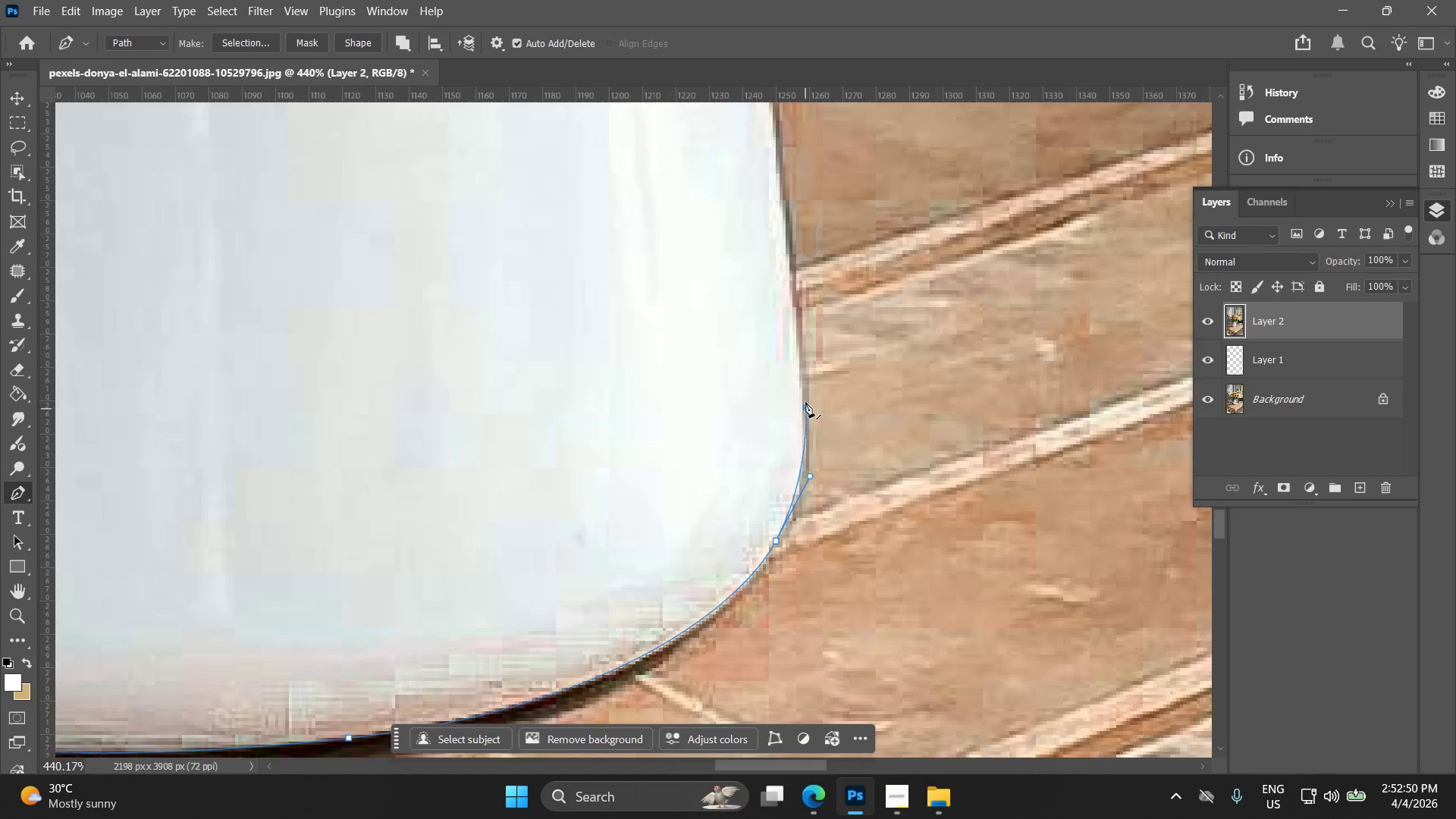 
key(Alt+AltLeft)
 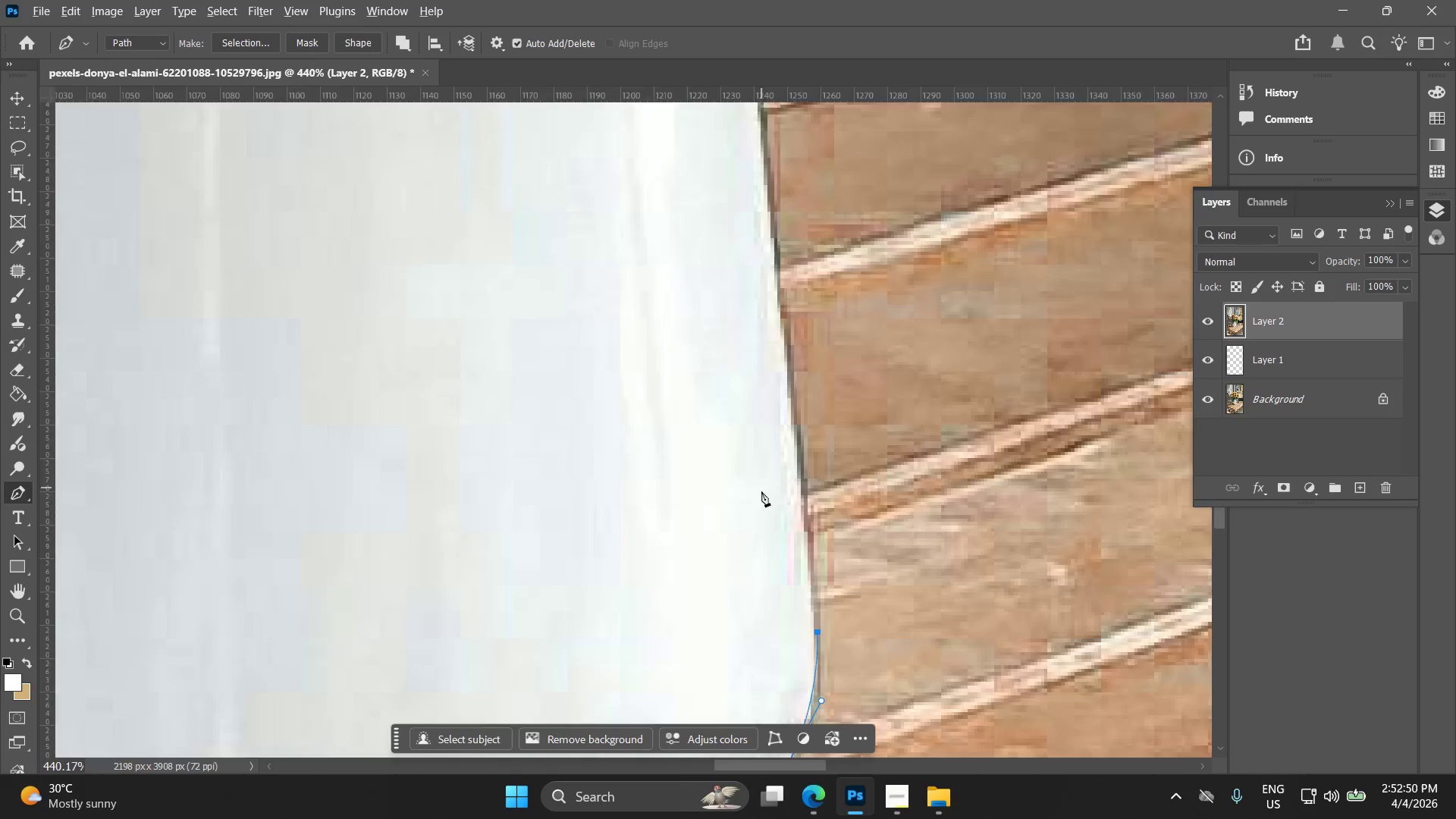 
hold_key(key=Space, duration=0.48)
 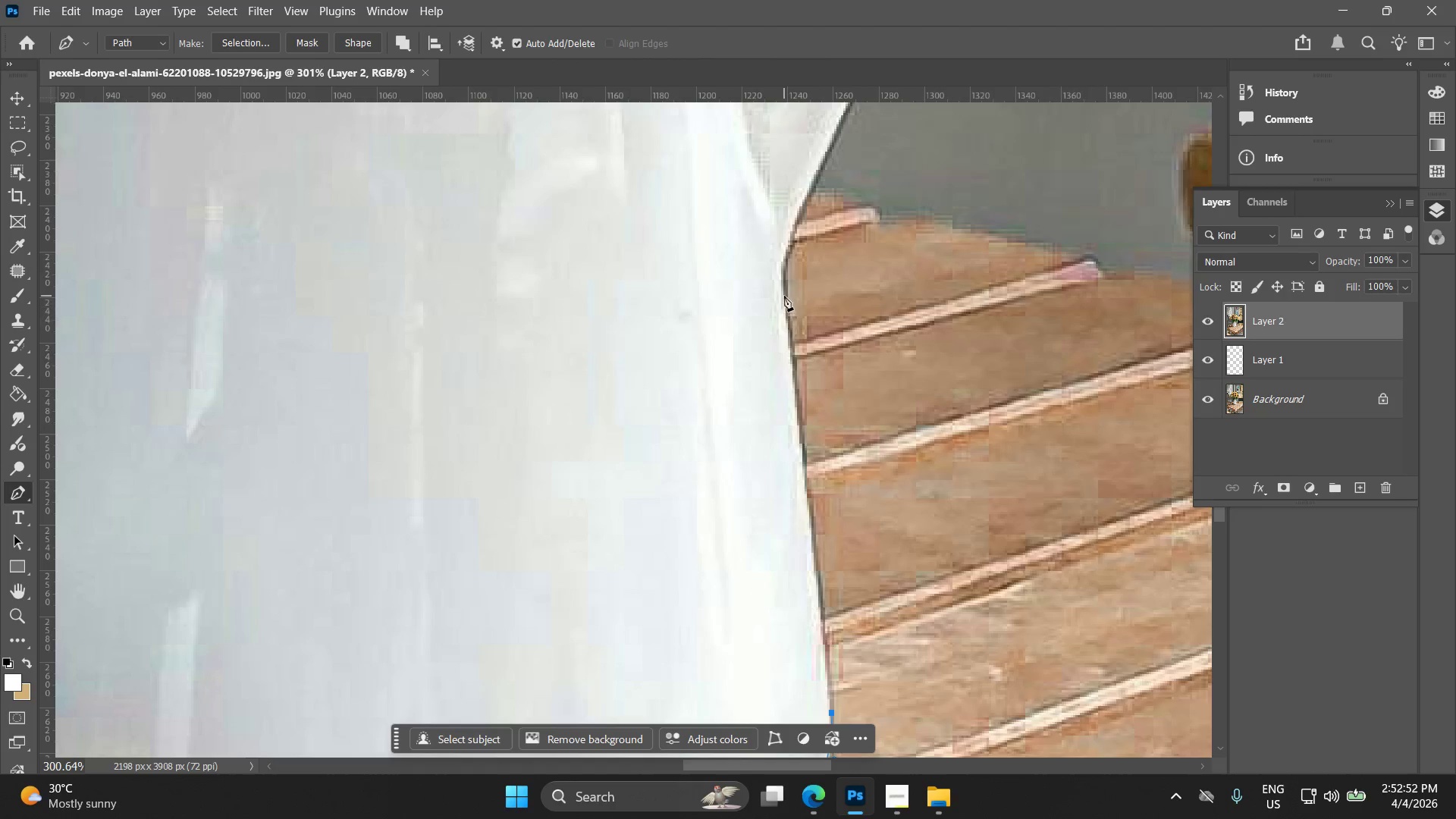 
left_click_drag(start_coordinate=[757, 437], to_coordinate=[789, 557])
 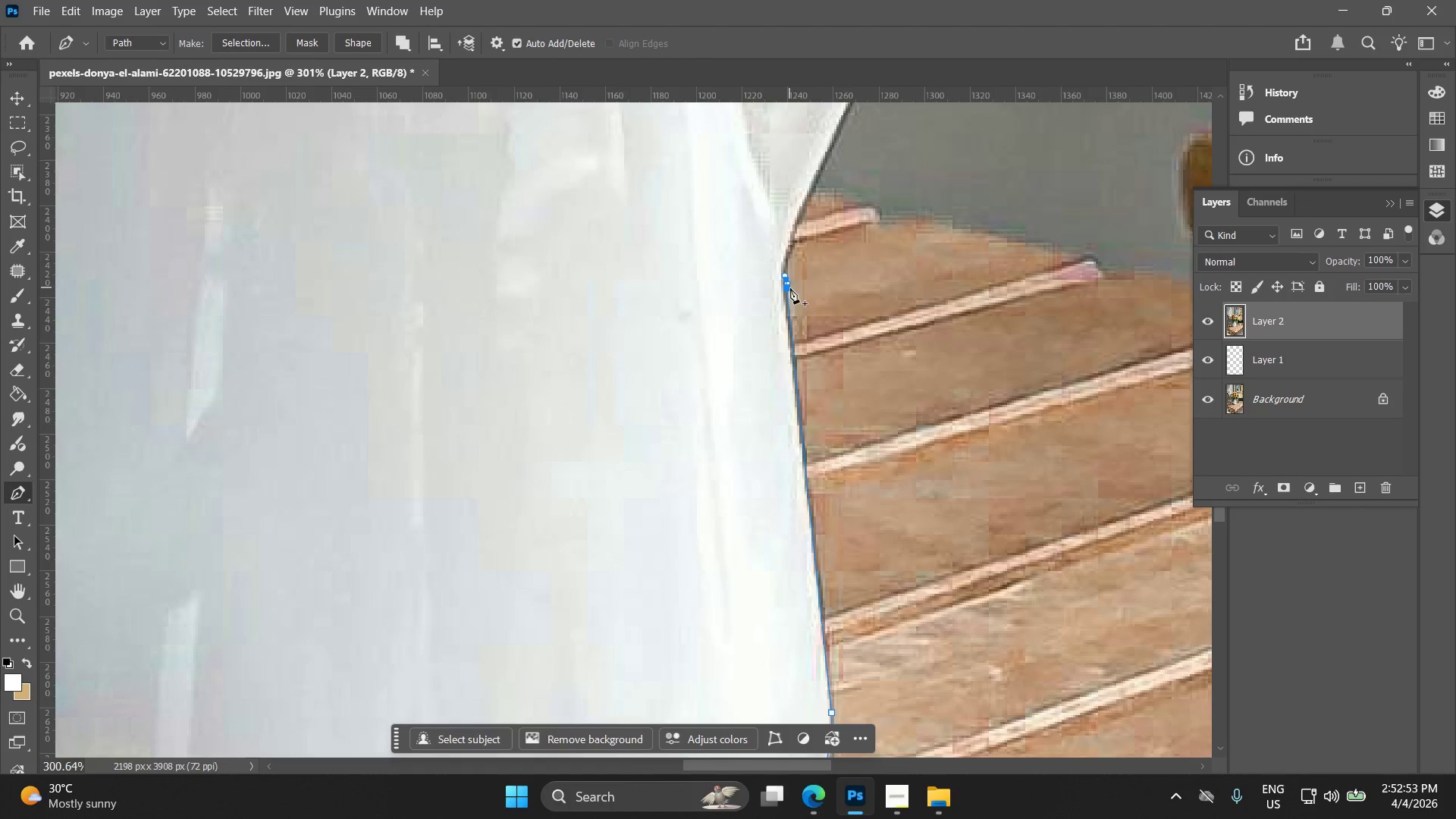 
scroll: coordinate [761, 510], scroll_direction: down, amount: 4.0
 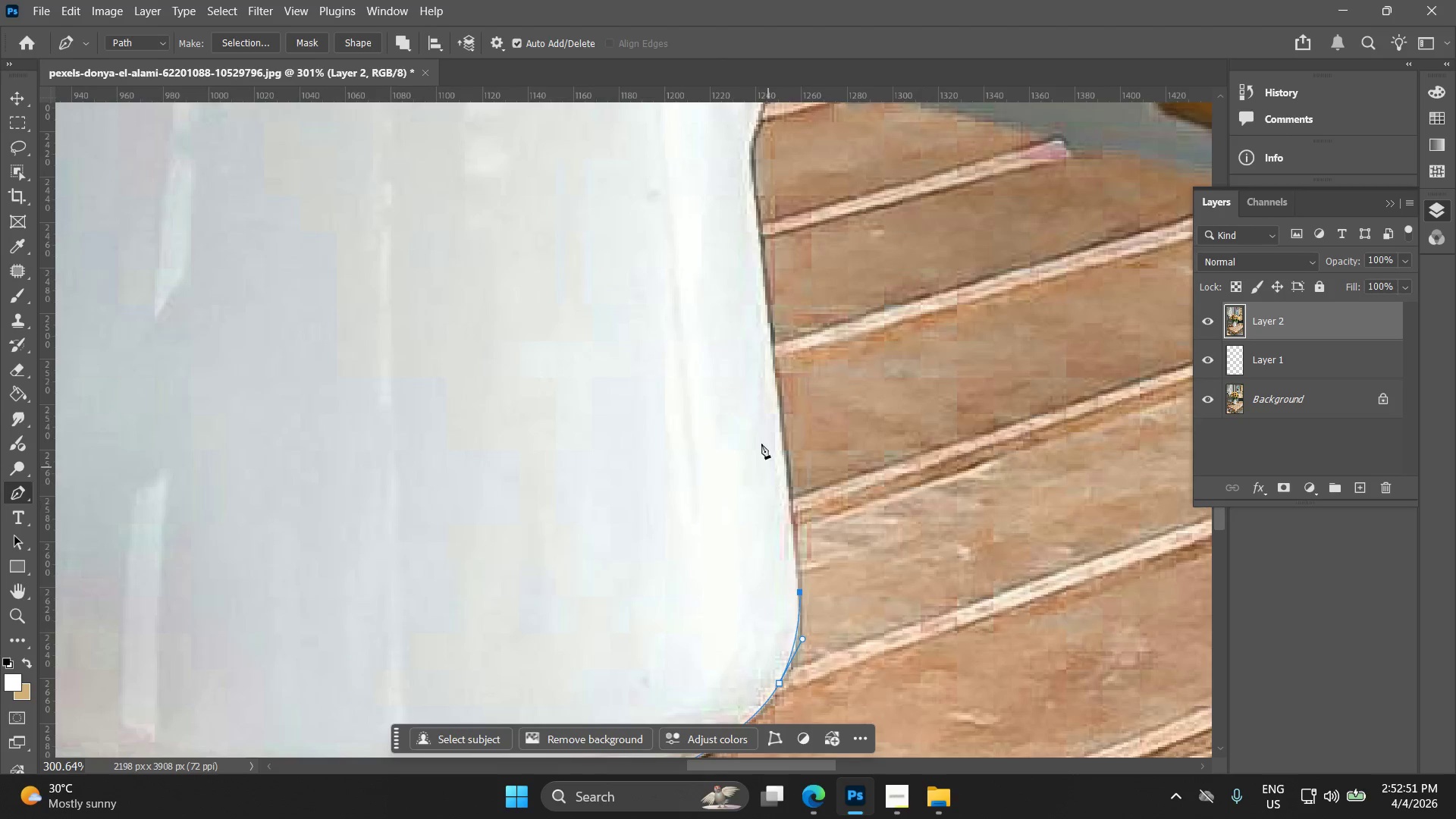 
hold_key(key=Space, duration=1.49)
 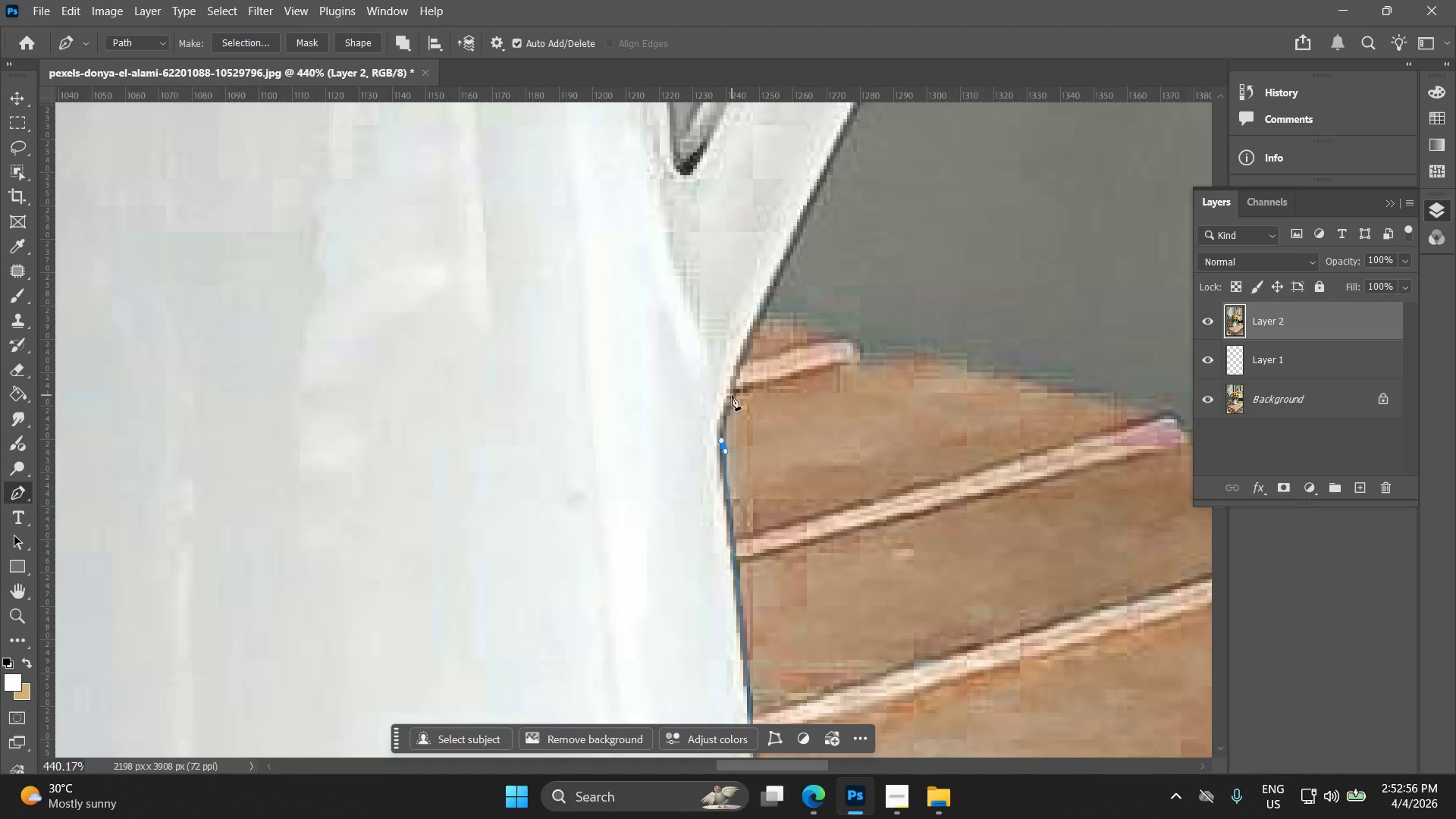 
left_click_drag(start_coordinate=[790, 347], to_coordinate=[734, 201])
 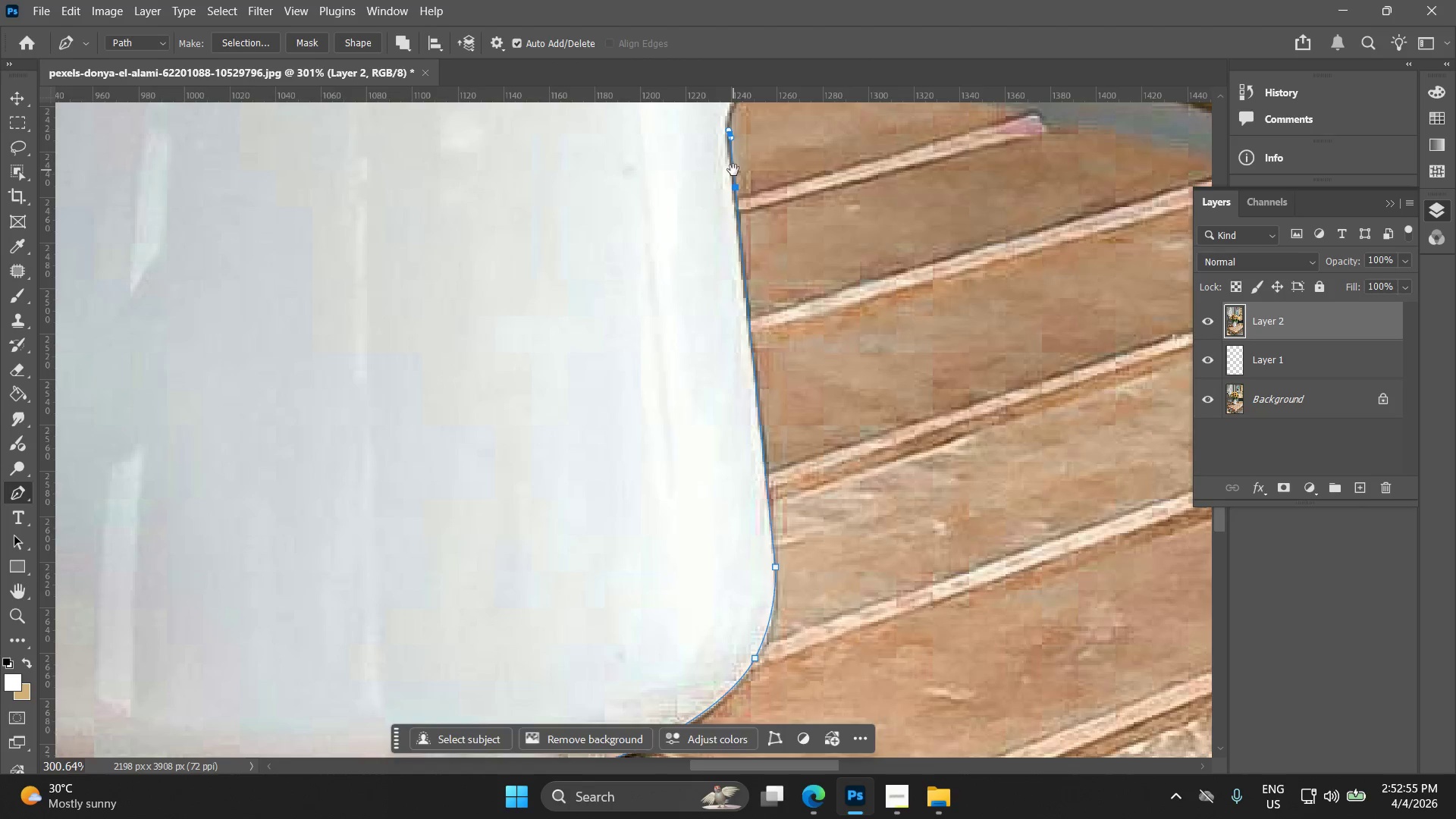 
left_click_drag(start_coordinate=[733, 181], to_coordinate=[728, 485])
 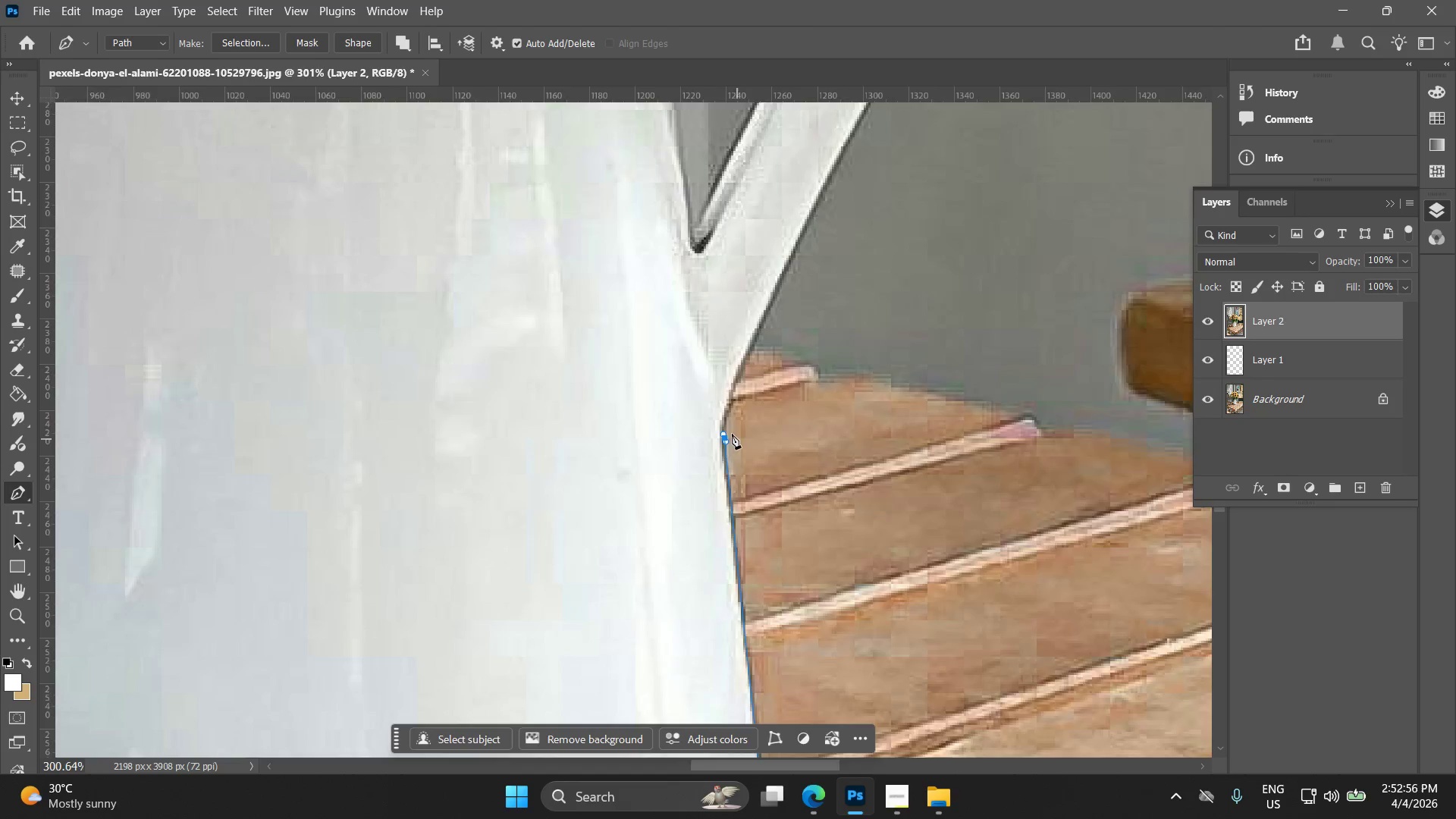 
key(Alt+AltLeft)
 